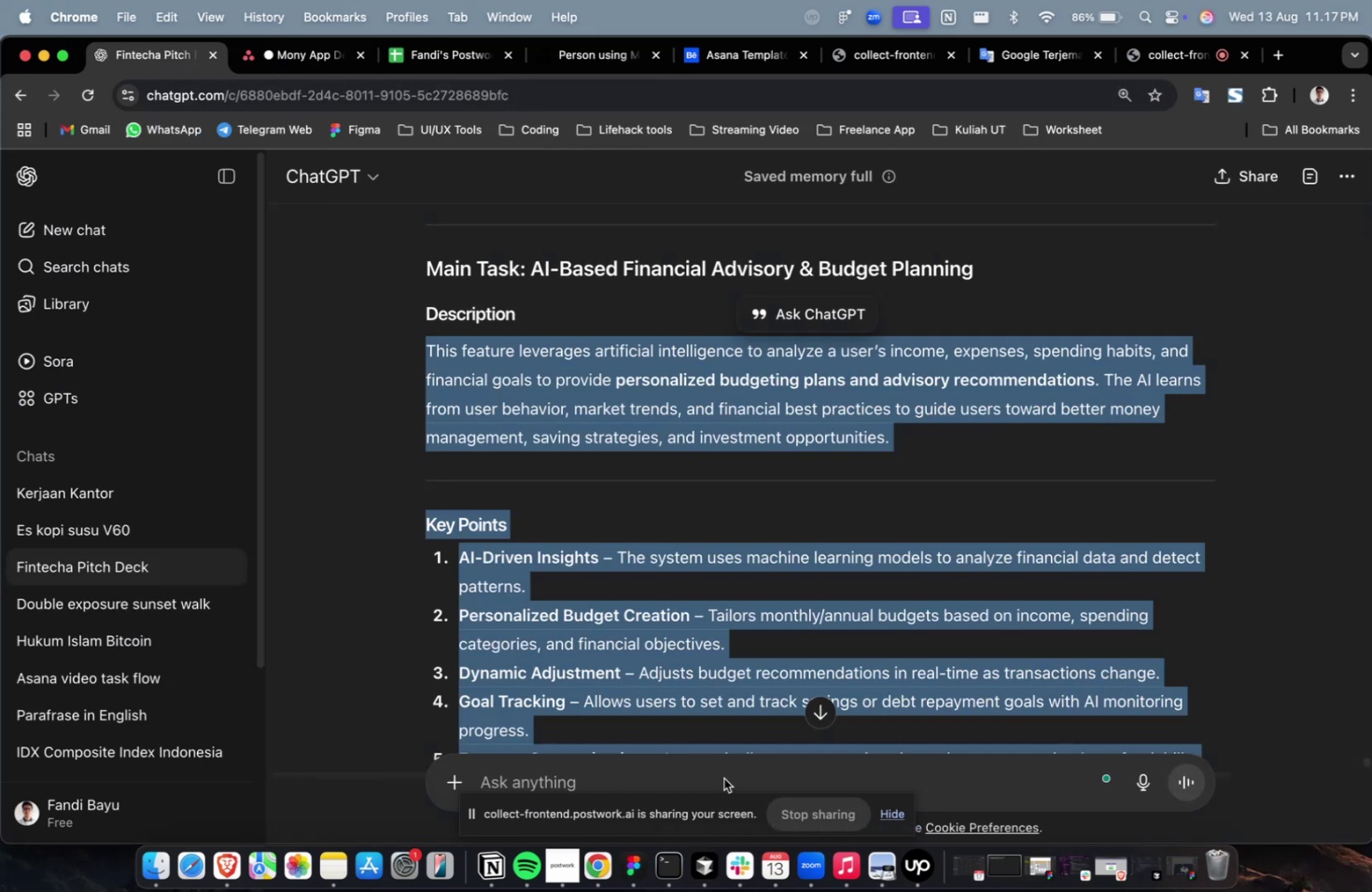 
left_click_drag(start_coordinate=[723, 776], to_coordinate=[731, 767])
 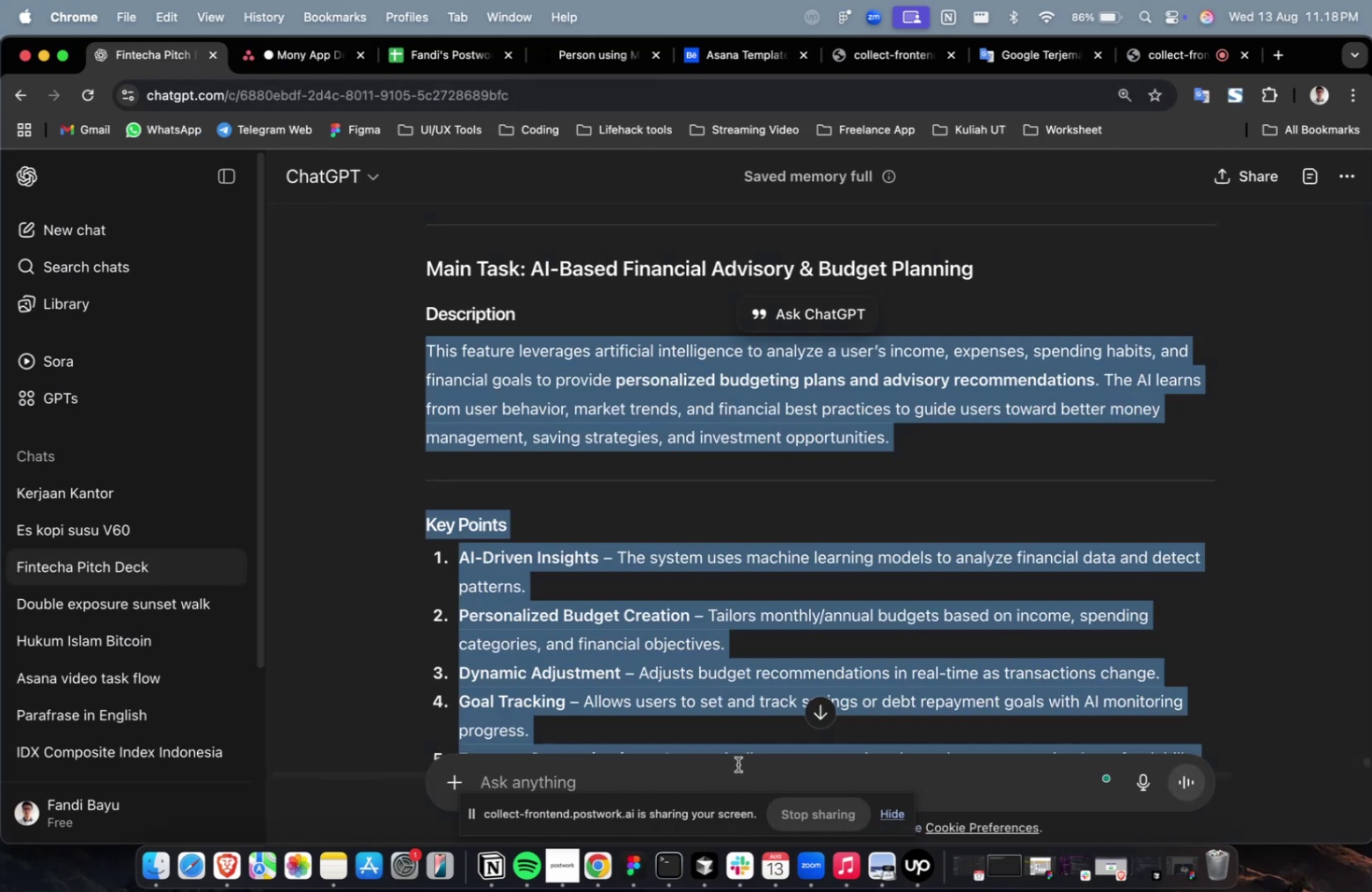 
triple_click([736, 763])
 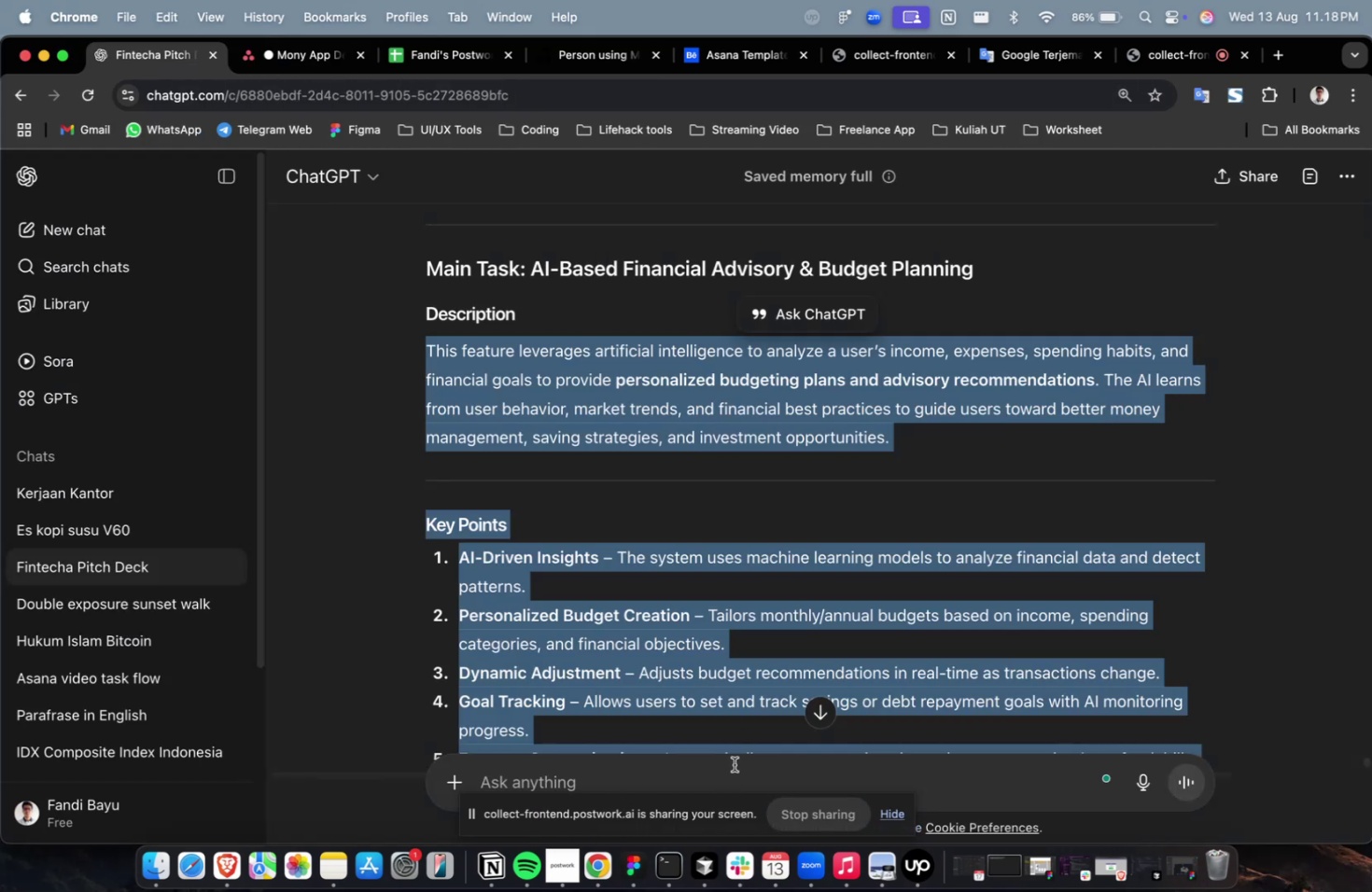 
key(Escape)
 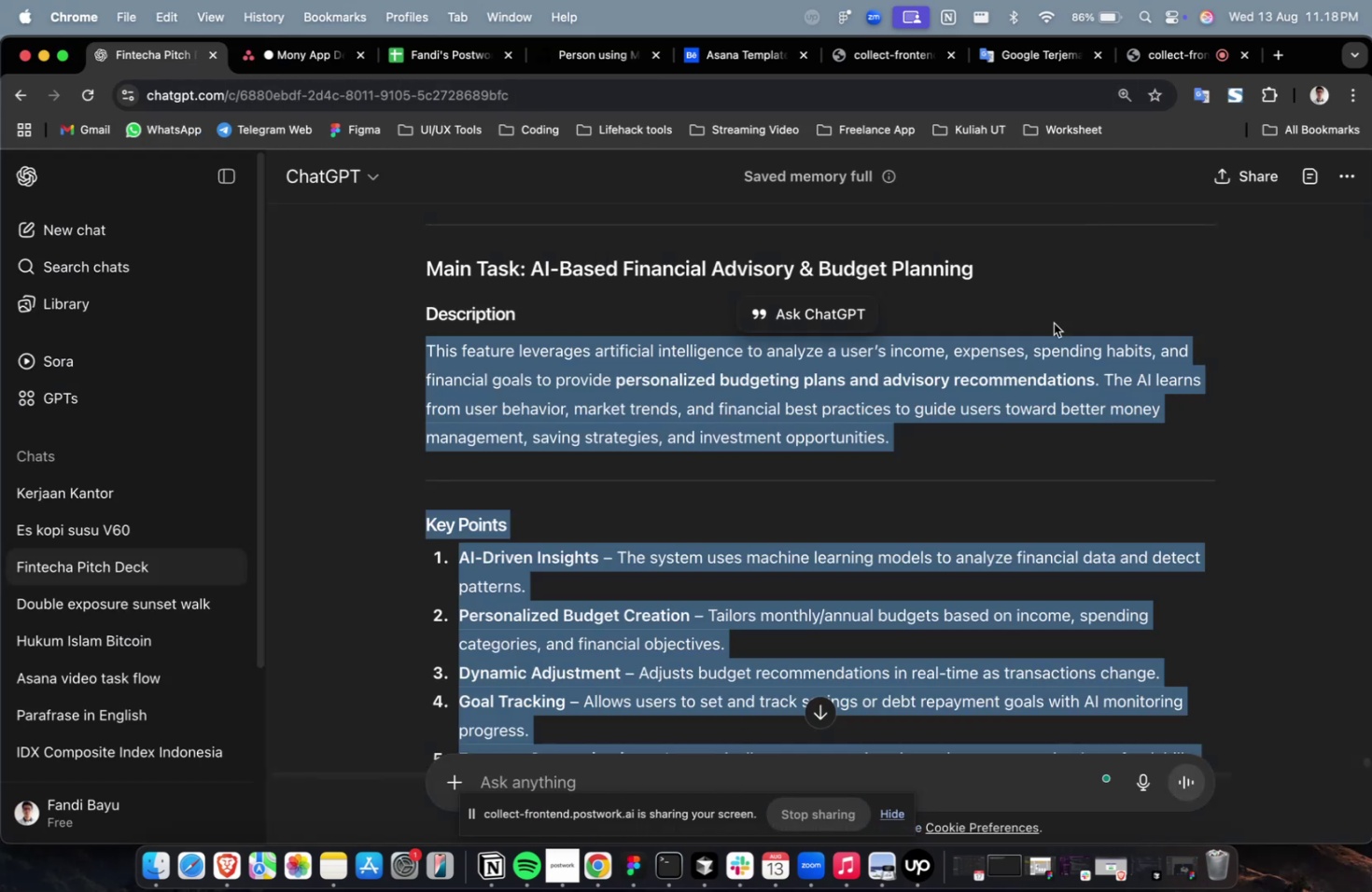 
left_click([941, 451])
 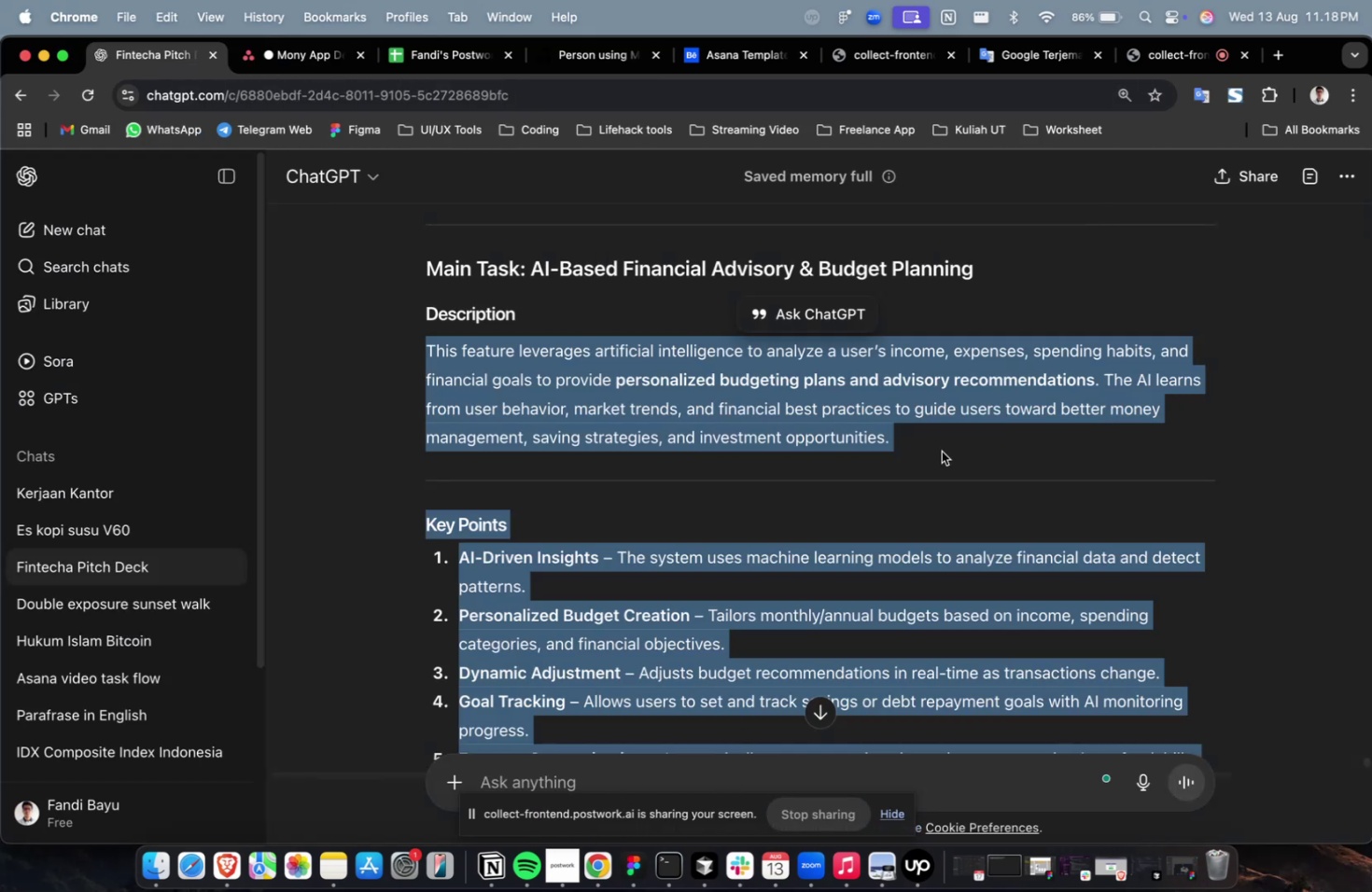 
key(Escape)
 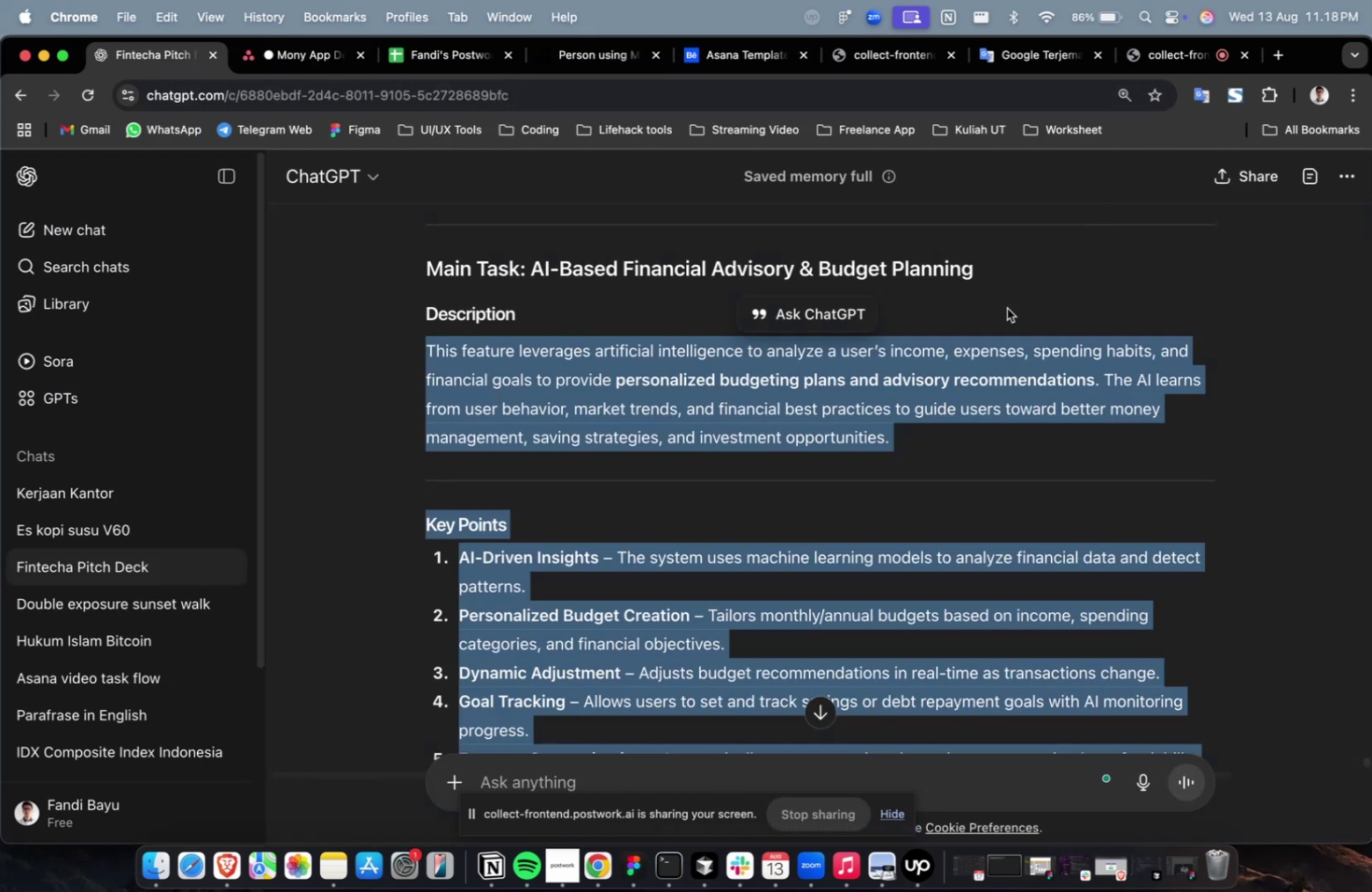 
key(Escape)
 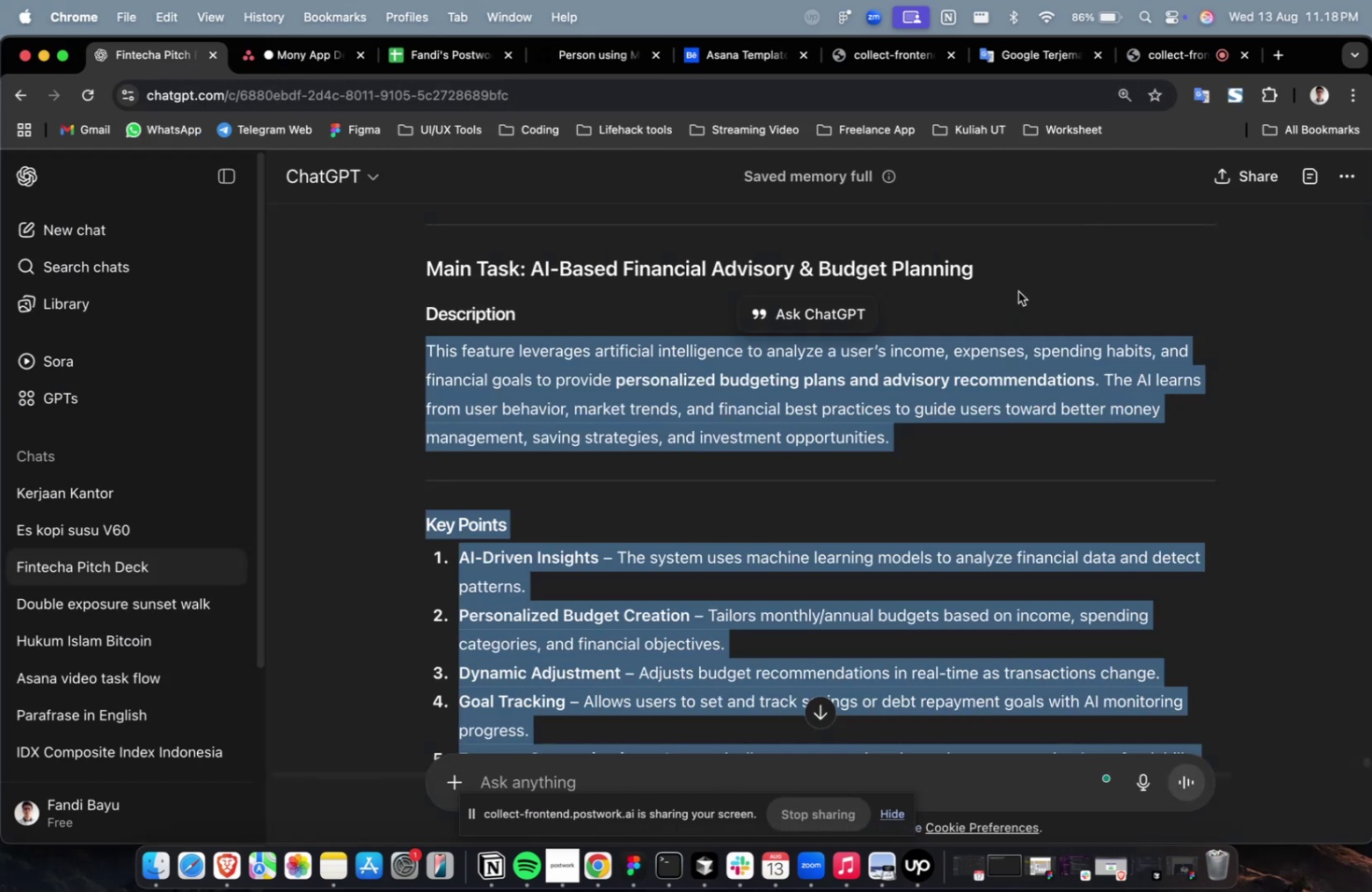 
key(Escape)
 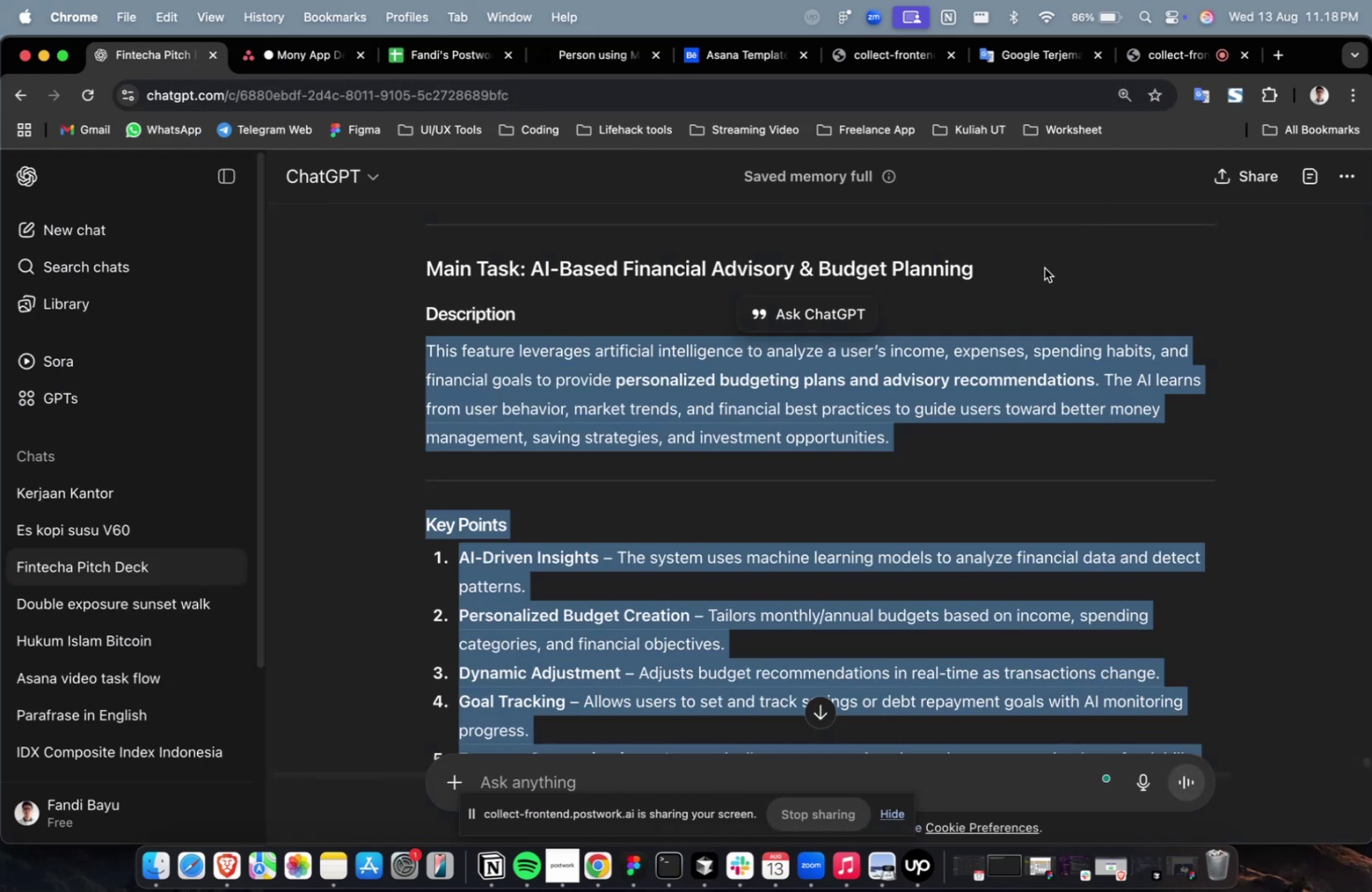 
key(Escape)
 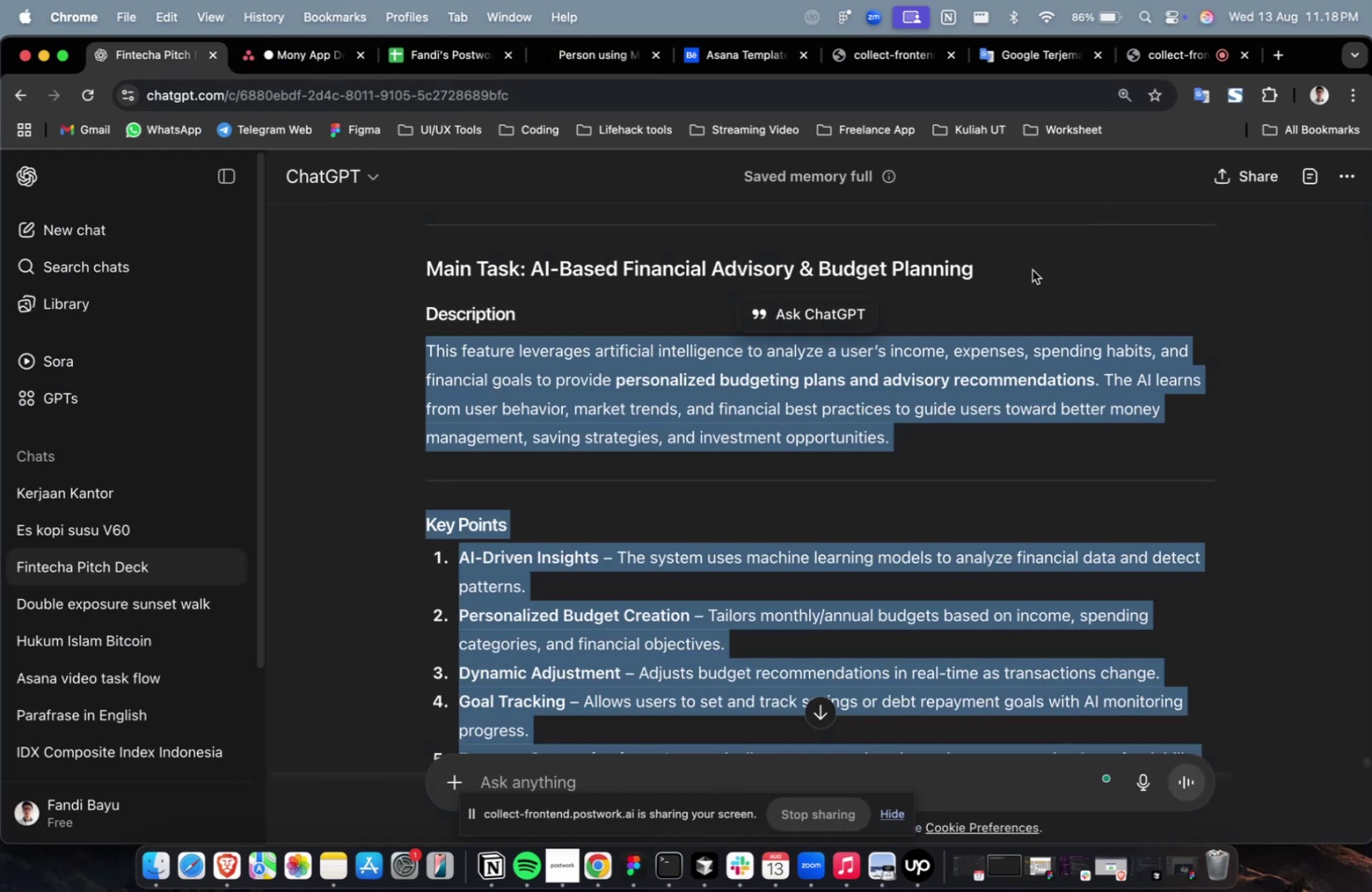 
key(Escape)
 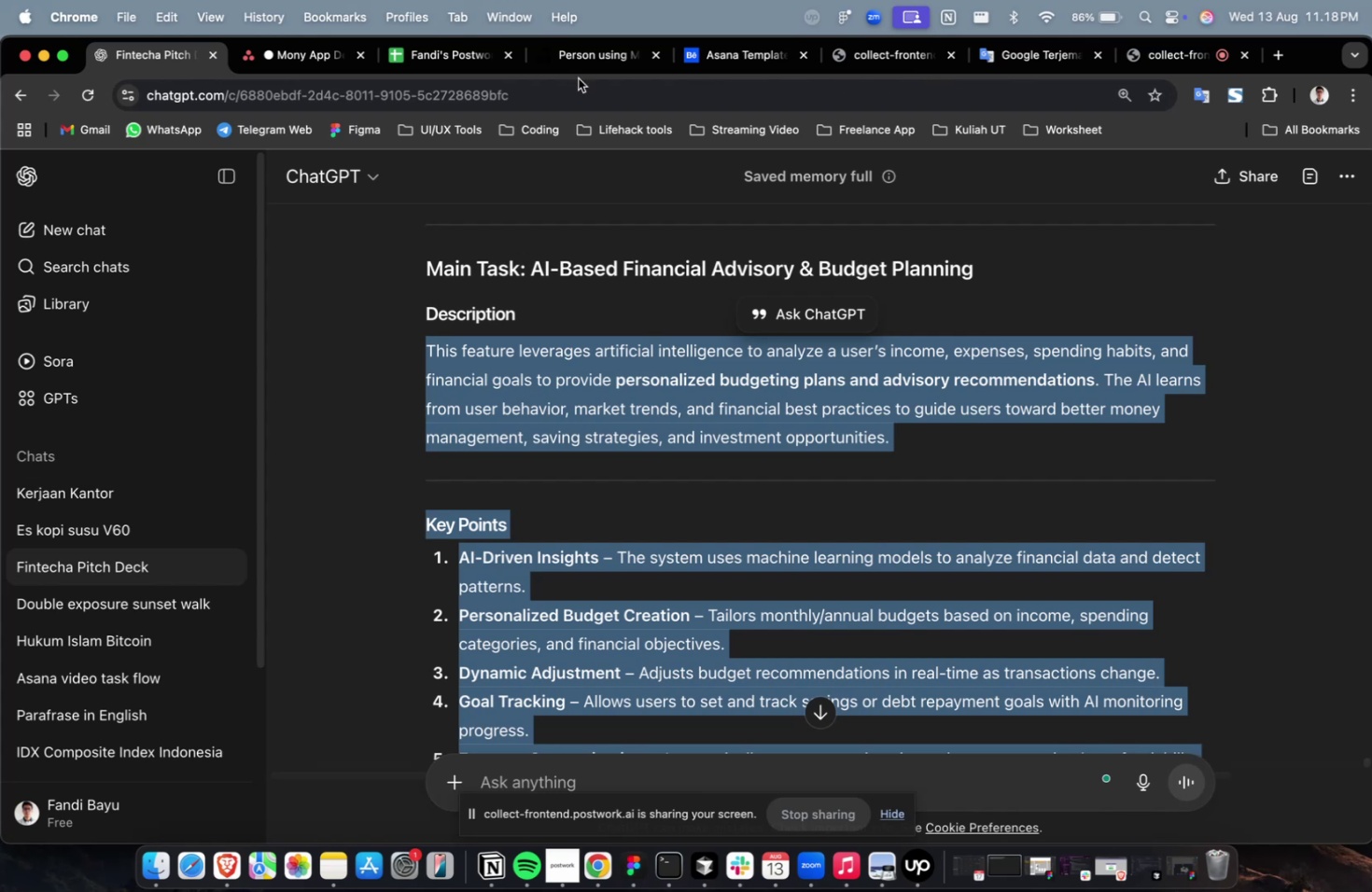 
left_click([567, 283])
 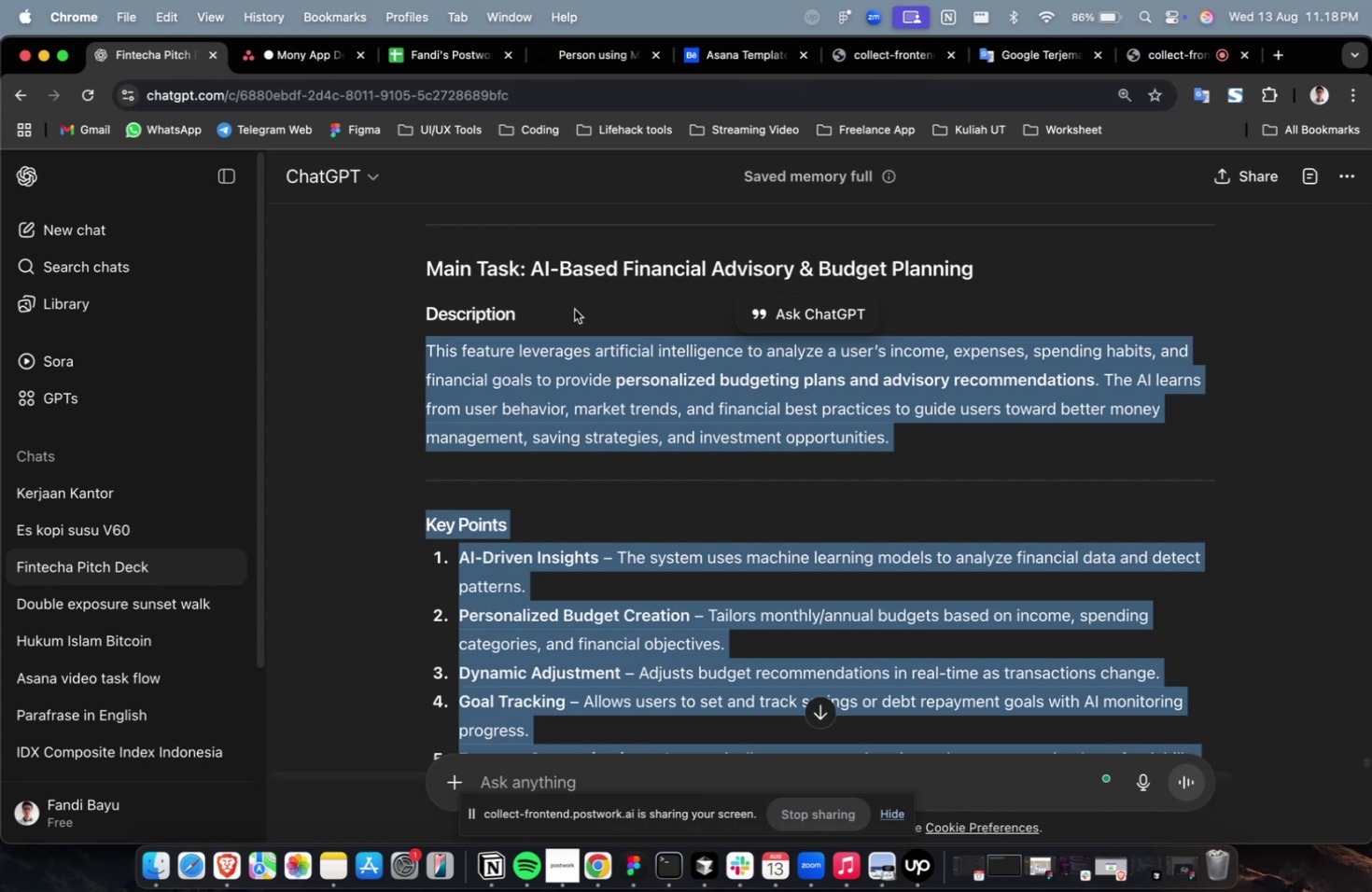 
key(Escape)
 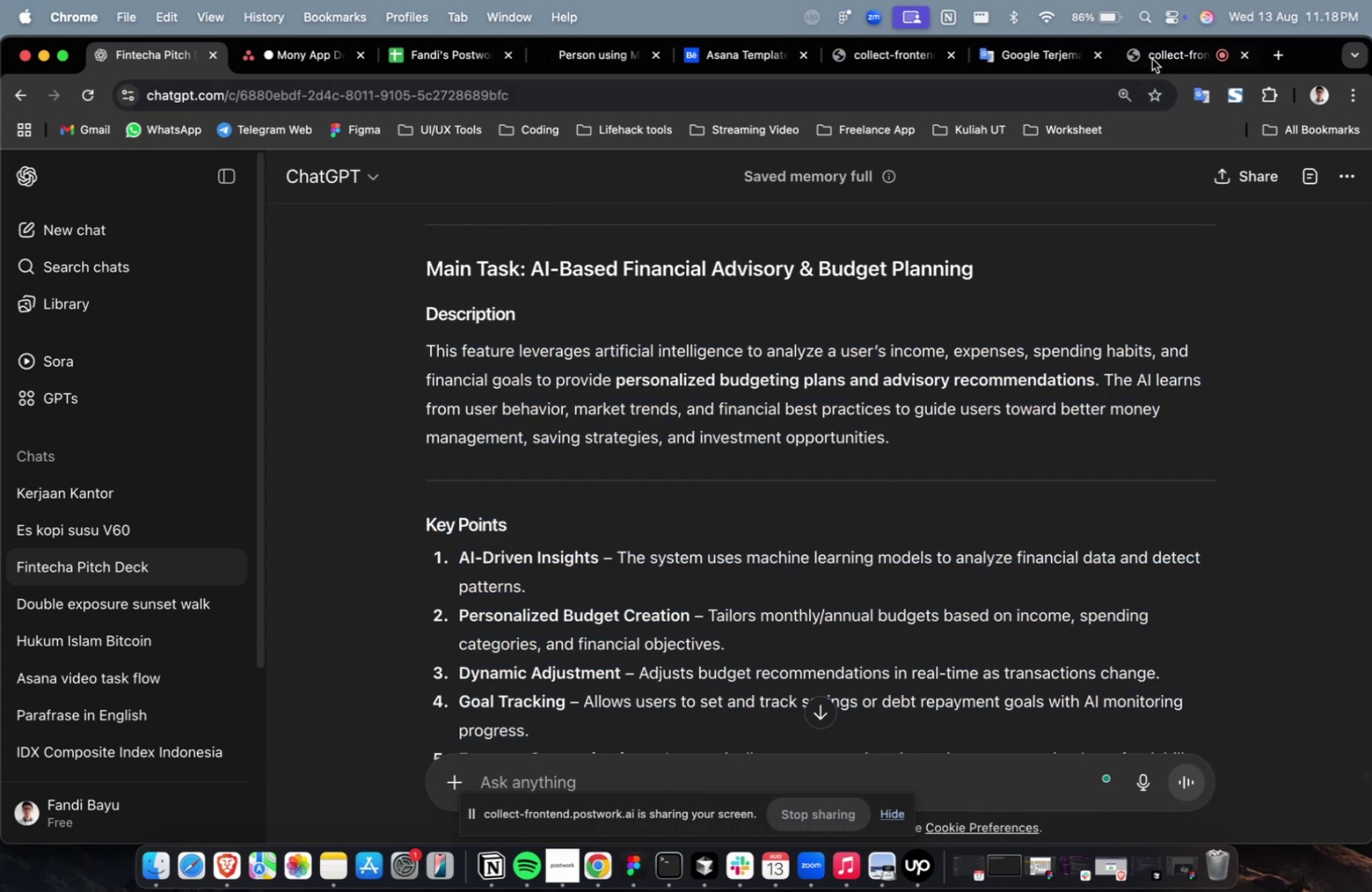 
left_click([1162, 51])
 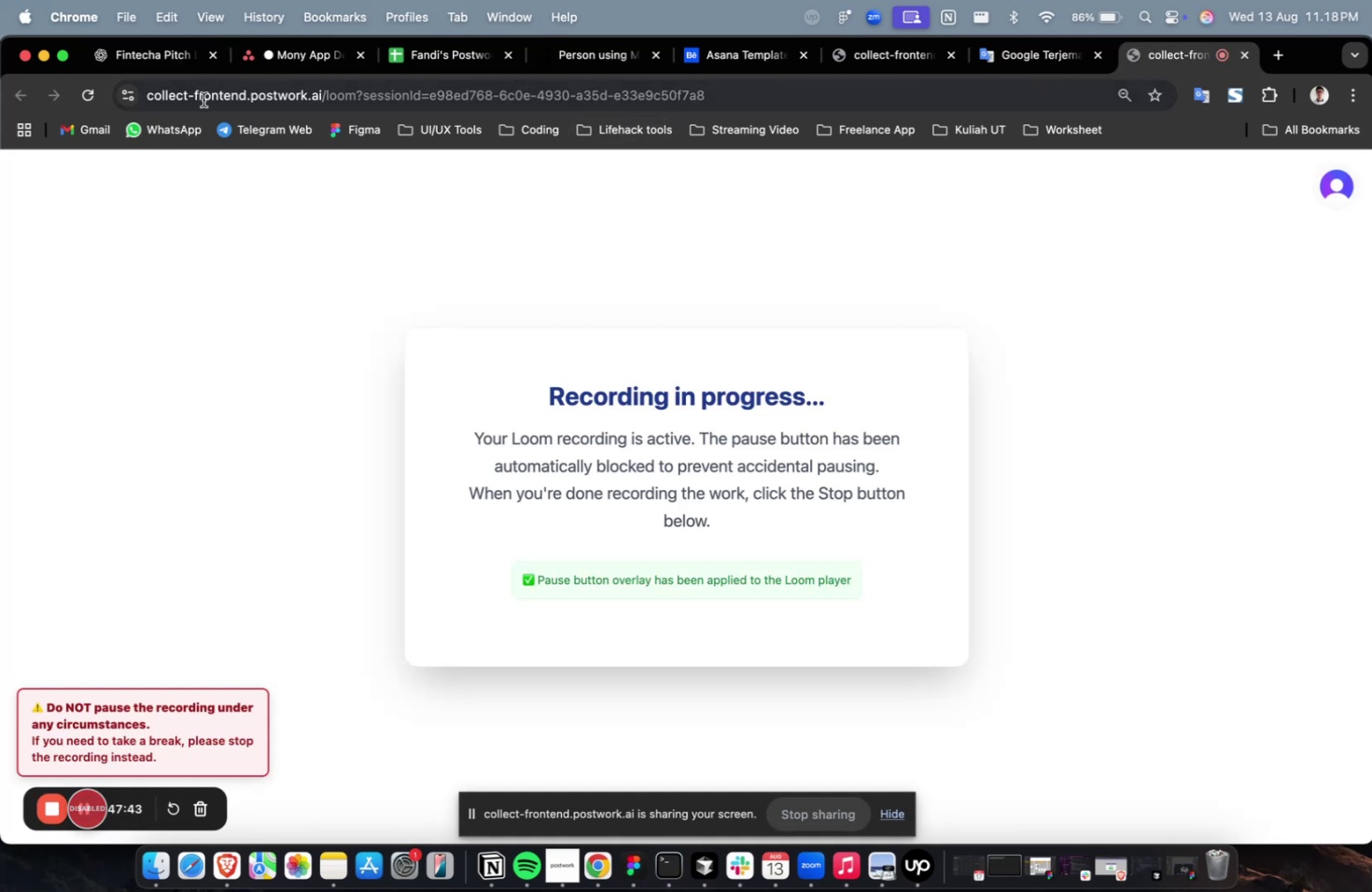 
left_click([139, 56])
 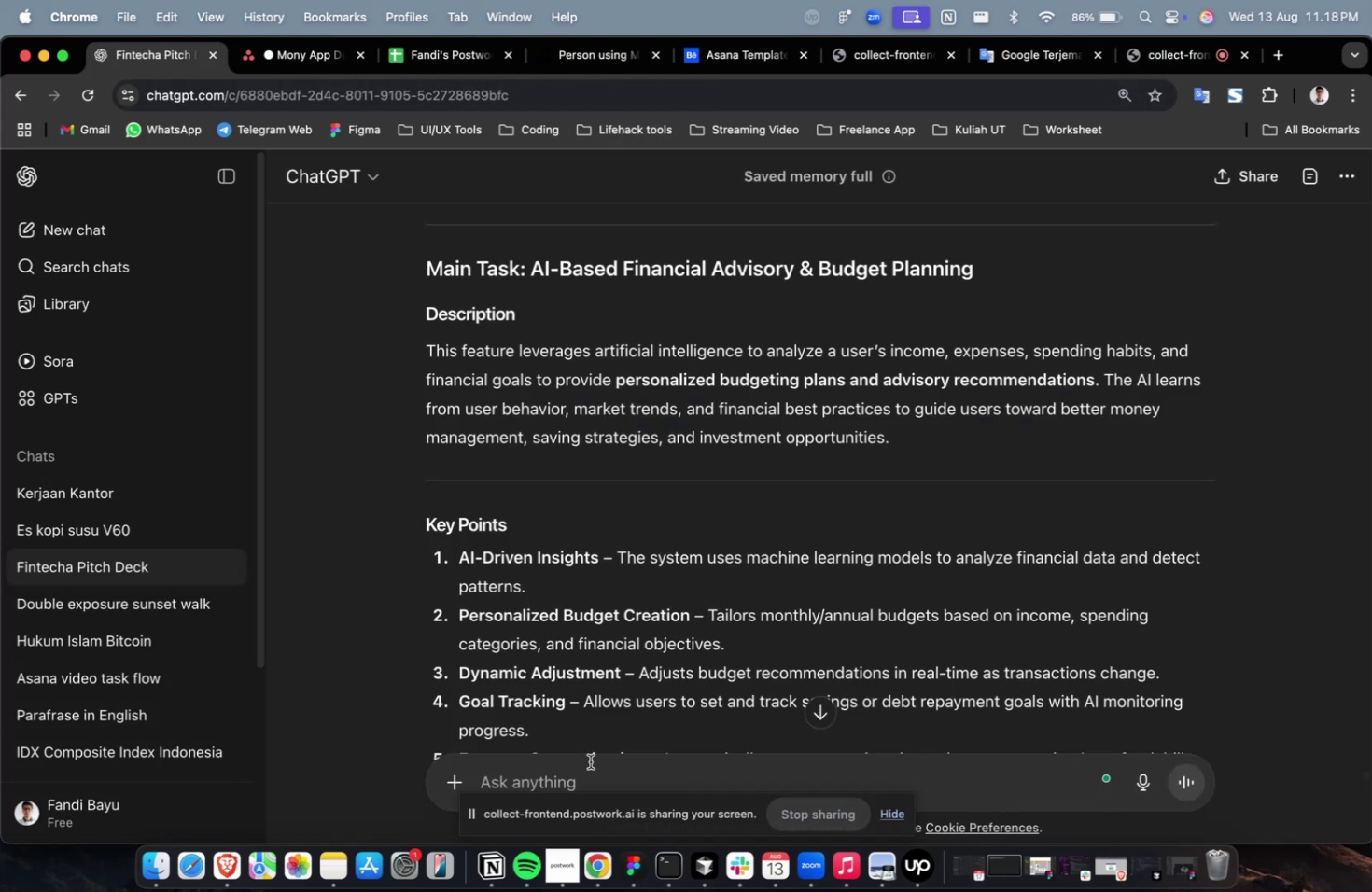 
left_click([590, 762])
 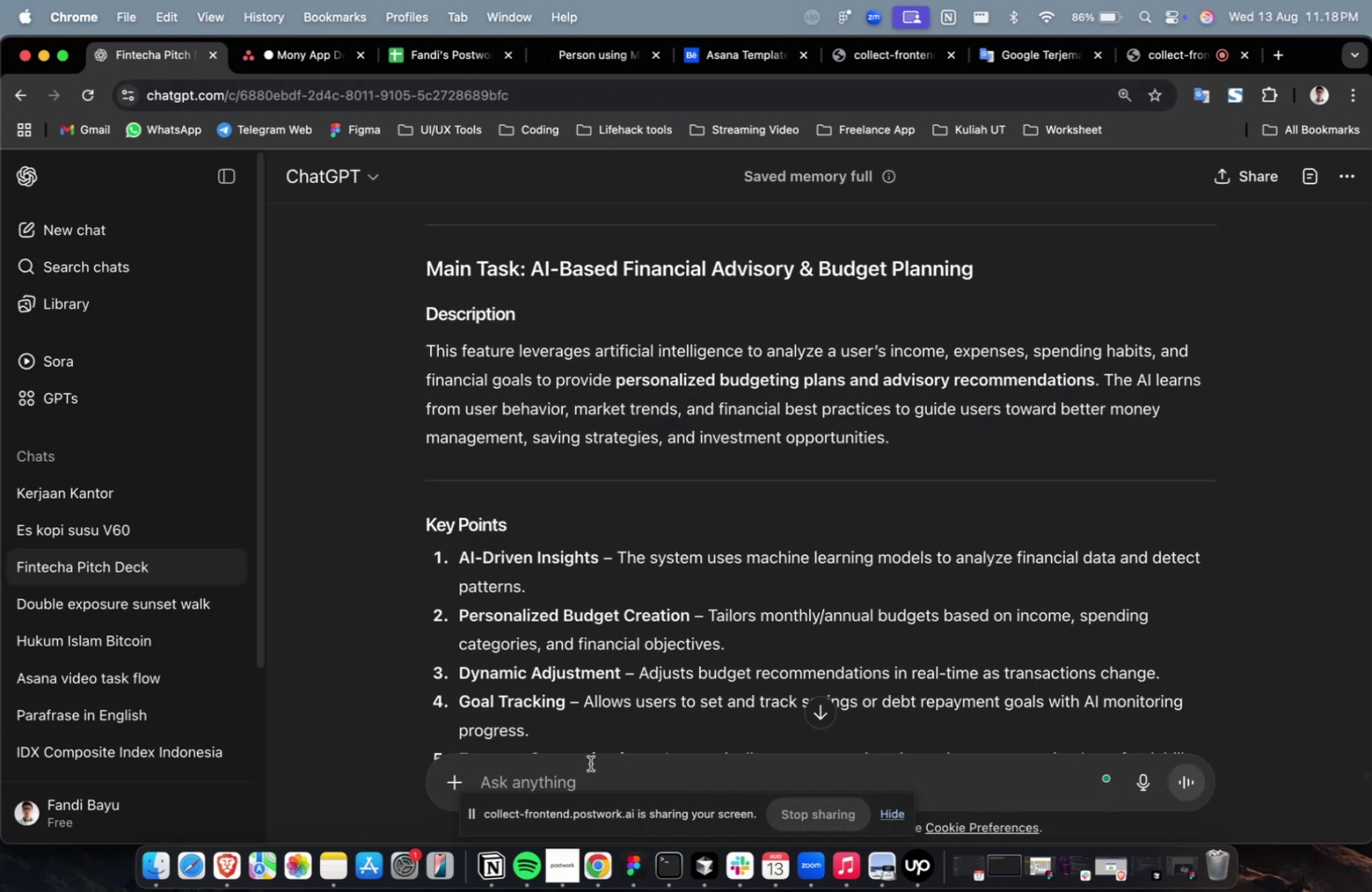 
type(please create 10 subtask about )
 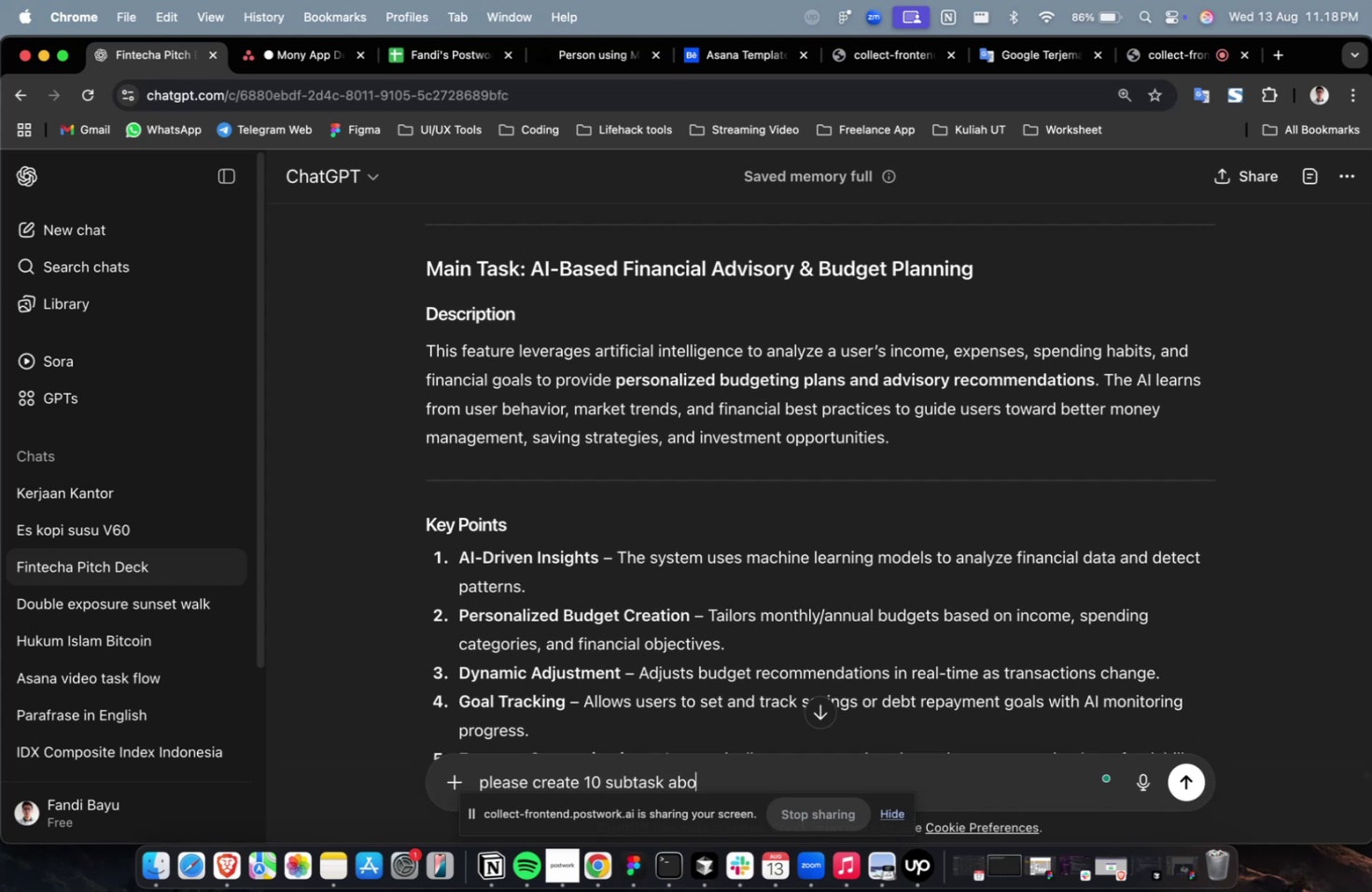 
key(Meta+CommandLeft)
 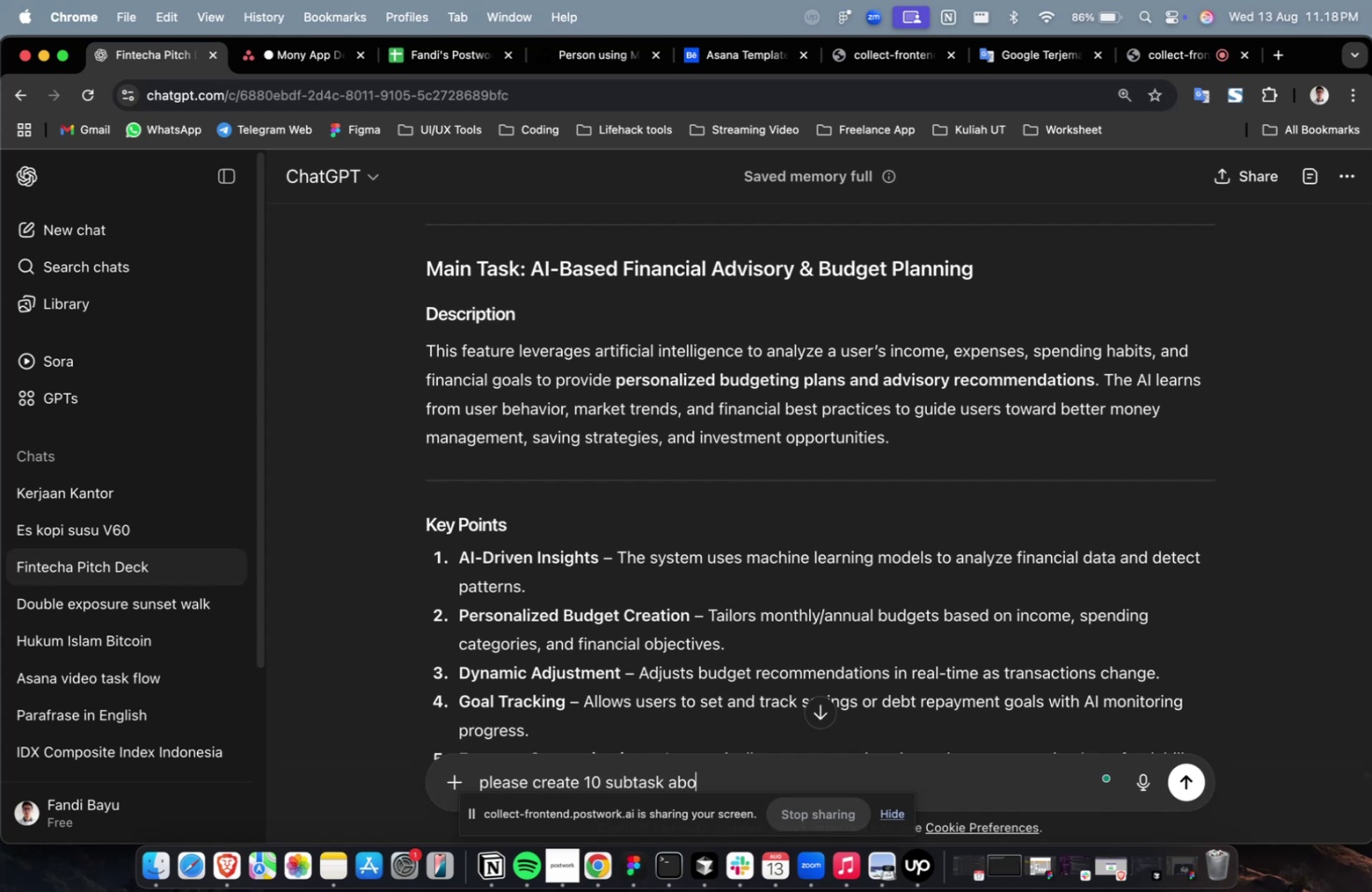 
key(Meta+V)
 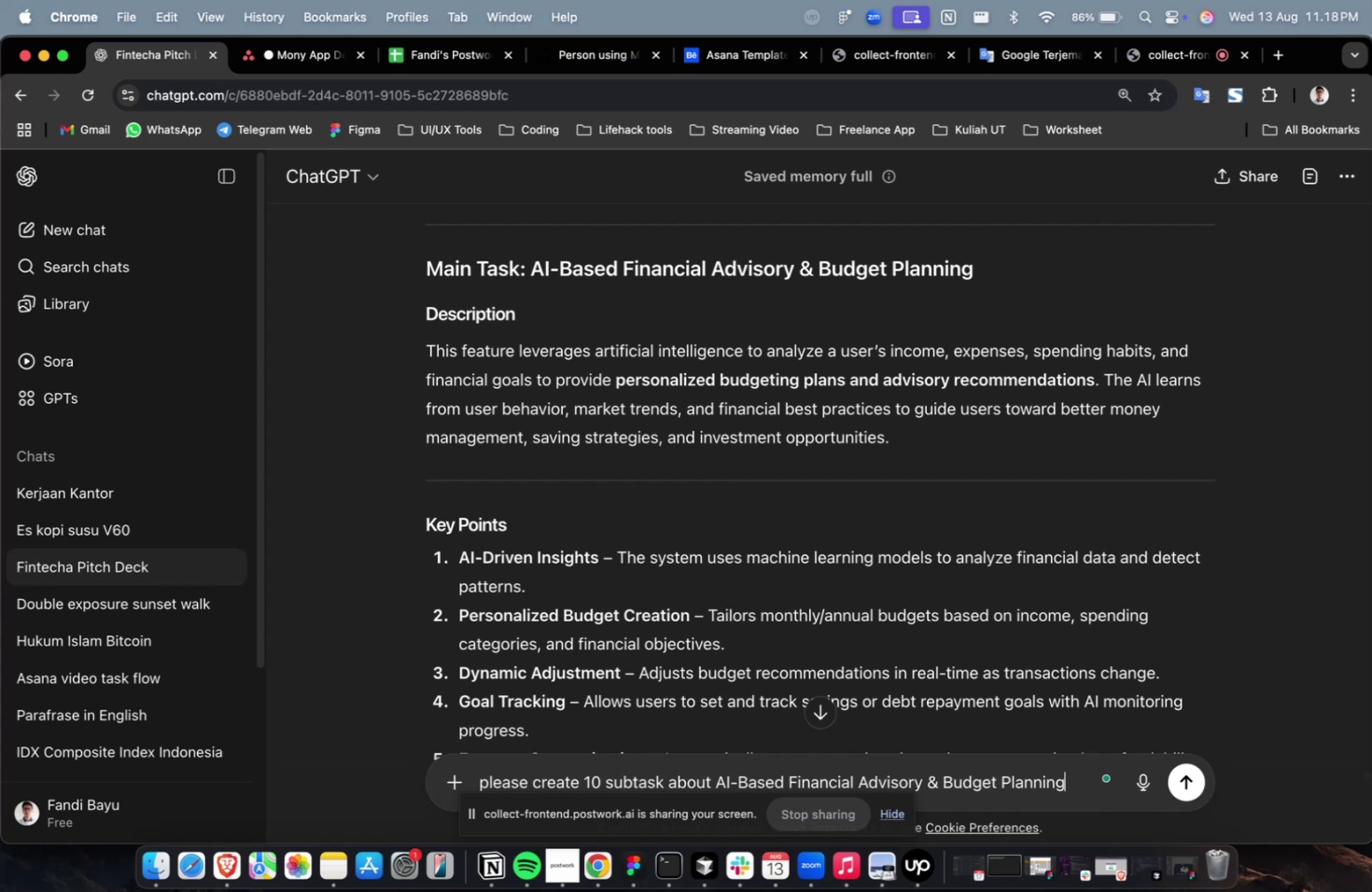 
type( with description, points and goals)
 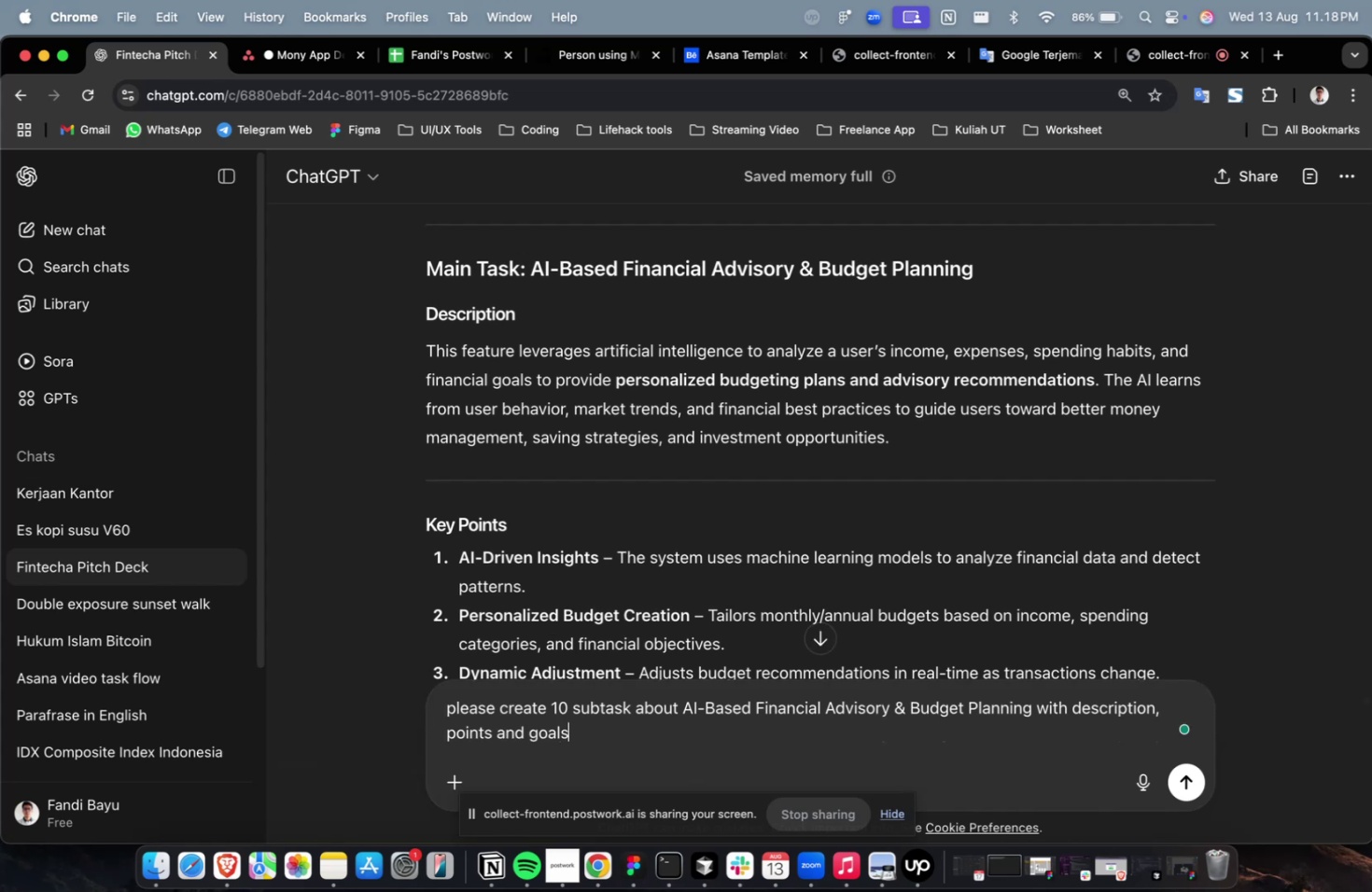 
key(Enter)
 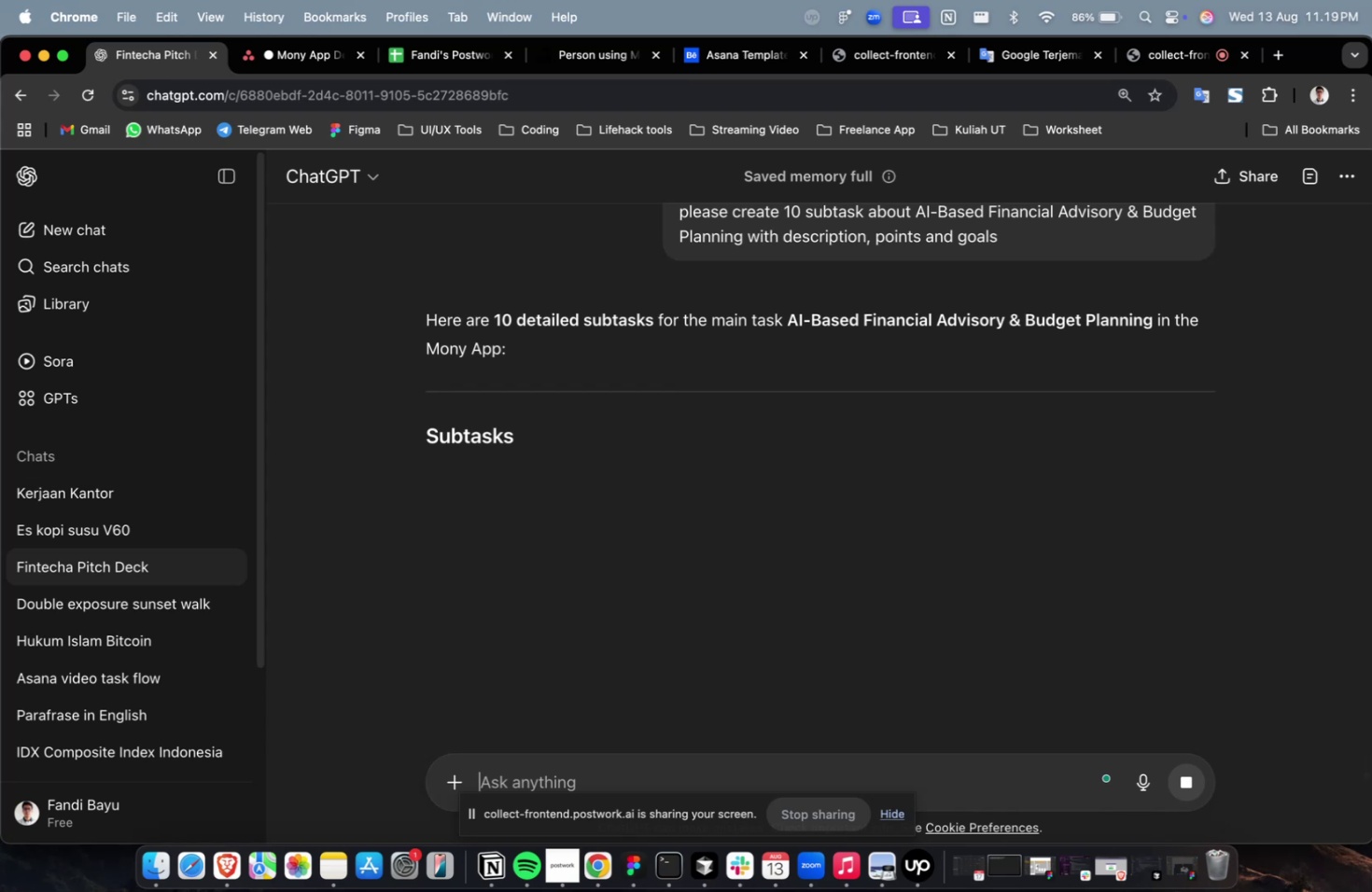 
wait(42.55)
 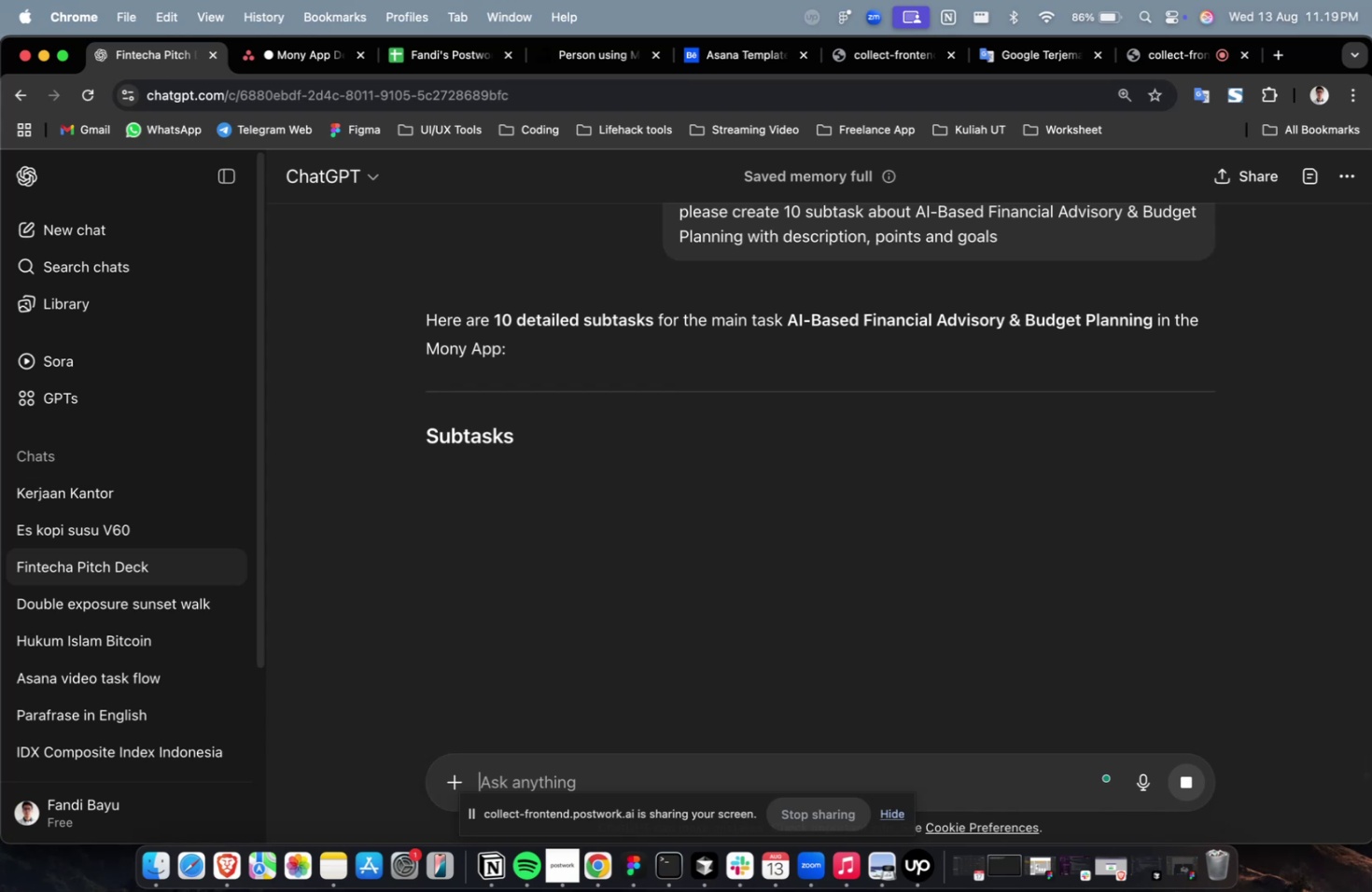 
scroll: coordinate [713, 564], scroll_direction: up, amount: 3.0
 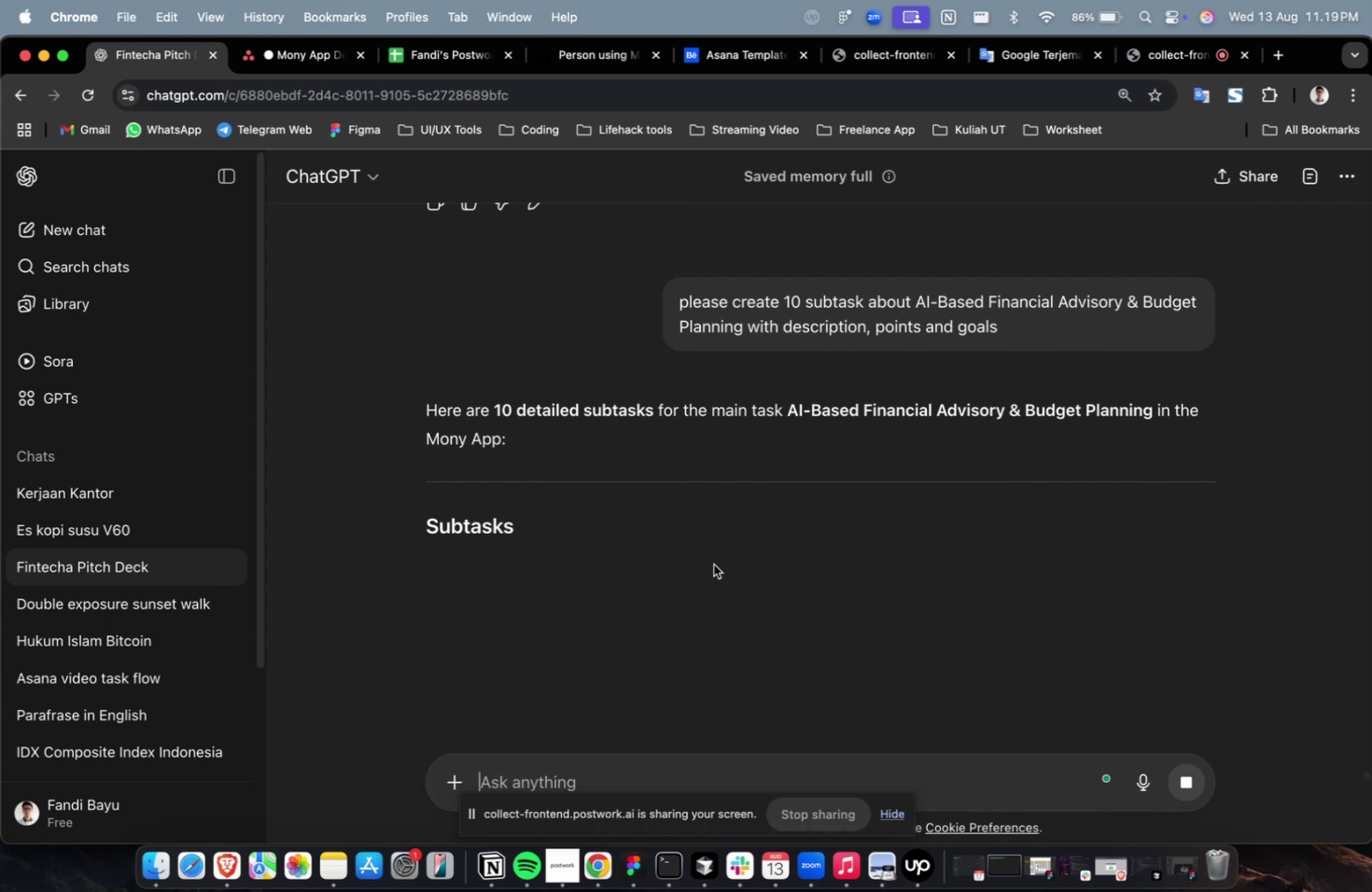 
wait(24.51)
 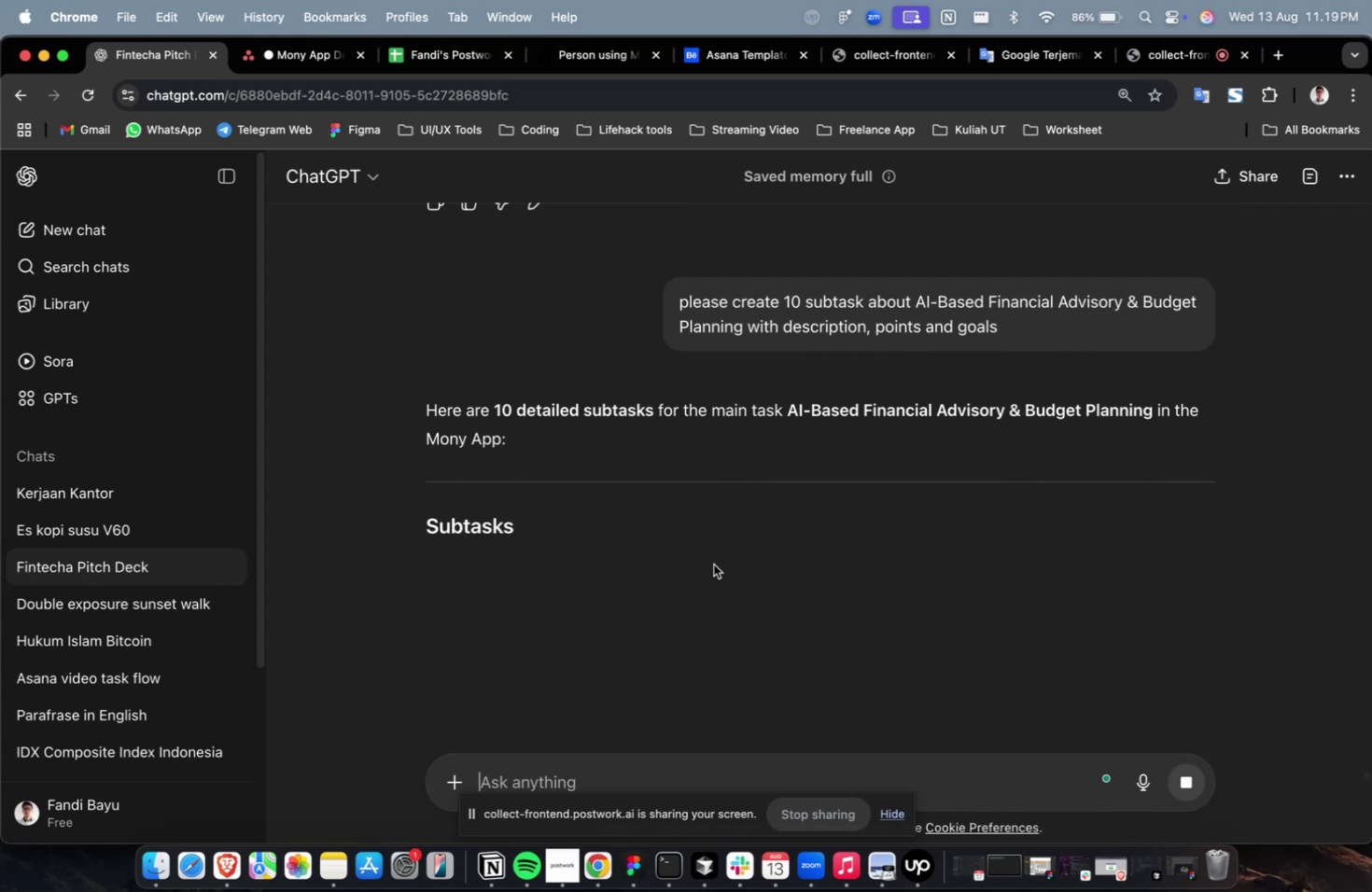 
scroll: coordinate [740, 496], scroll_direction: down, amount: 4.0
 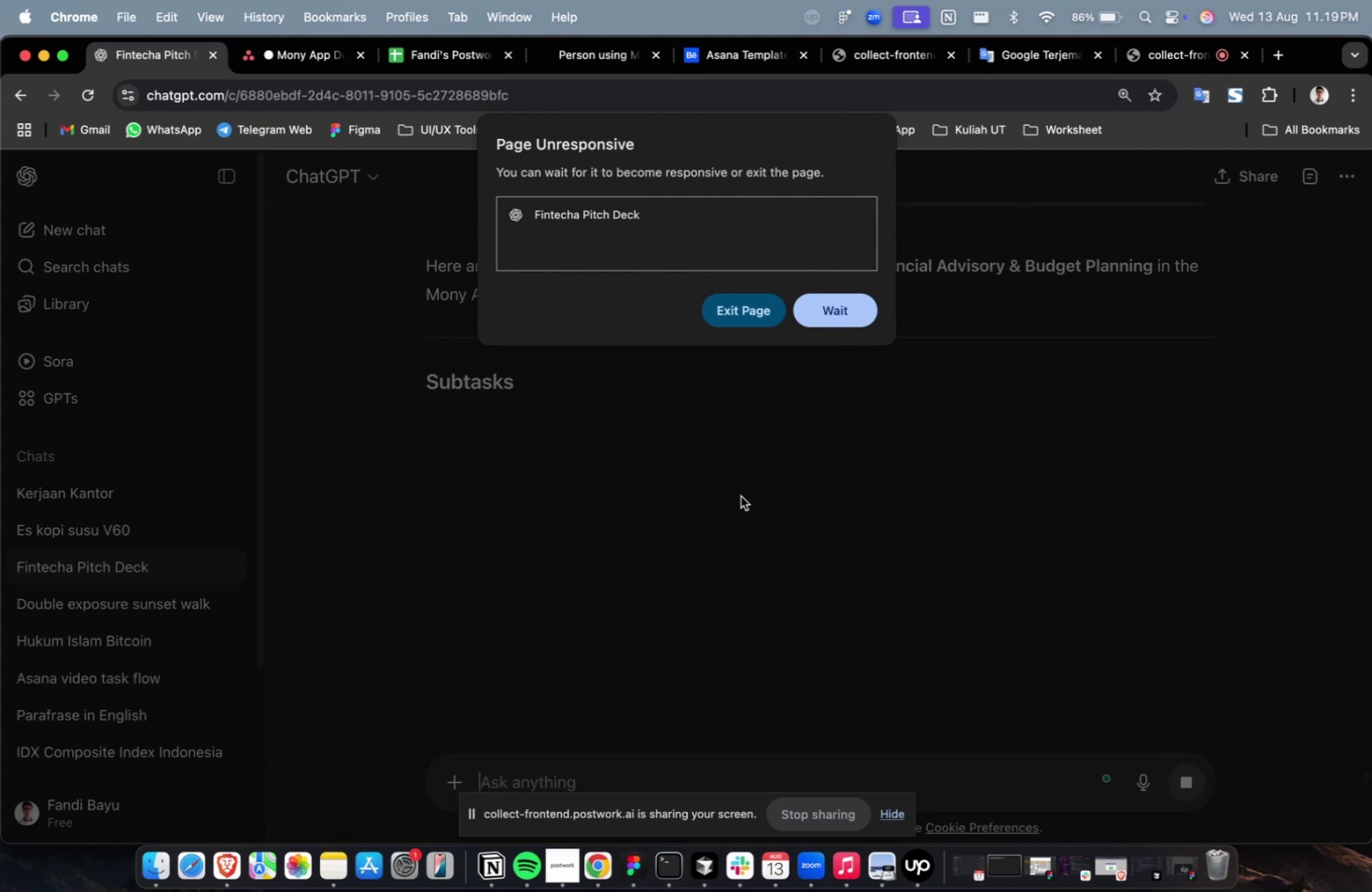 
wait(31.81)
 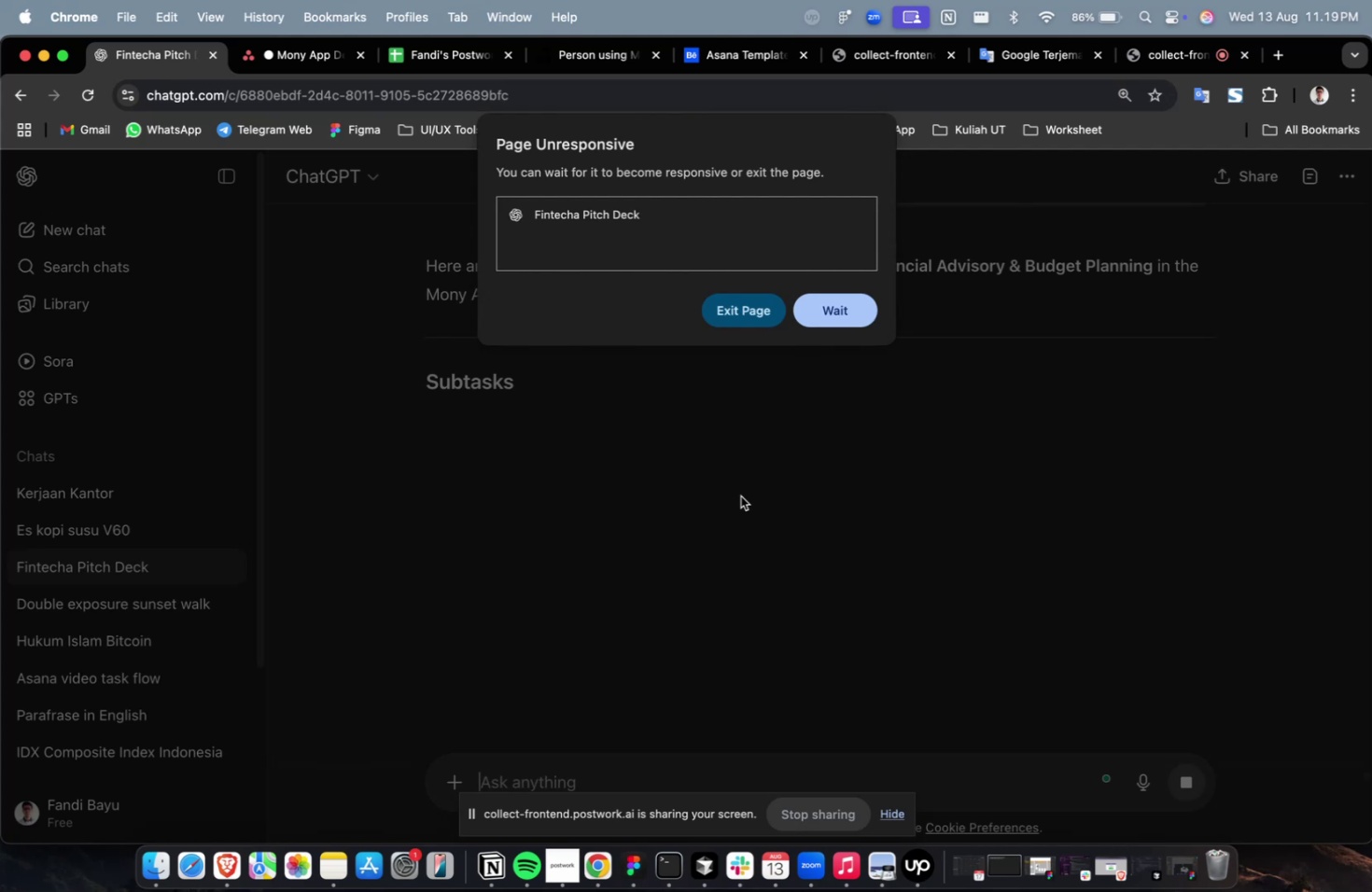 
left_click([856, 299])
 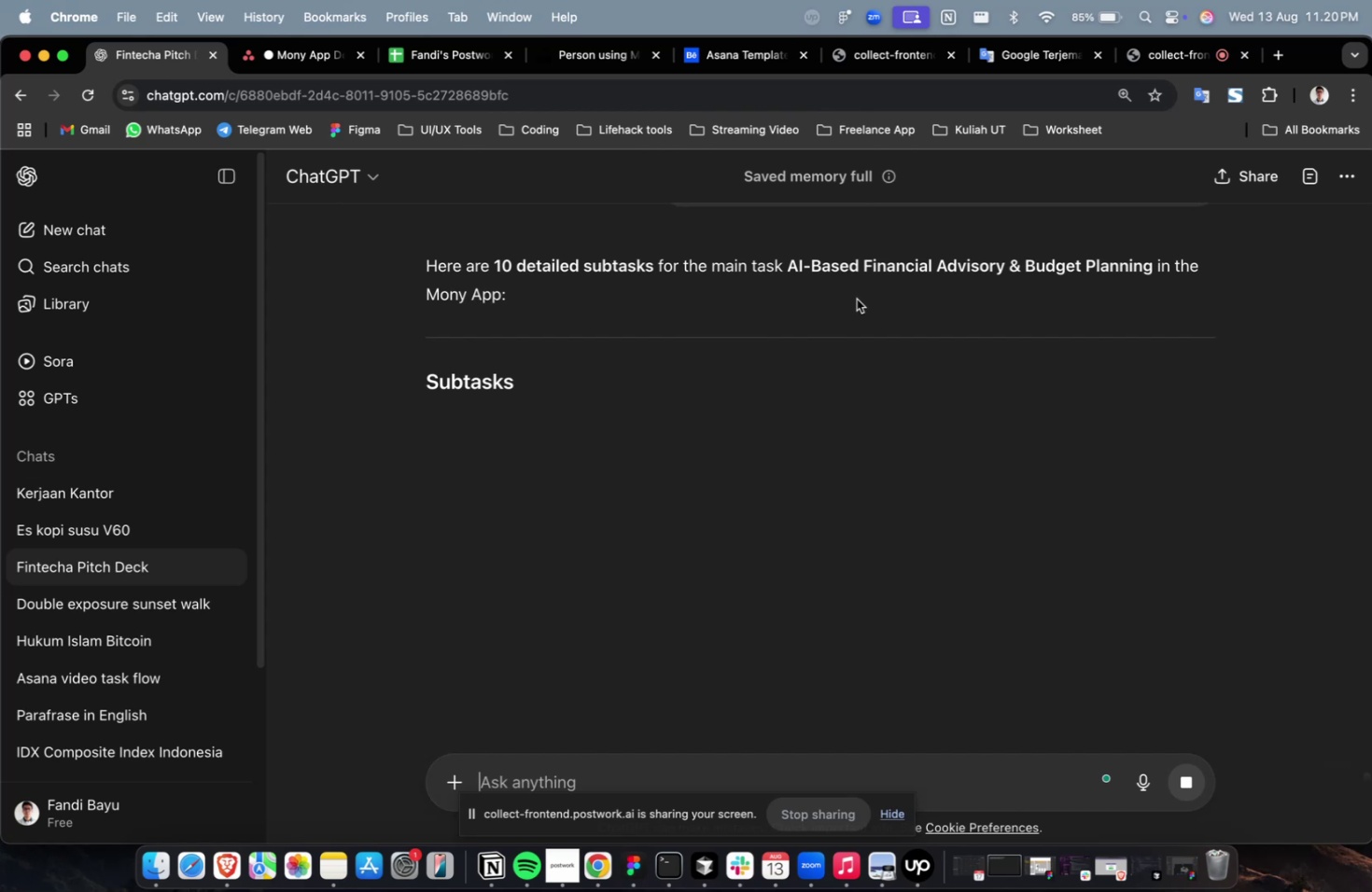 
wait(17.12)
 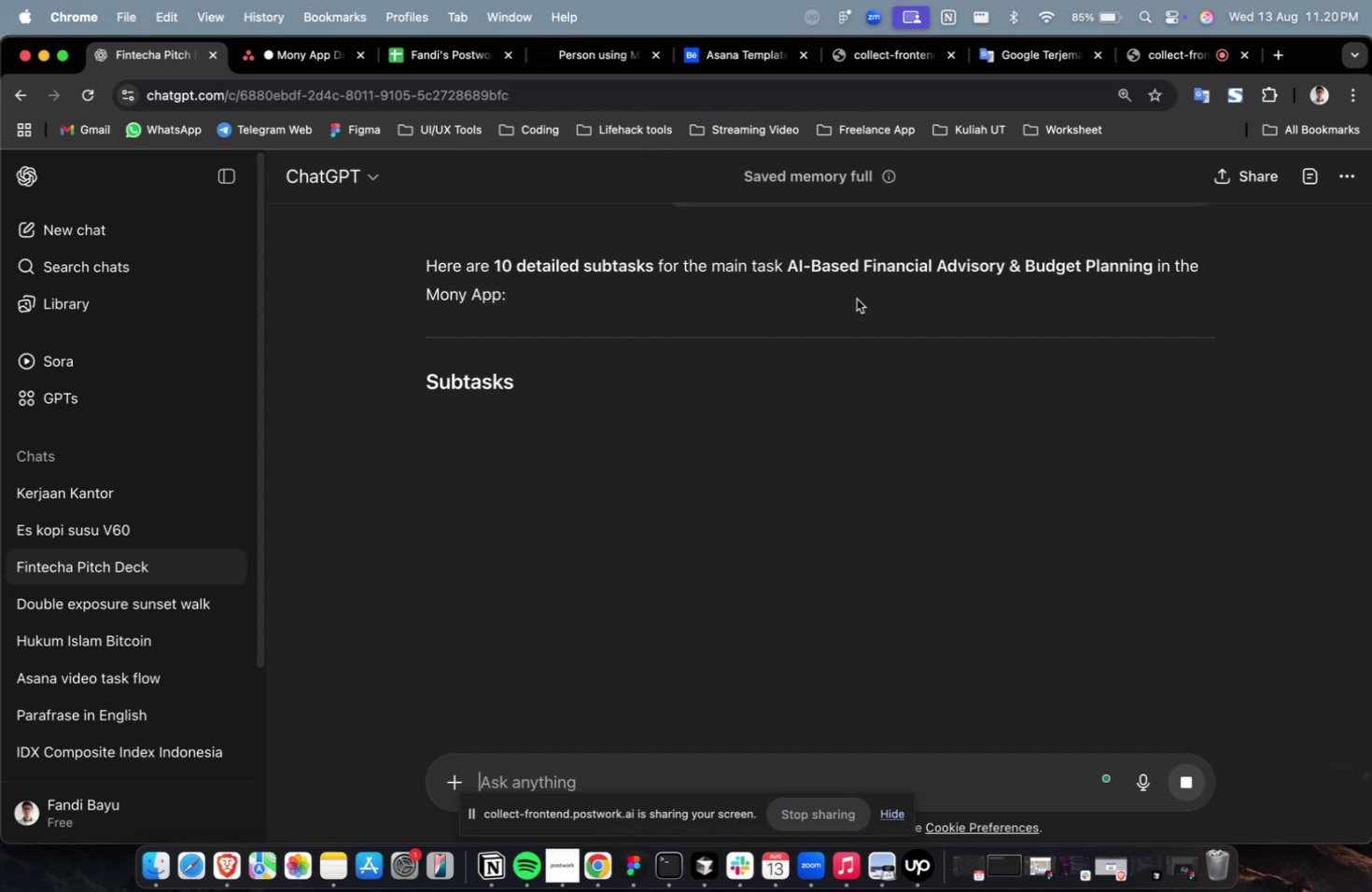 
scroll: coordinate [856, 299], scroll_direction: down, amount: 2.0
 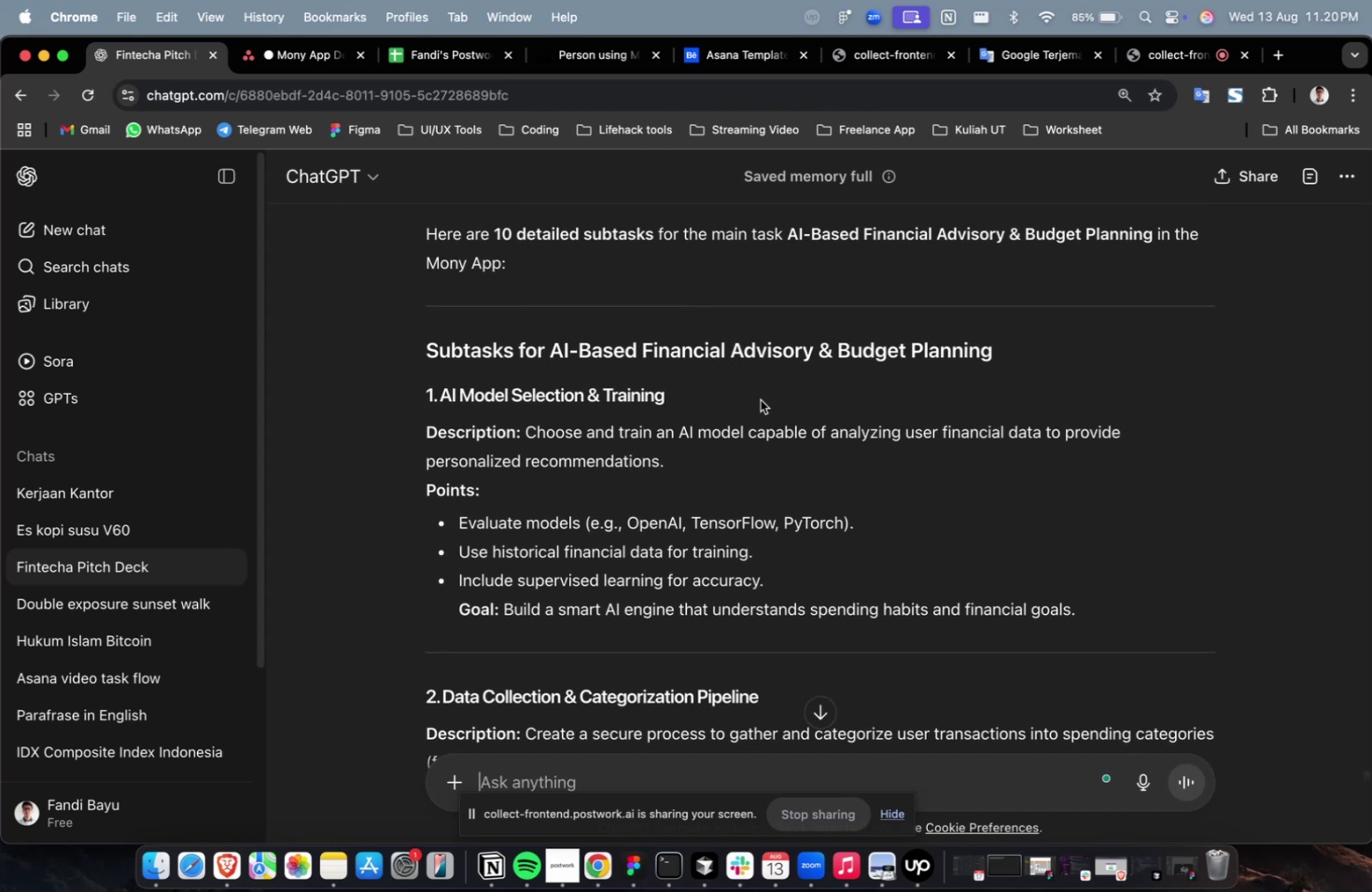 
left_click_drag(start_coordinate=[709, 396], to_coordinate=[442, 398])
 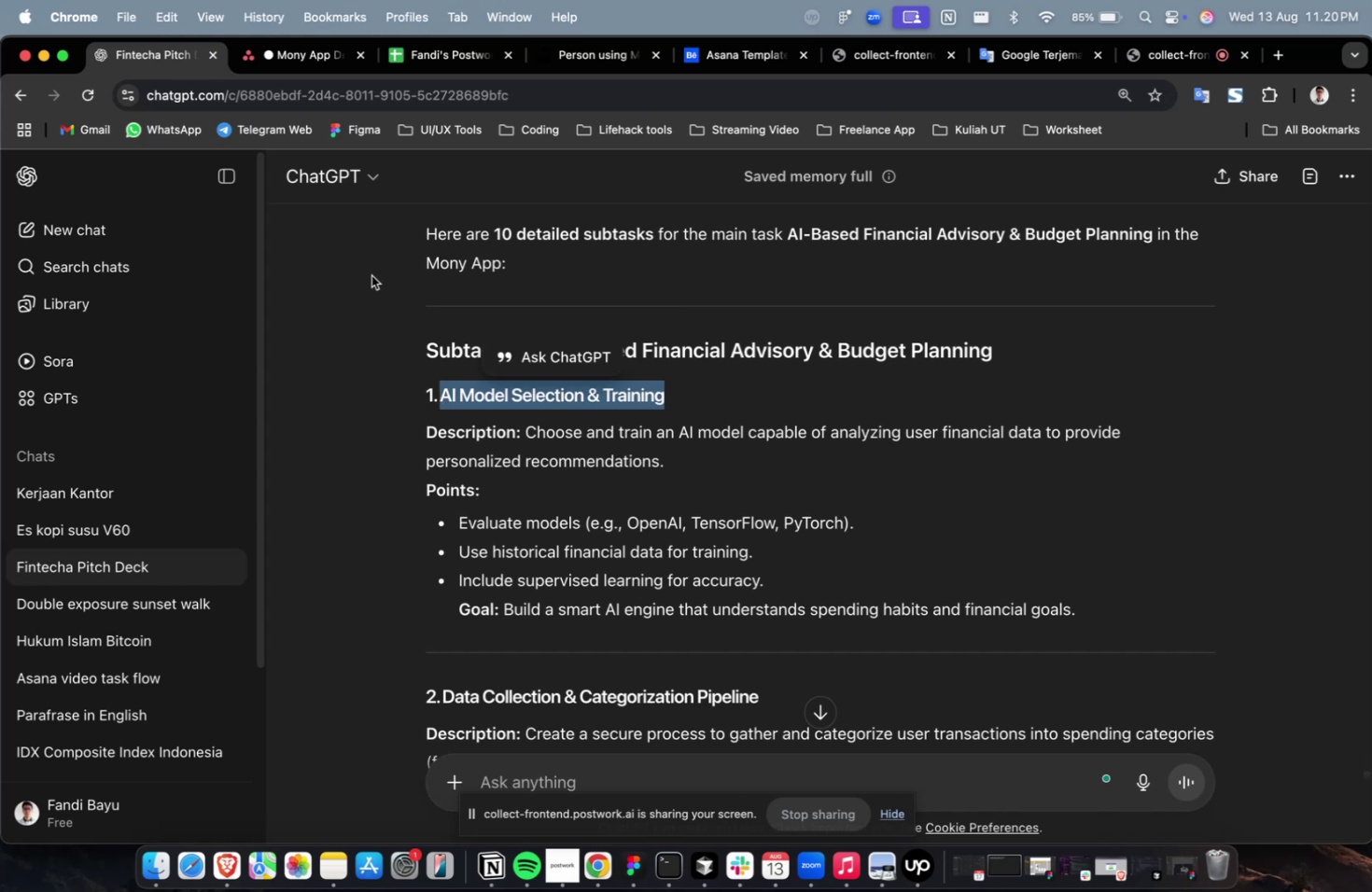 
key(Meta+C)
 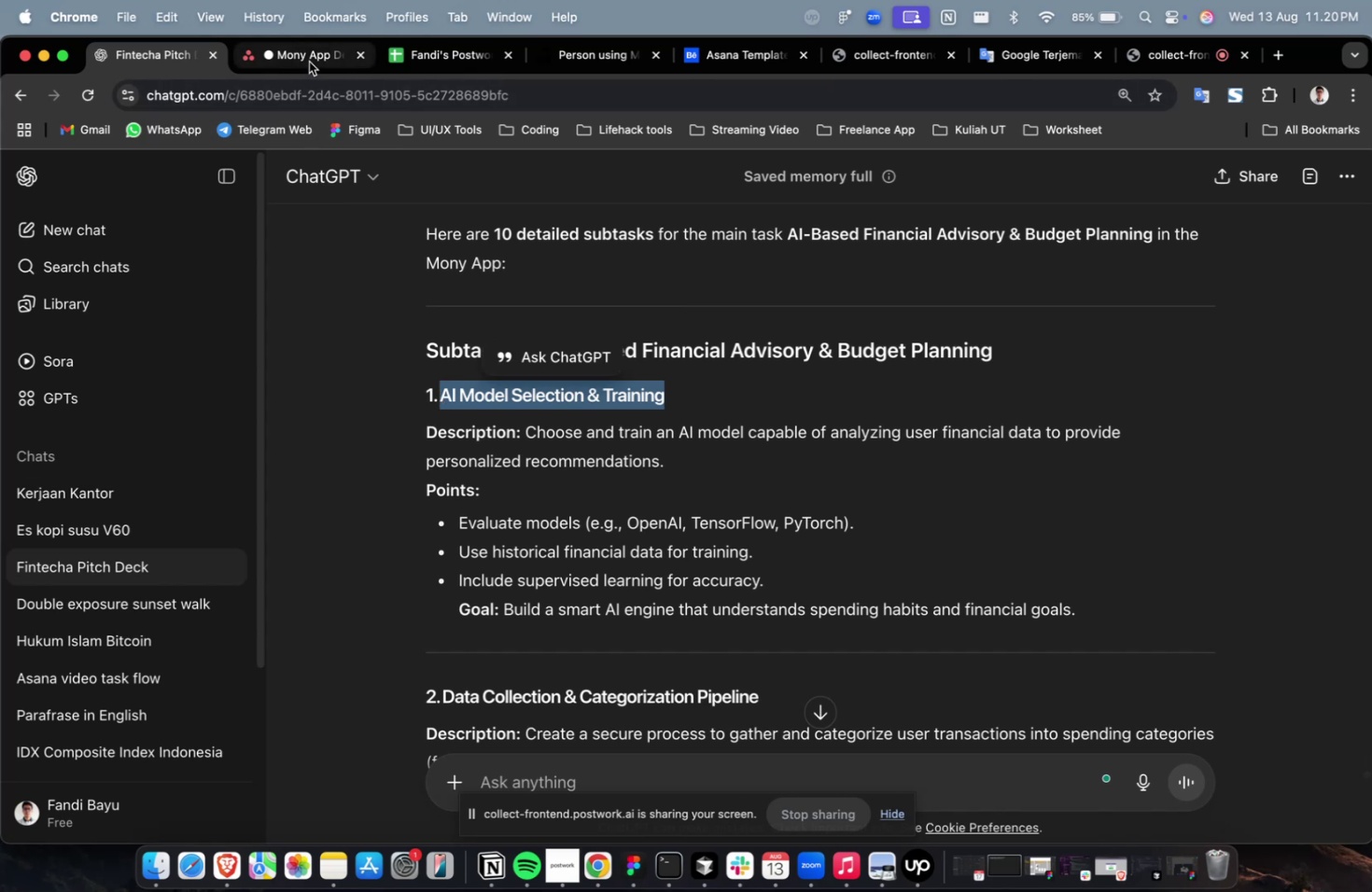 
left_click([309, 62])
 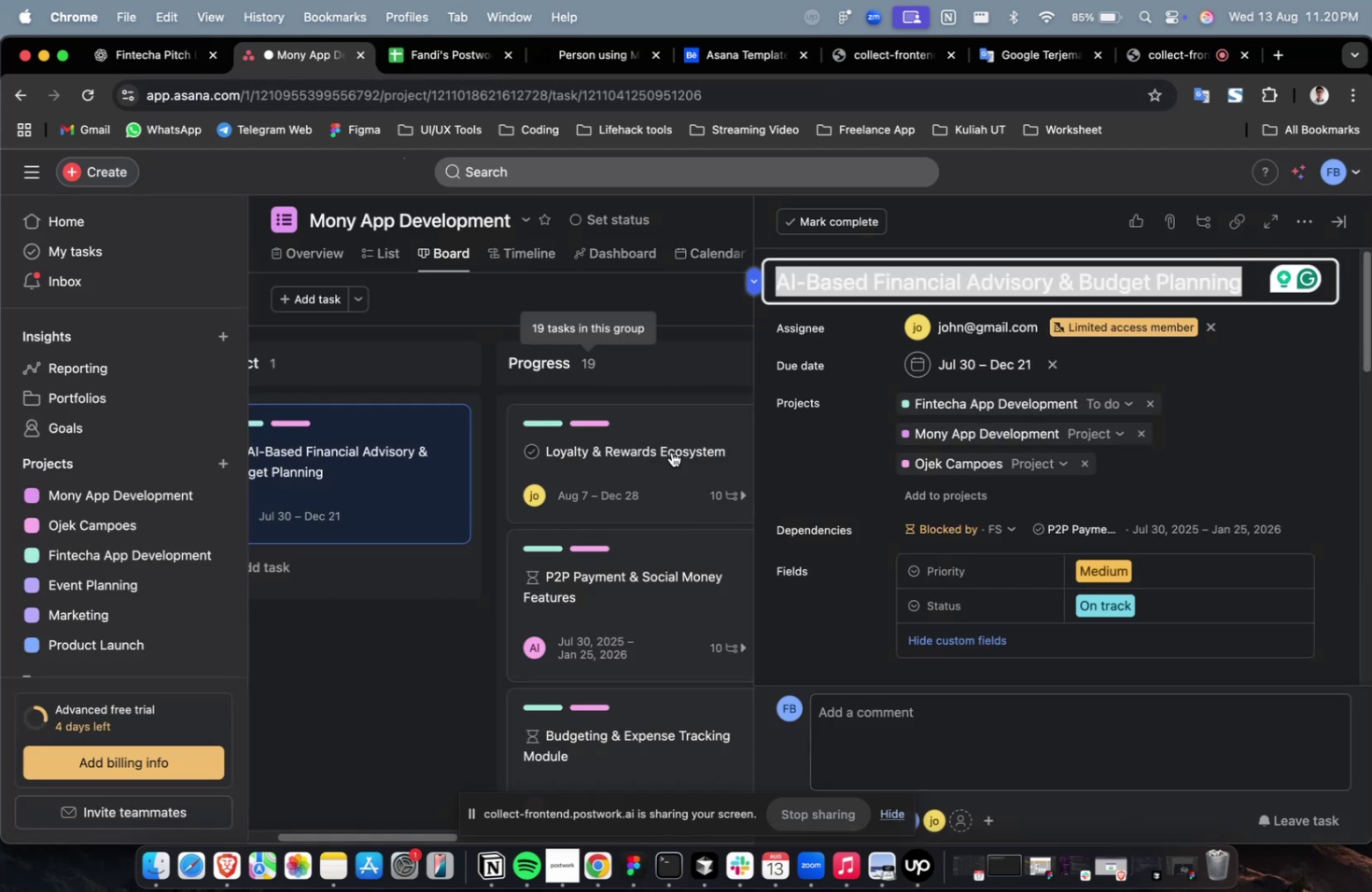 
scroll: coordinate [817, 578], scroll_direction: down, amount: 37.0
 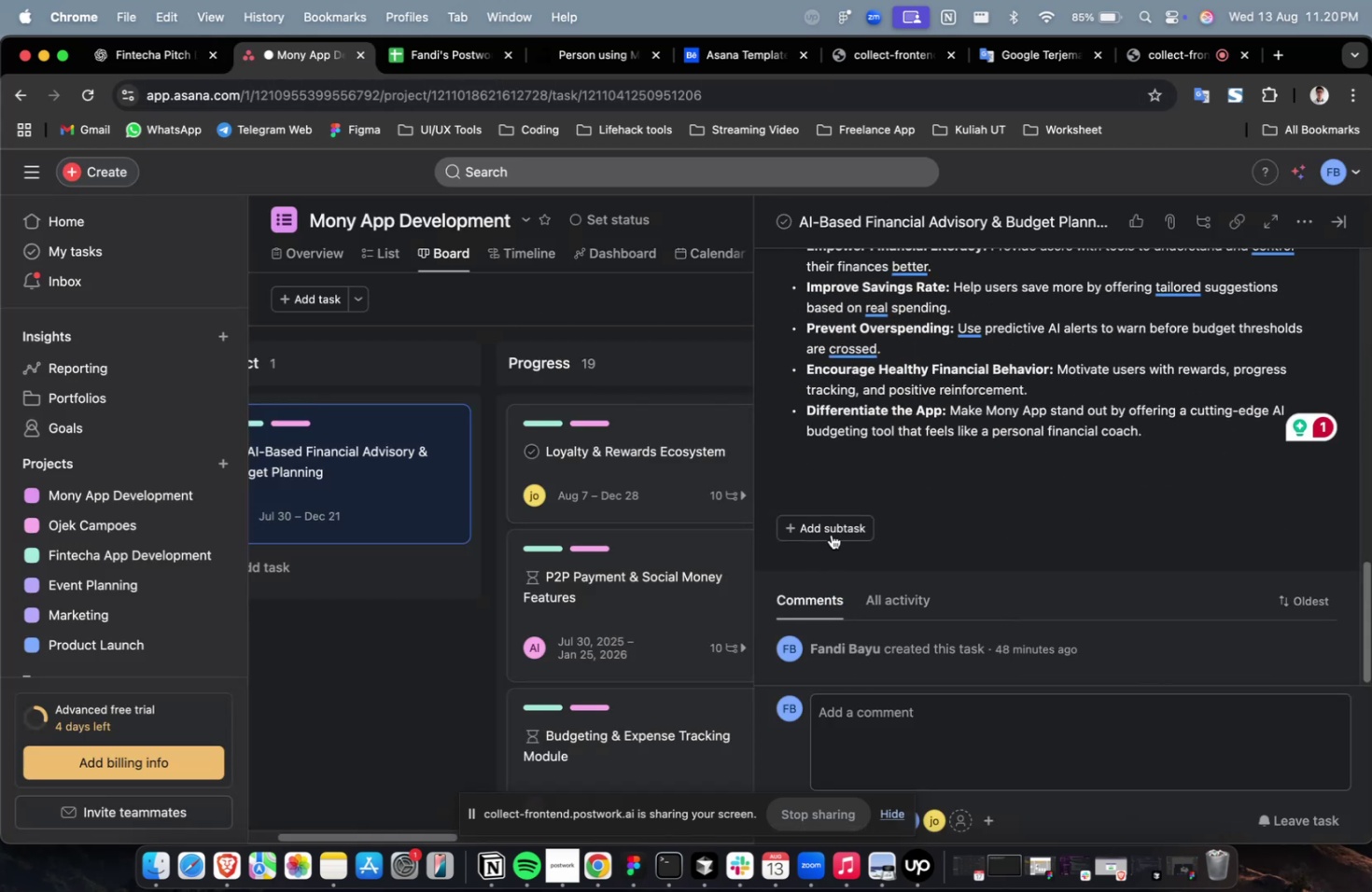 
left_click([833, 523])
 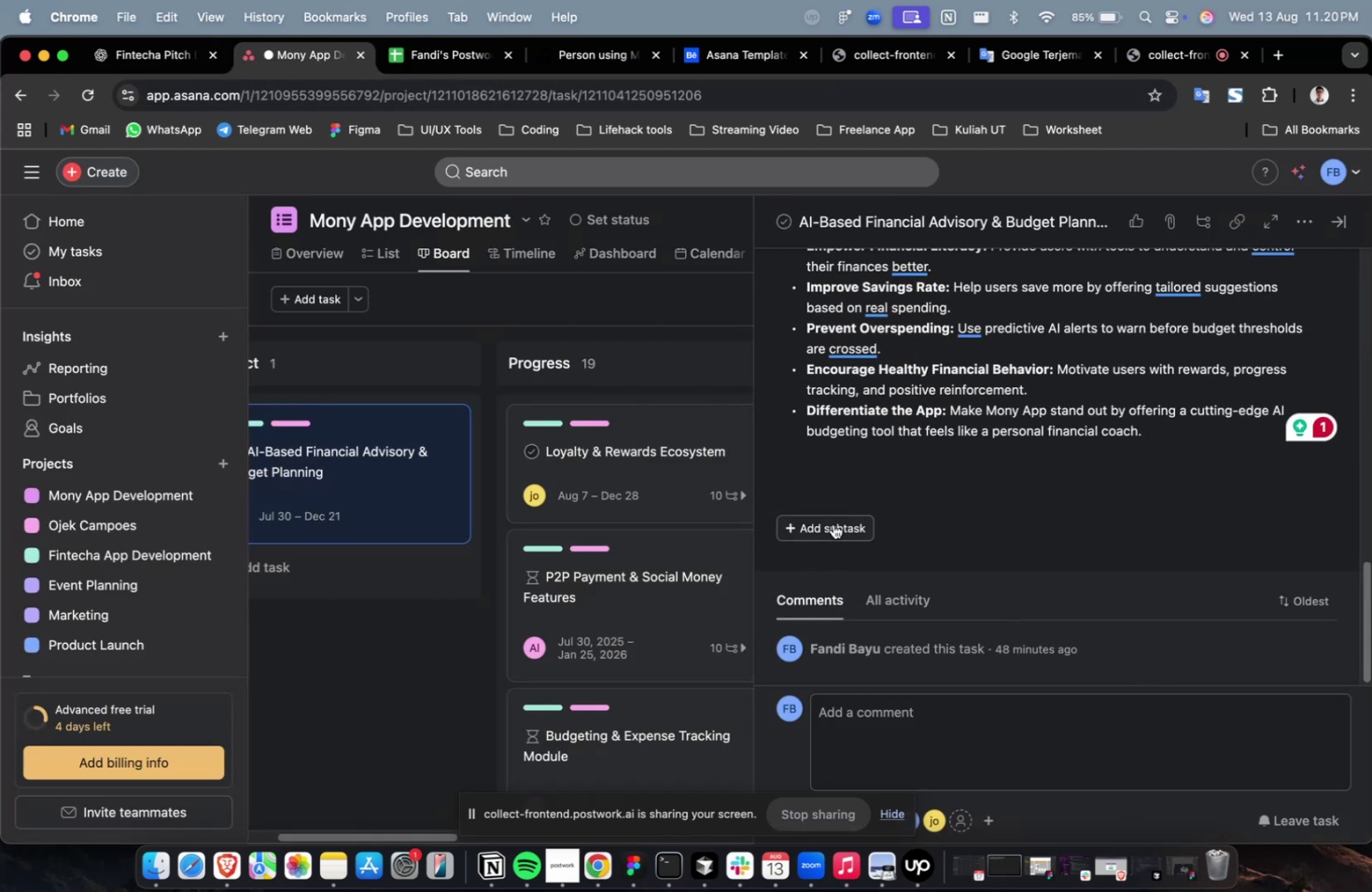 
key(Meta+V)
 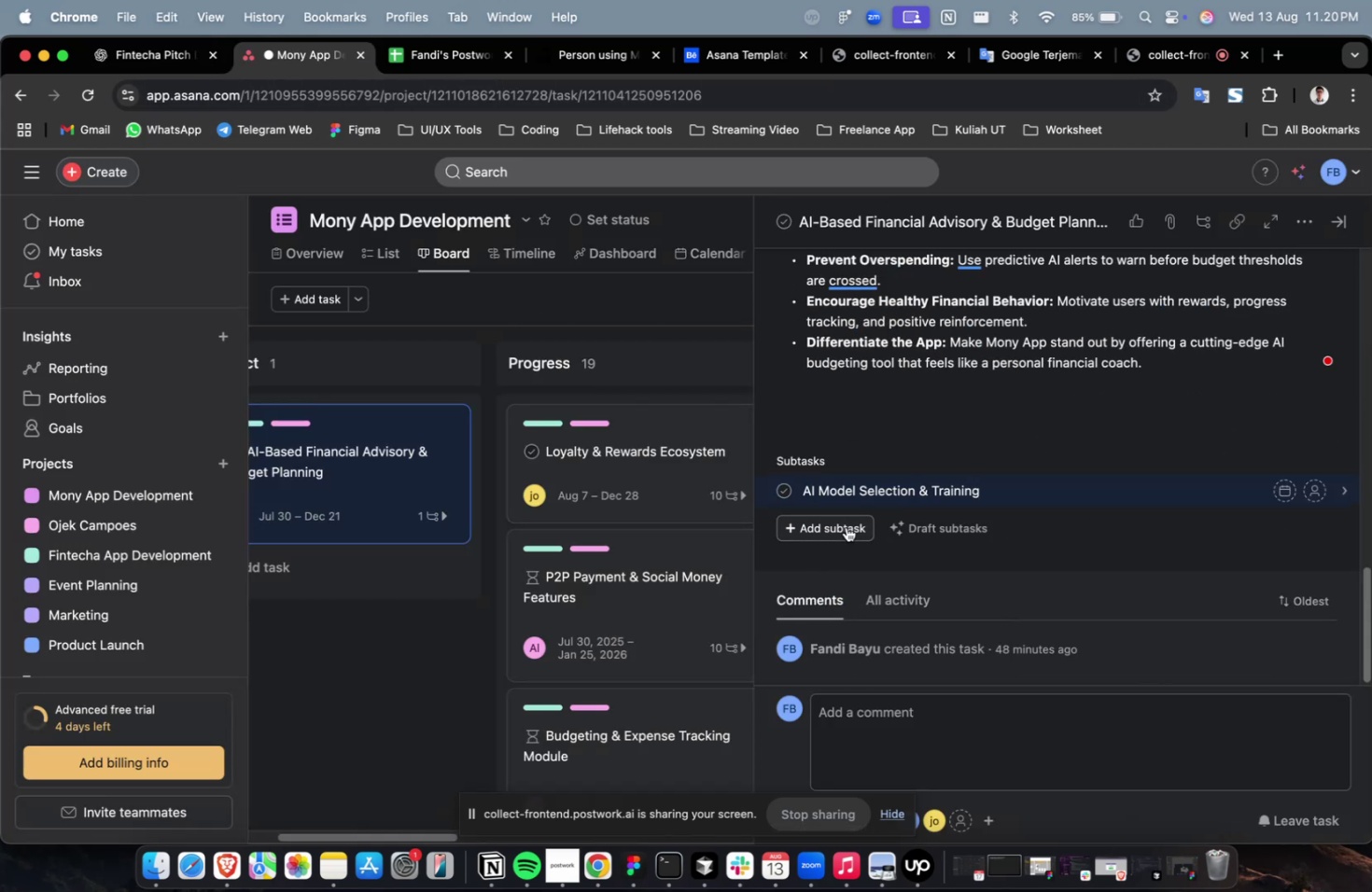 
left_click([839, 522])
 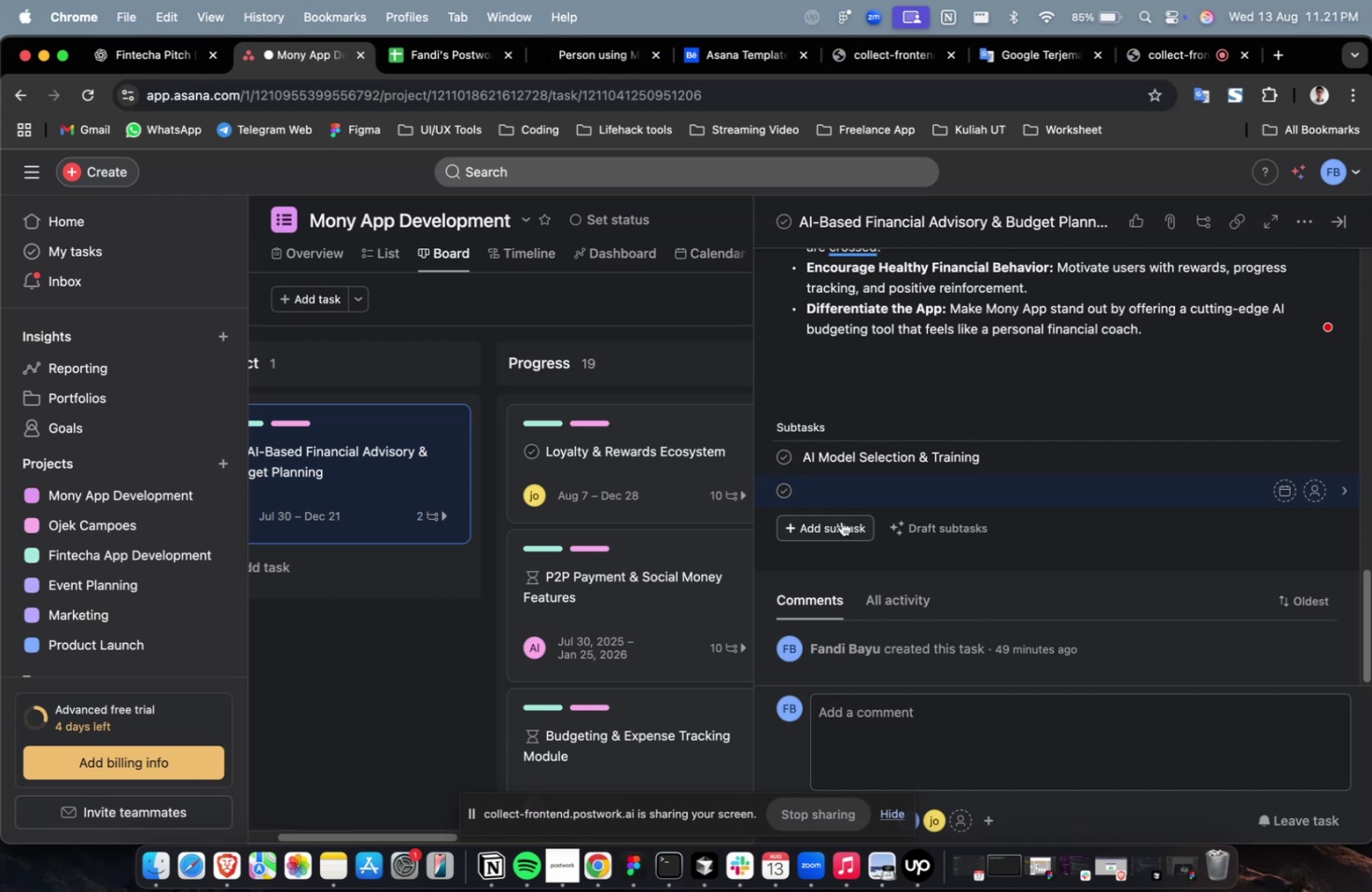 
wait(40.76)
 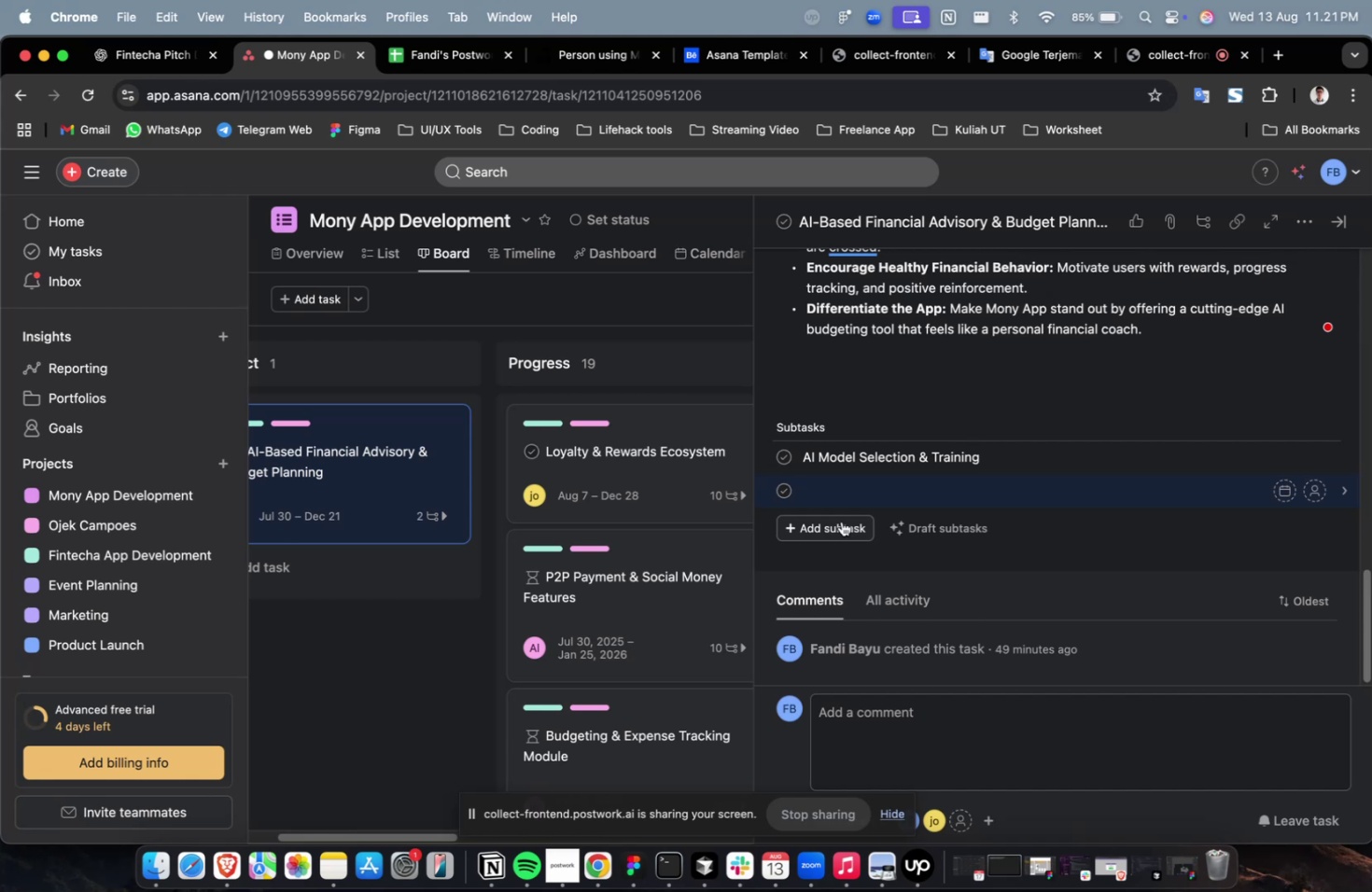 
scroll: coordinate [833, 375], scroll_direction: down, amount: 7.0
 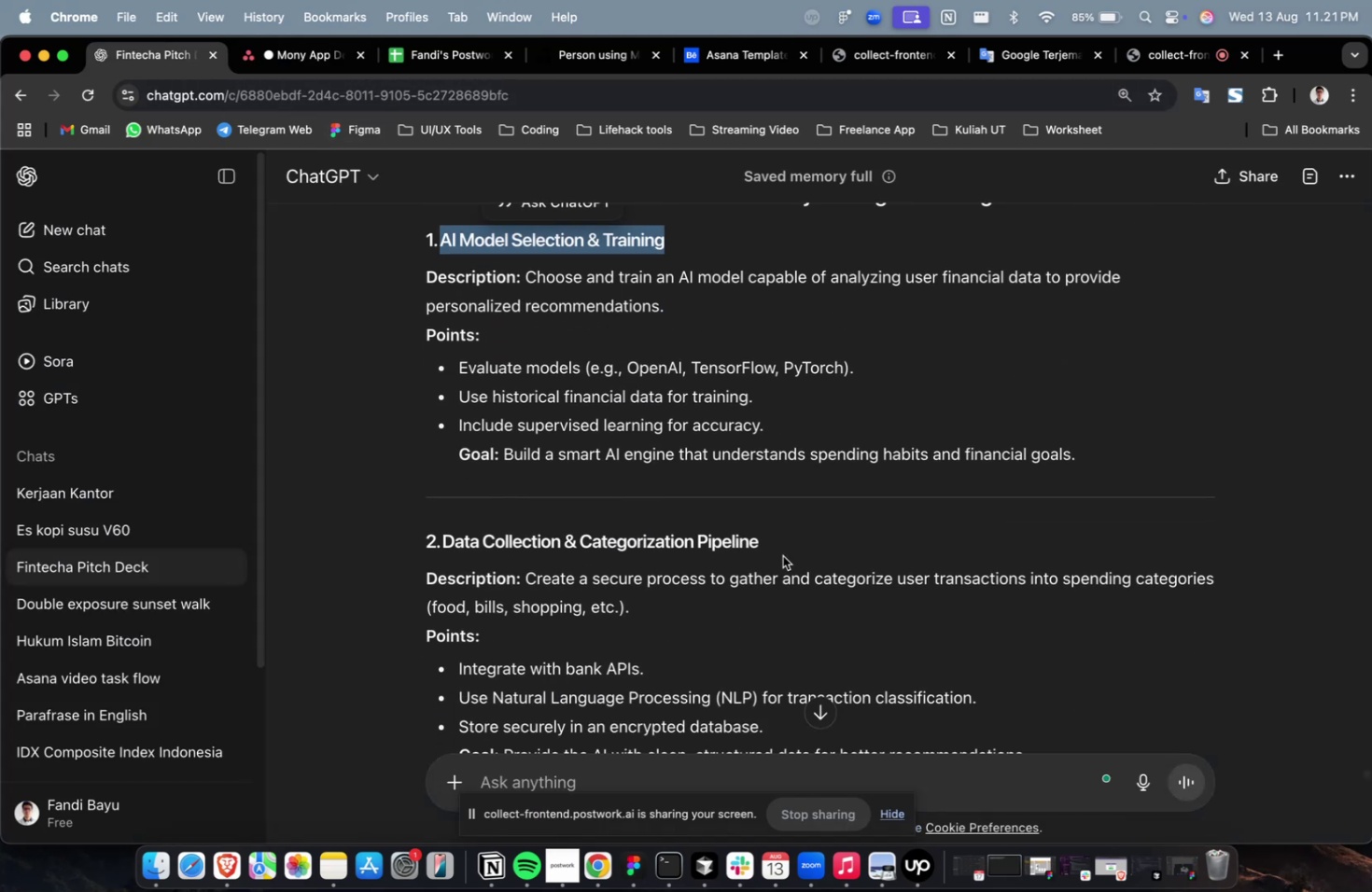 
left_click_drag(start_coordinate=[783, 558], to_coordinate=[443, 544])
 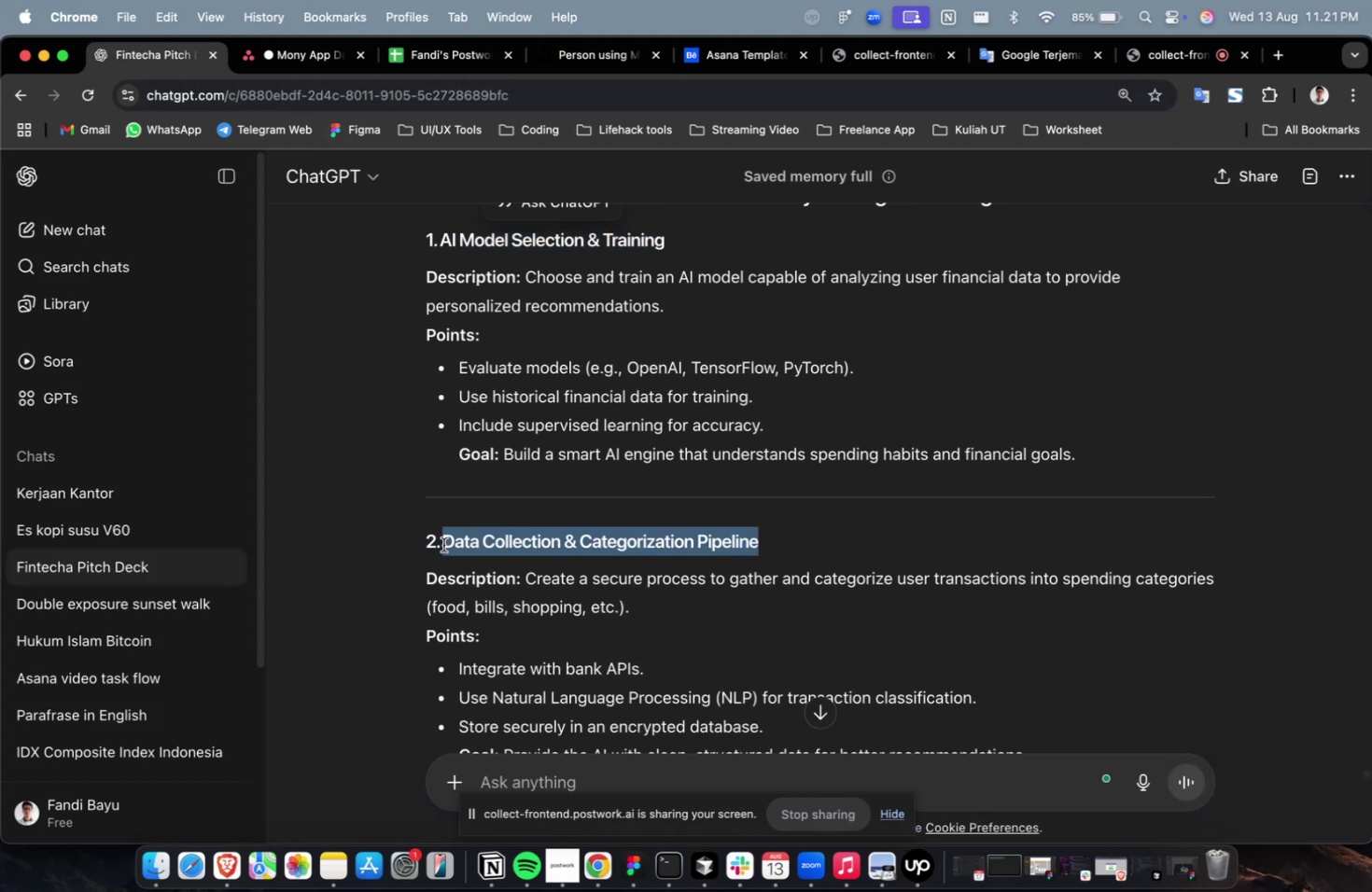 
key(Meta+C)
 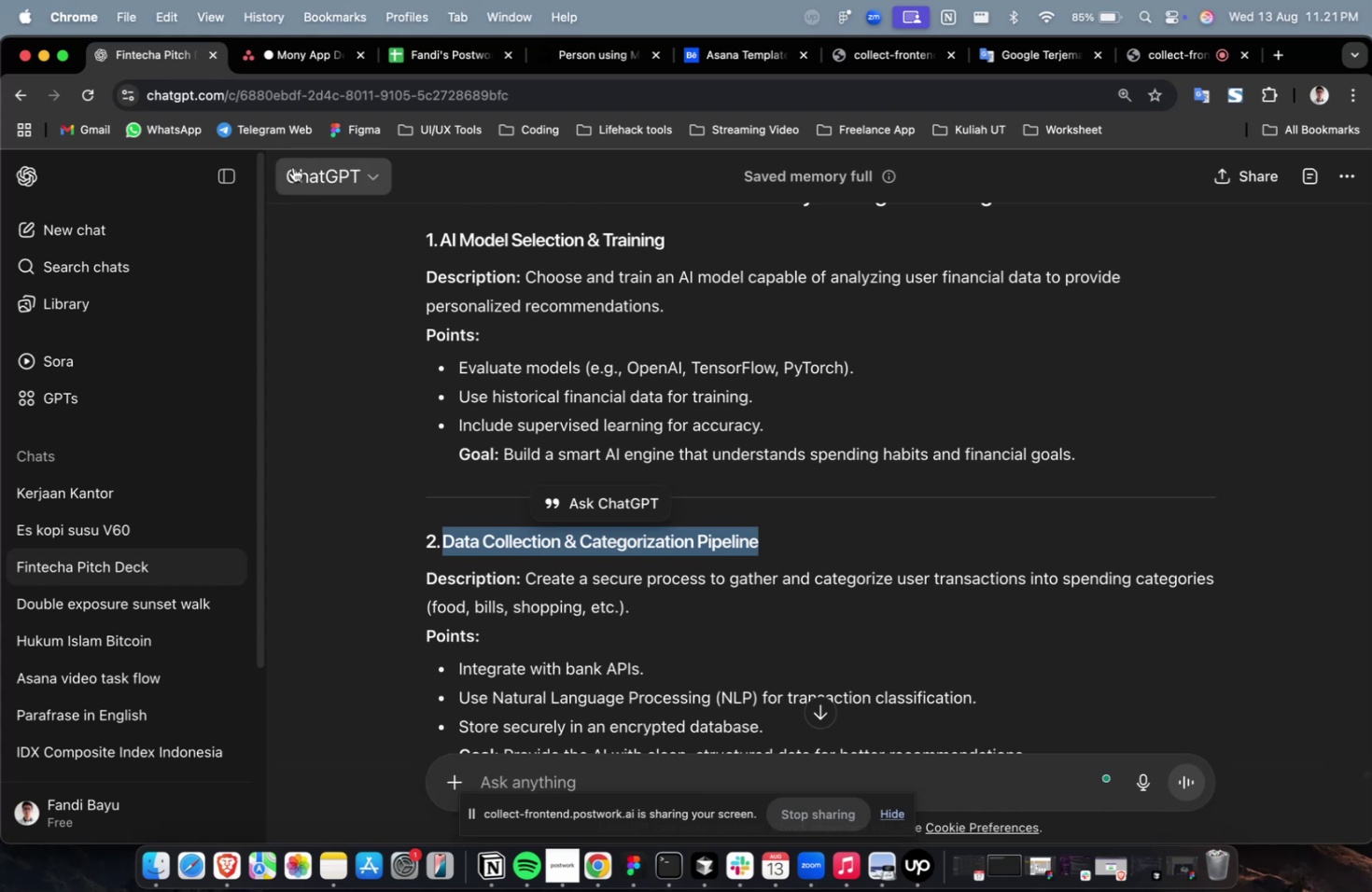 
key(Meta+C)
 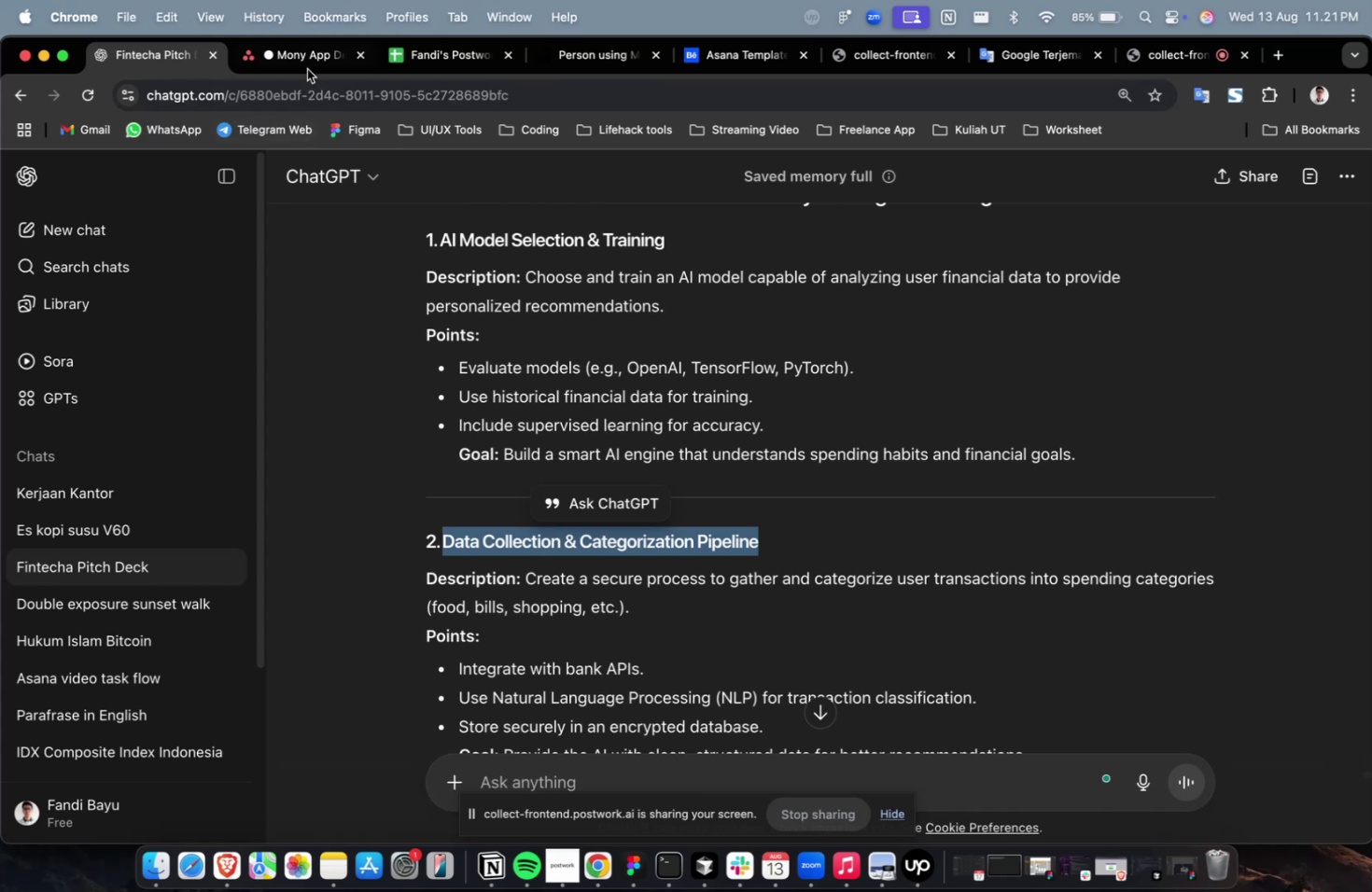 
left_click([307, 67])
 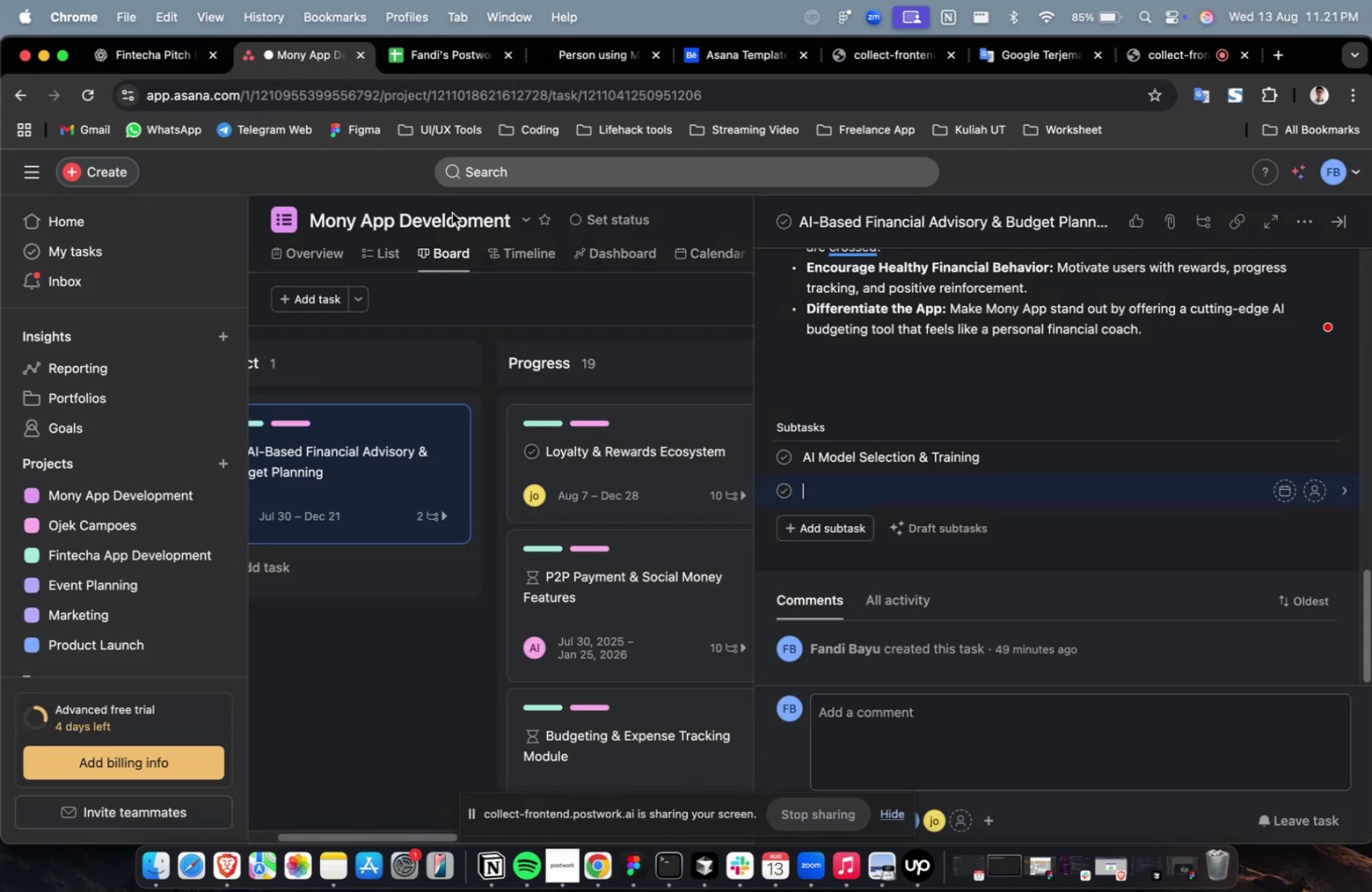 
key(Meta+V)
 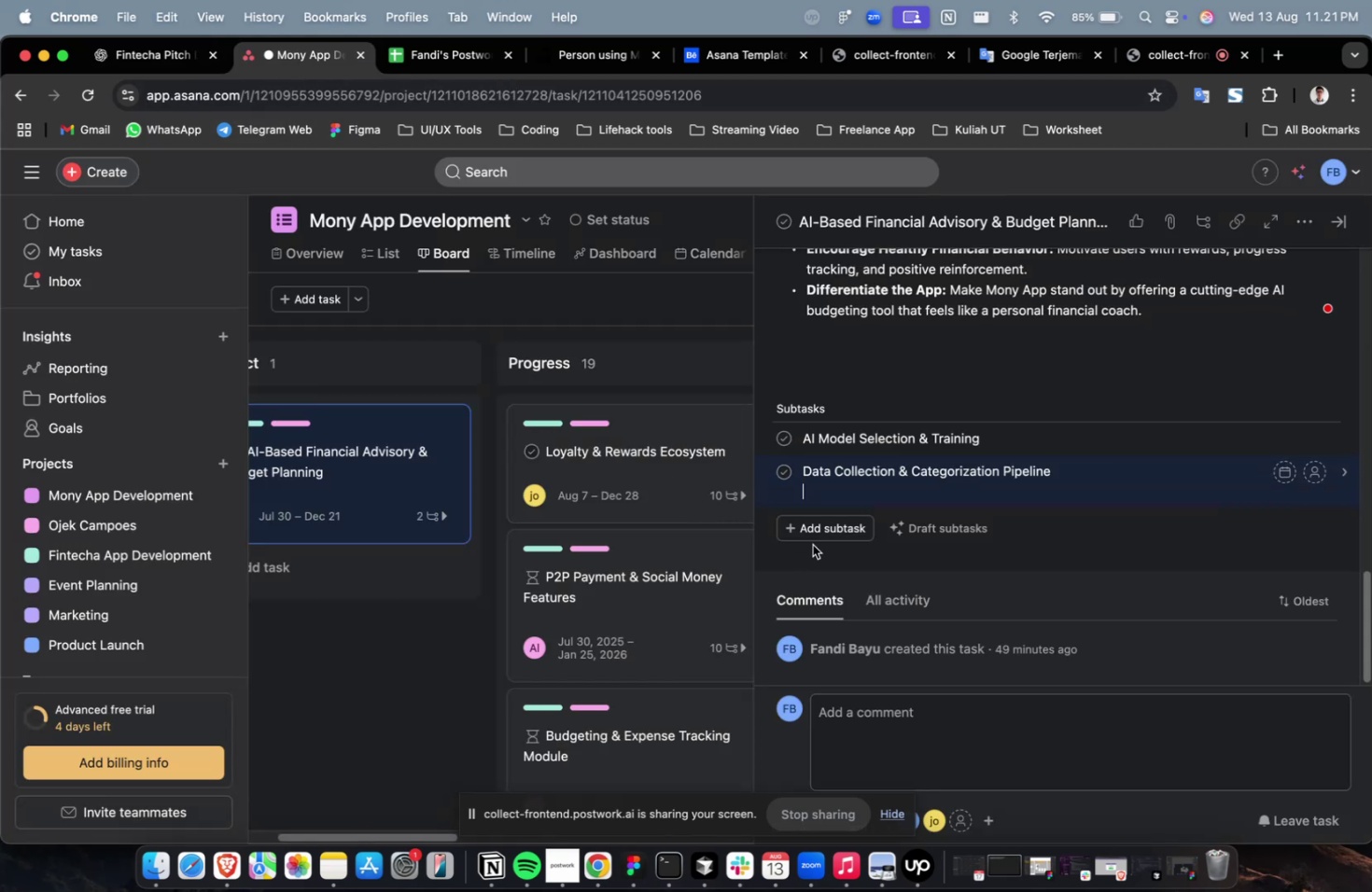 
left_click([816, 537])
 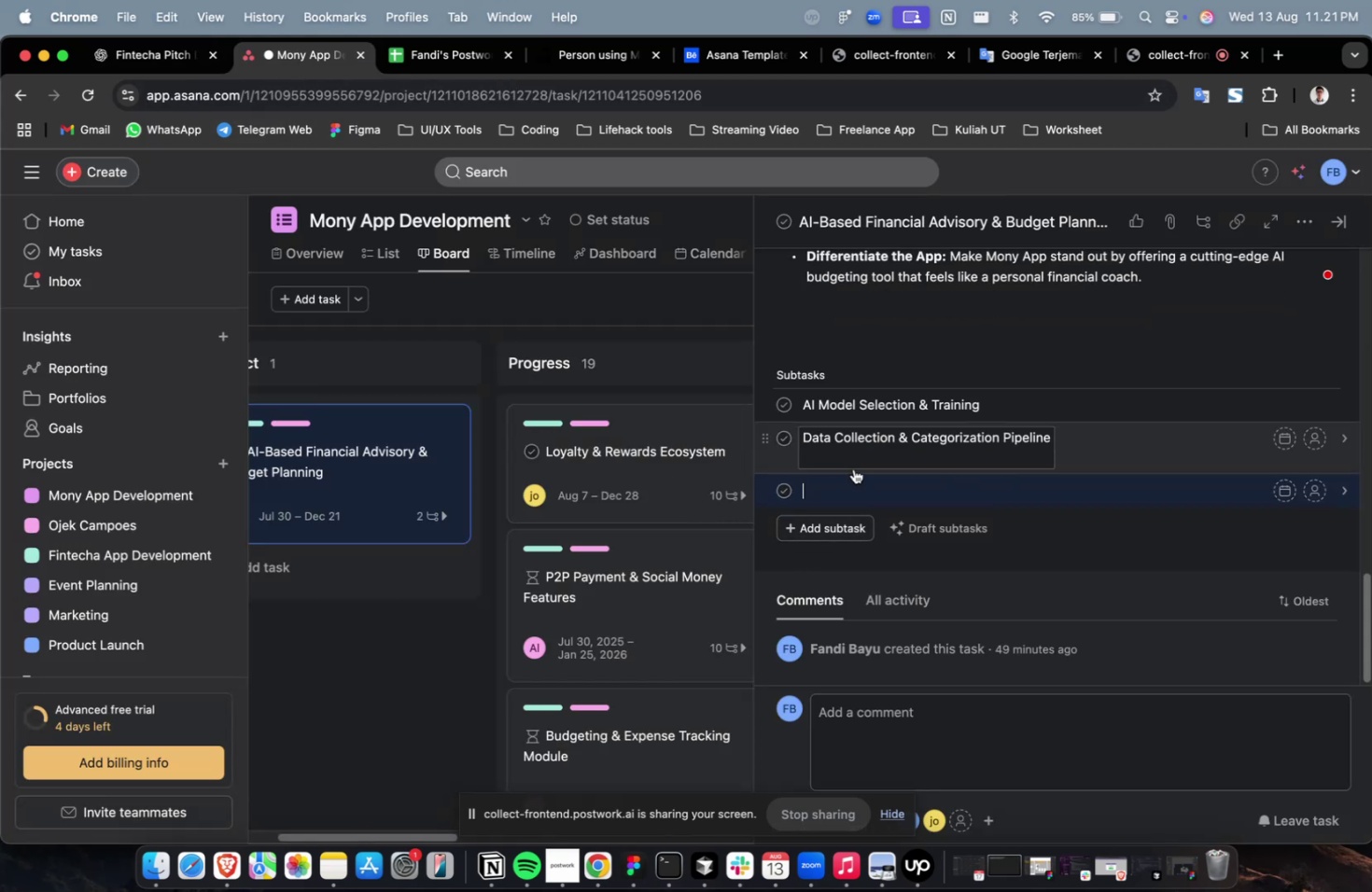 
double_click([851, 465])
 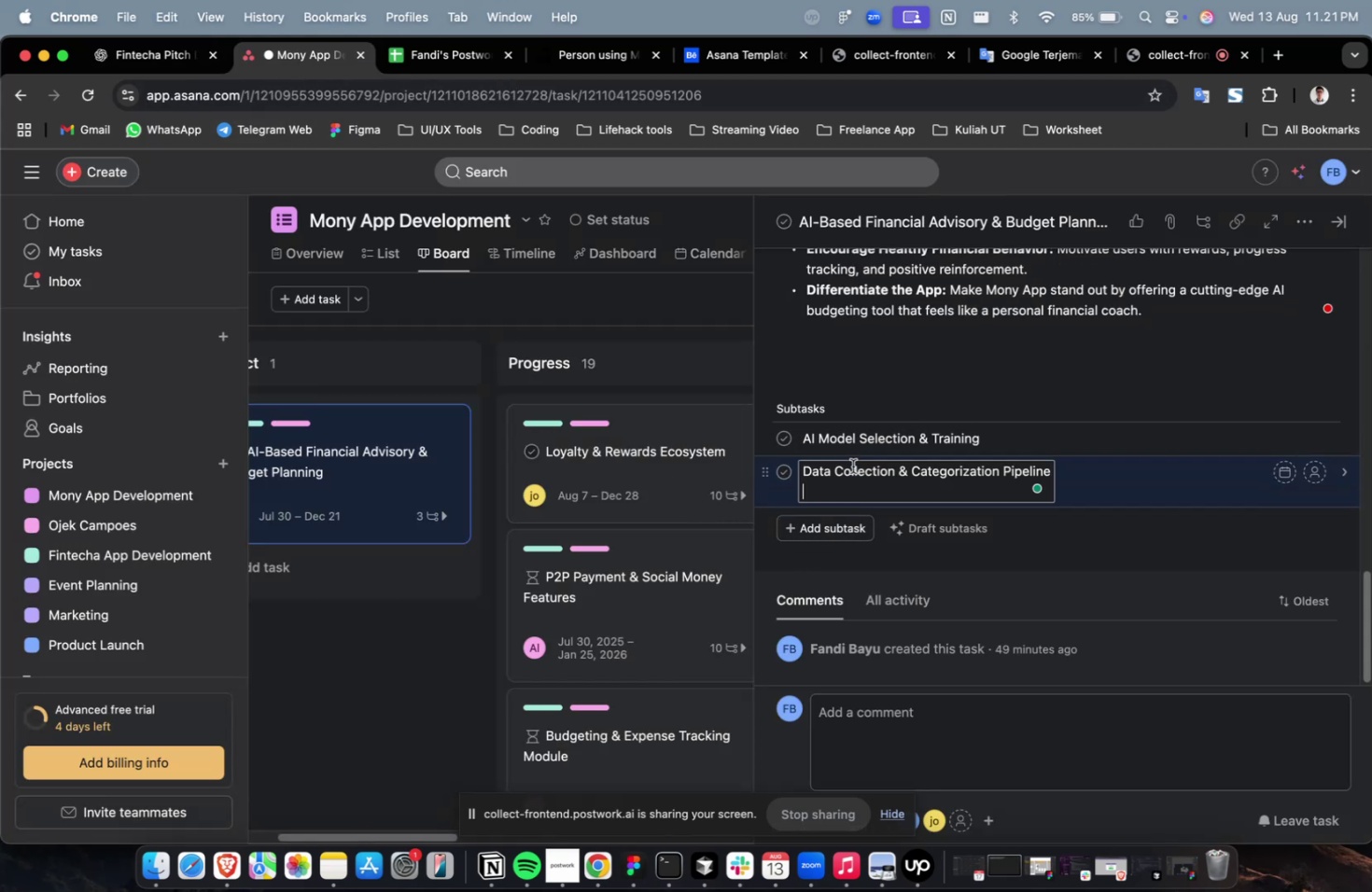 
key(Backspace)
 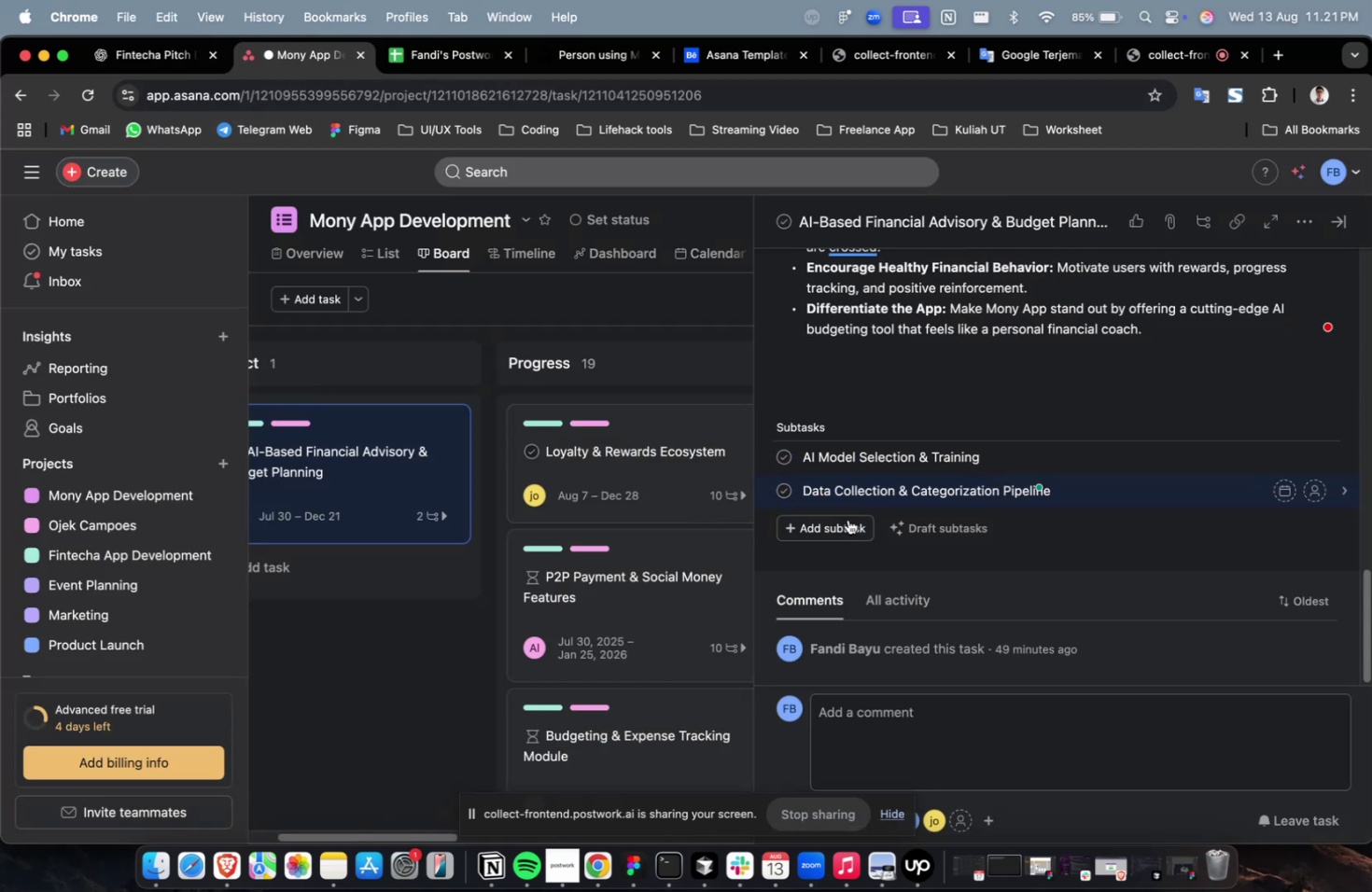 
left_click([850, 530])
 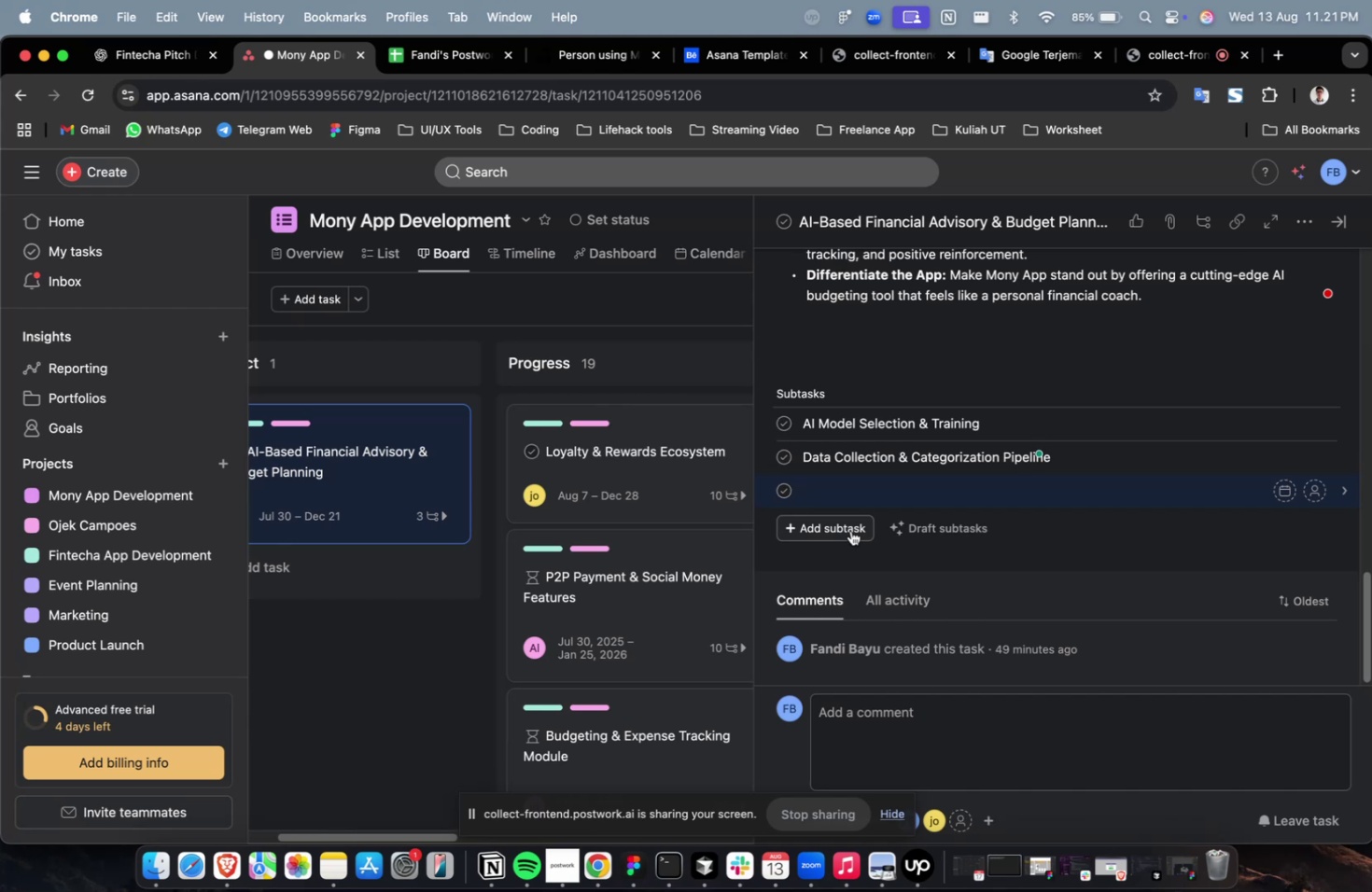 
wait(19.76)
 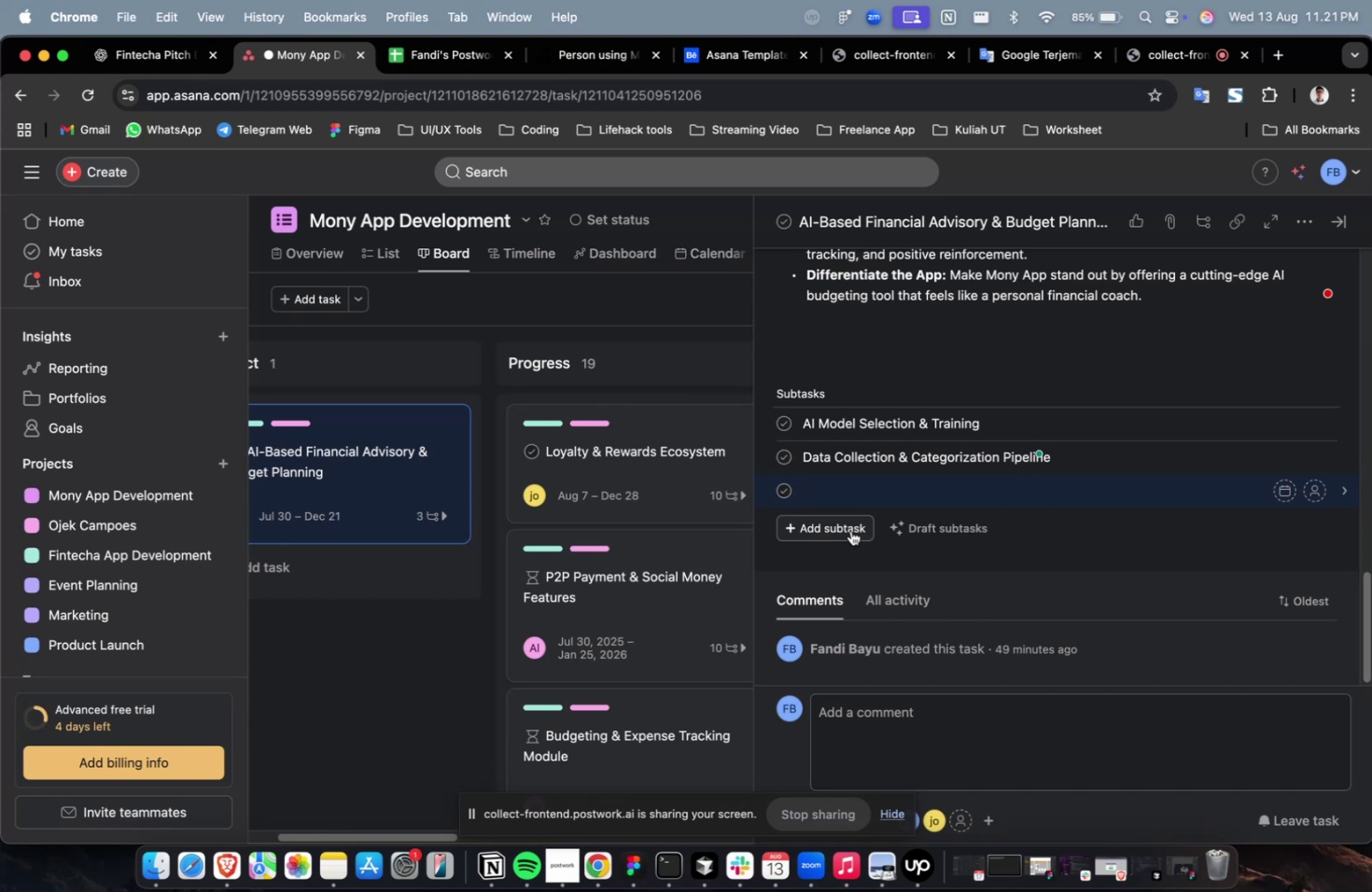 
left_click([159, 62])
 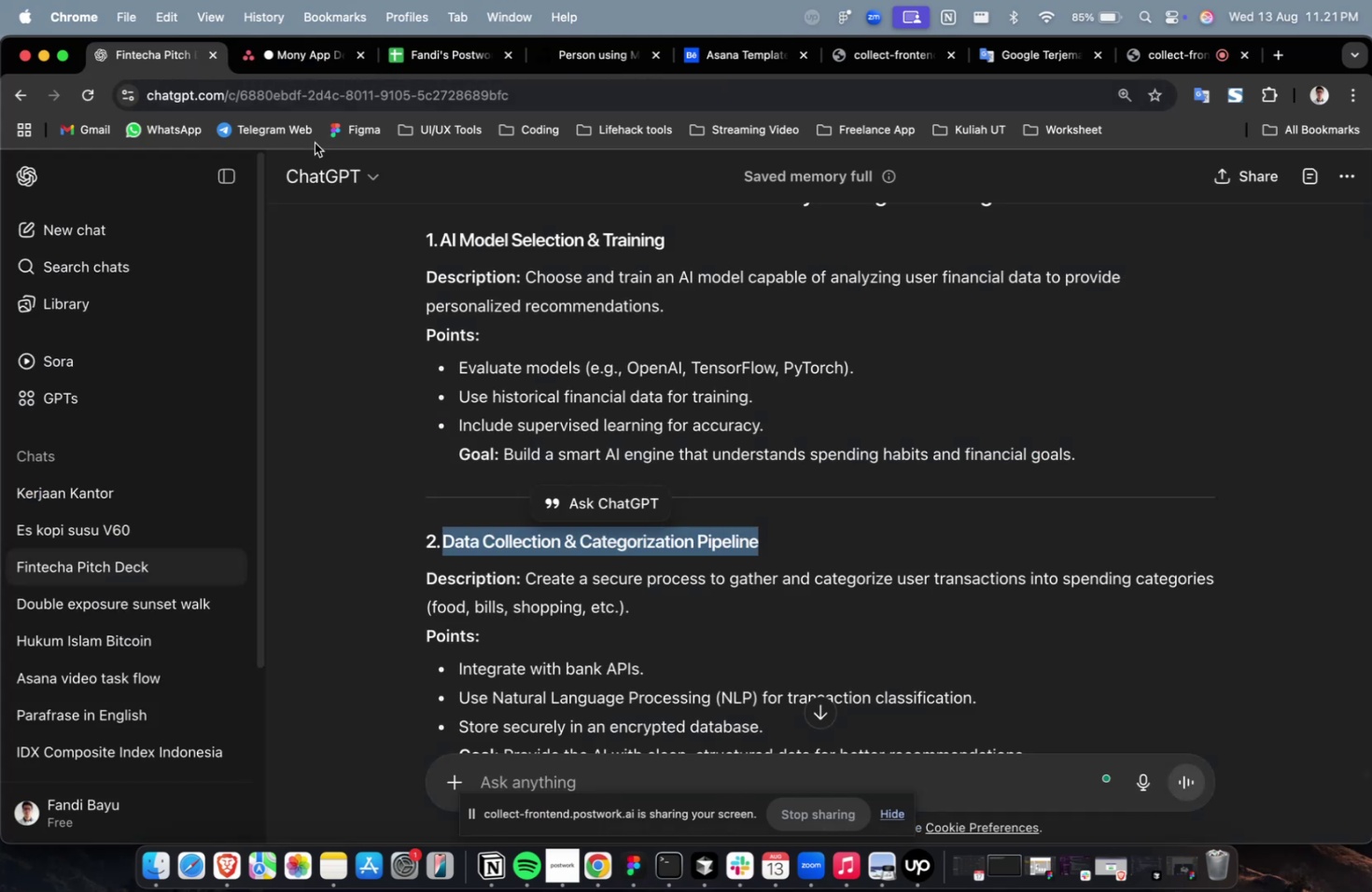 
scroll: coordinate [639, 426], scroll_direction: down, amount: 14.0
 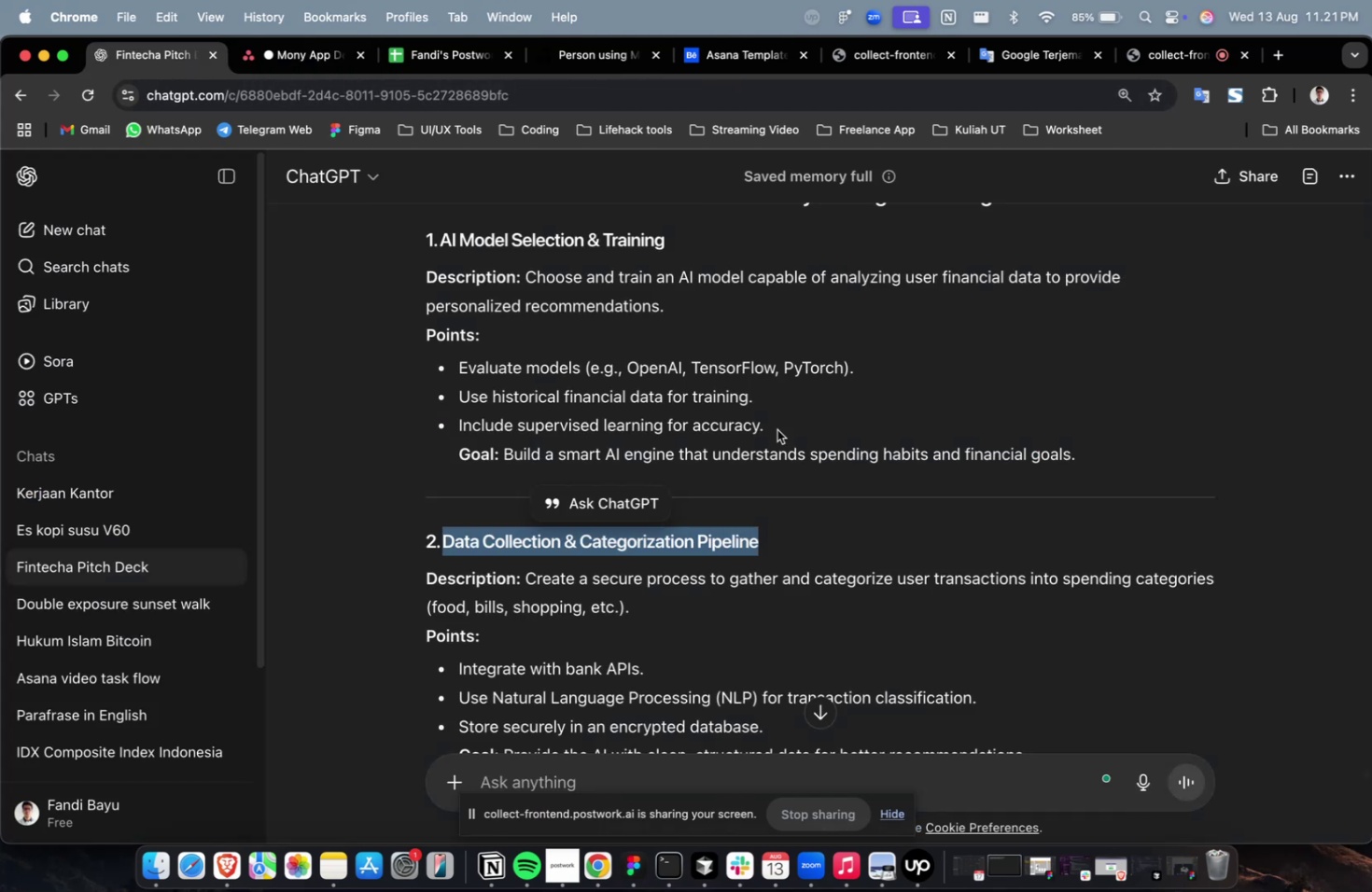 
left_click([781, 429])
 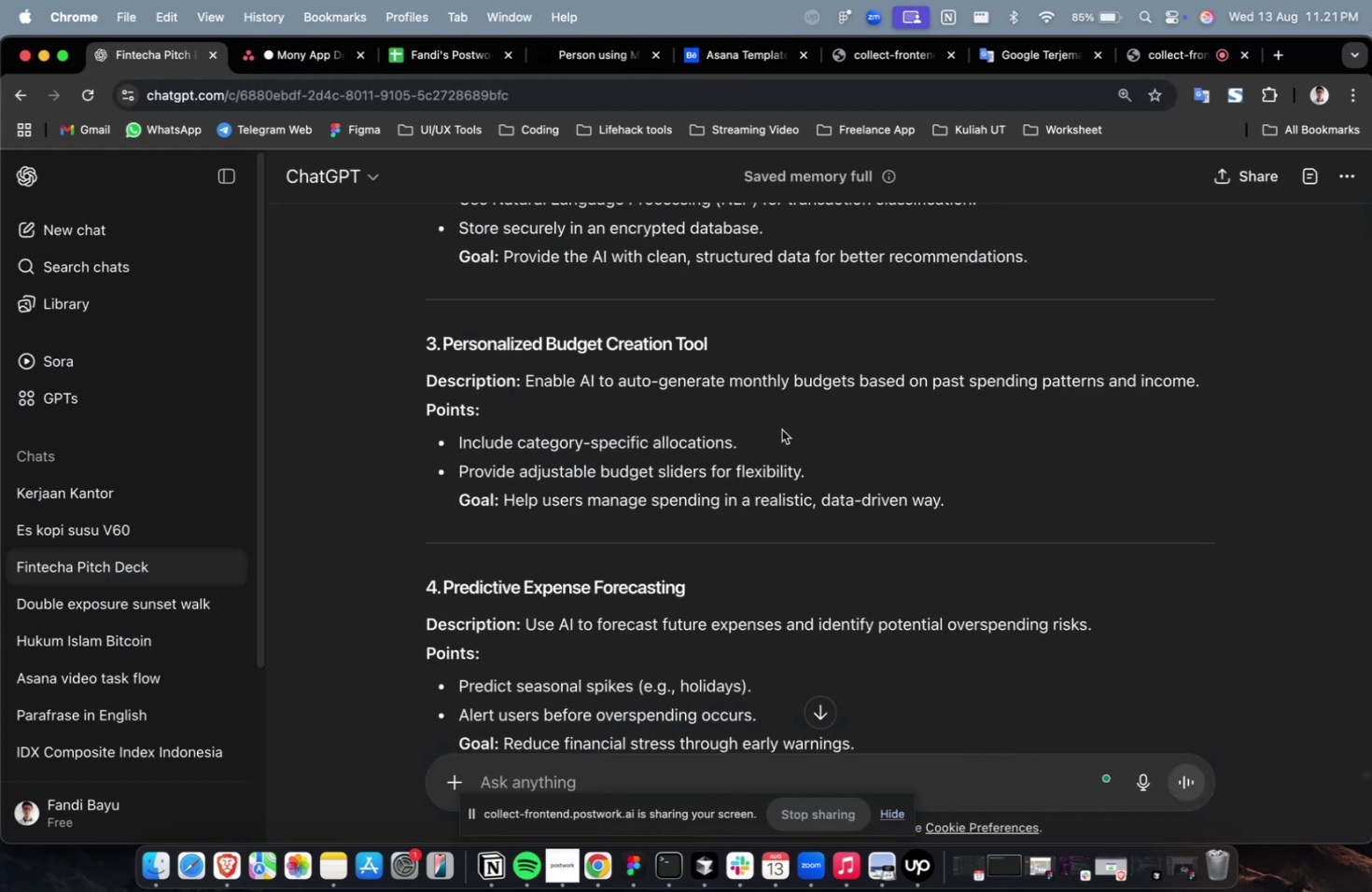 
scroll: coordinate [781, 429], scroll_direction: down, amount: 2.0
 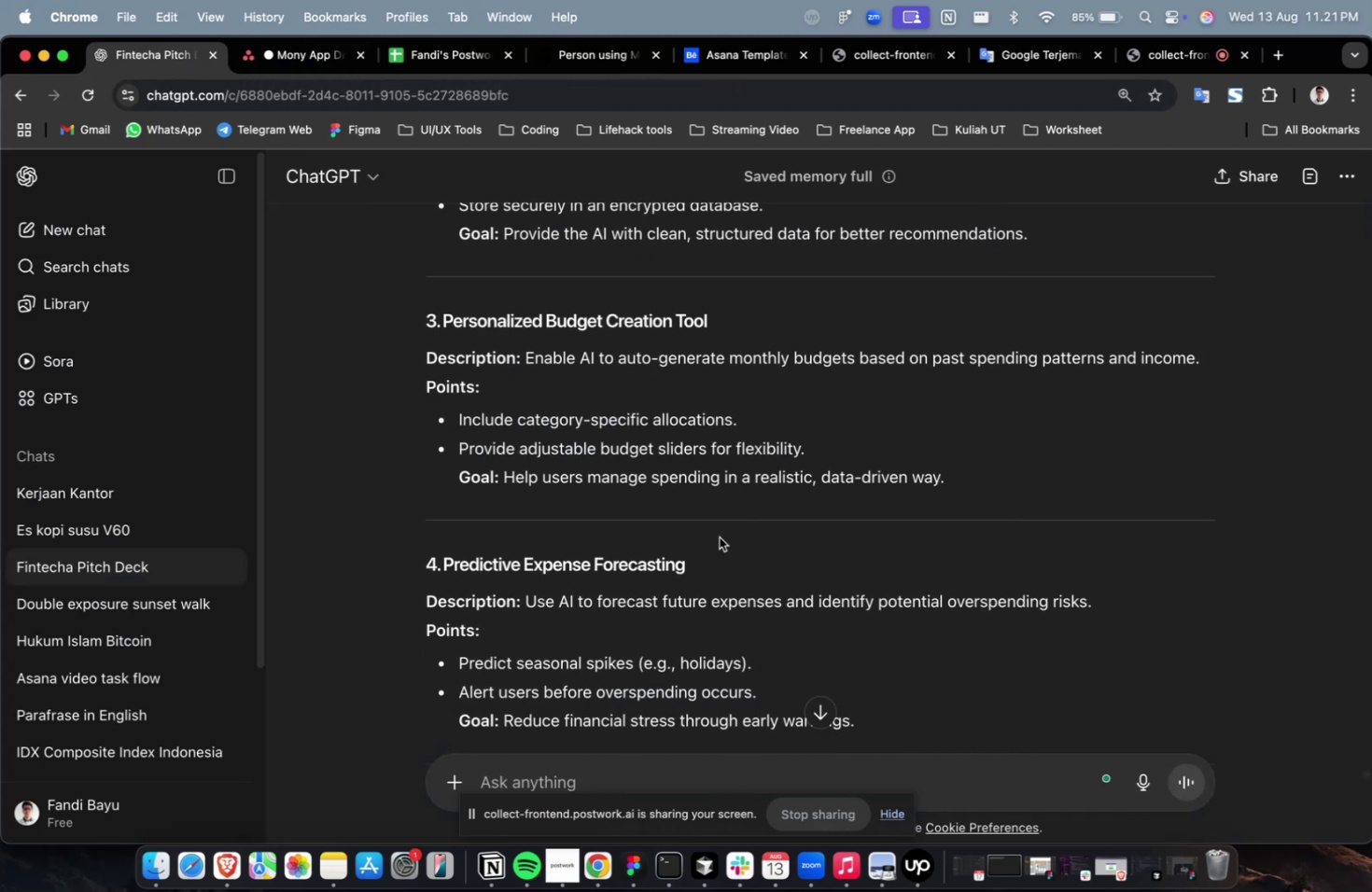 
left_click_drag(start_coordinate=[694, 555], to_coordinate=[441, 568])
 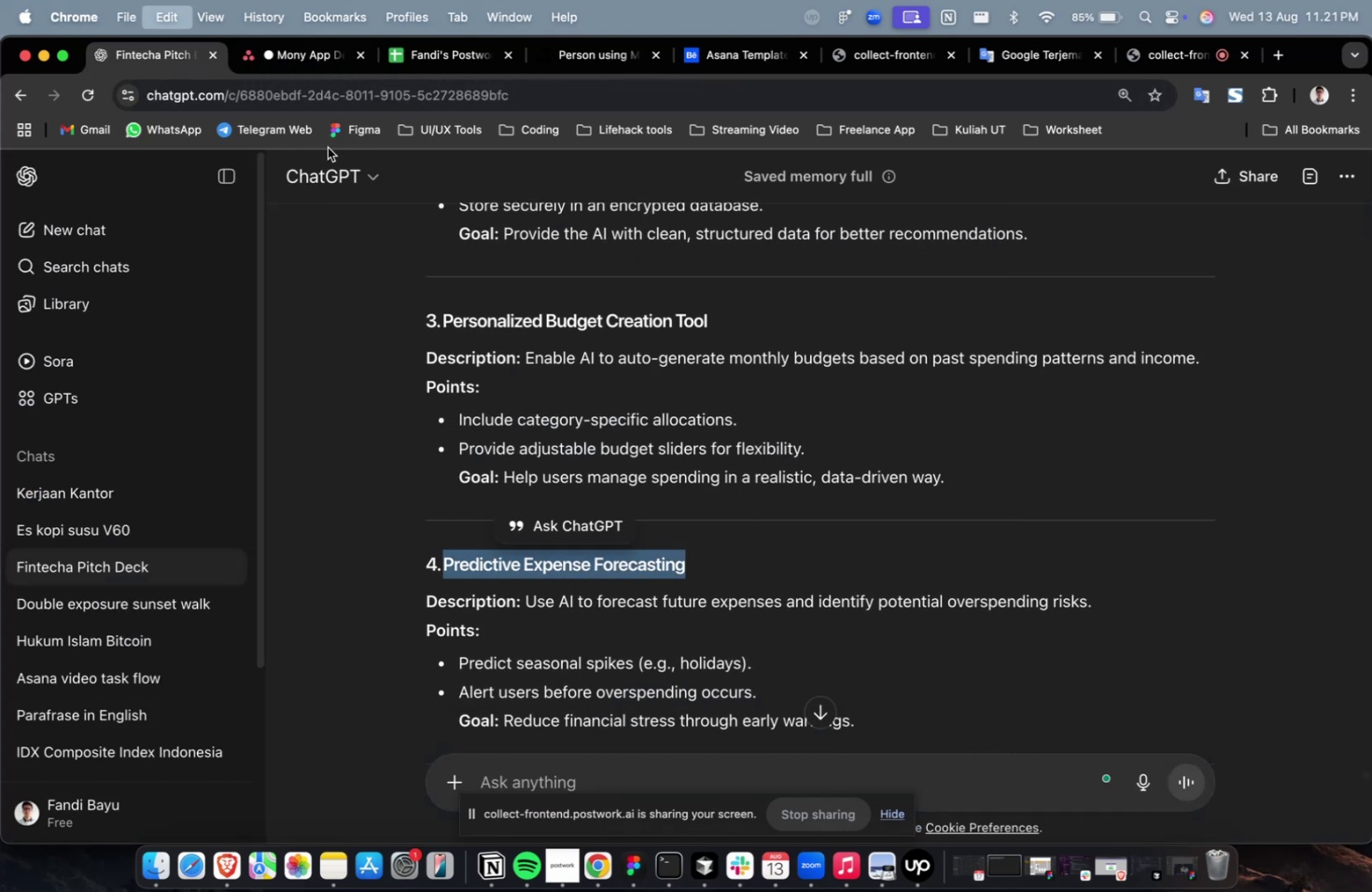 
key(Meta+C)
 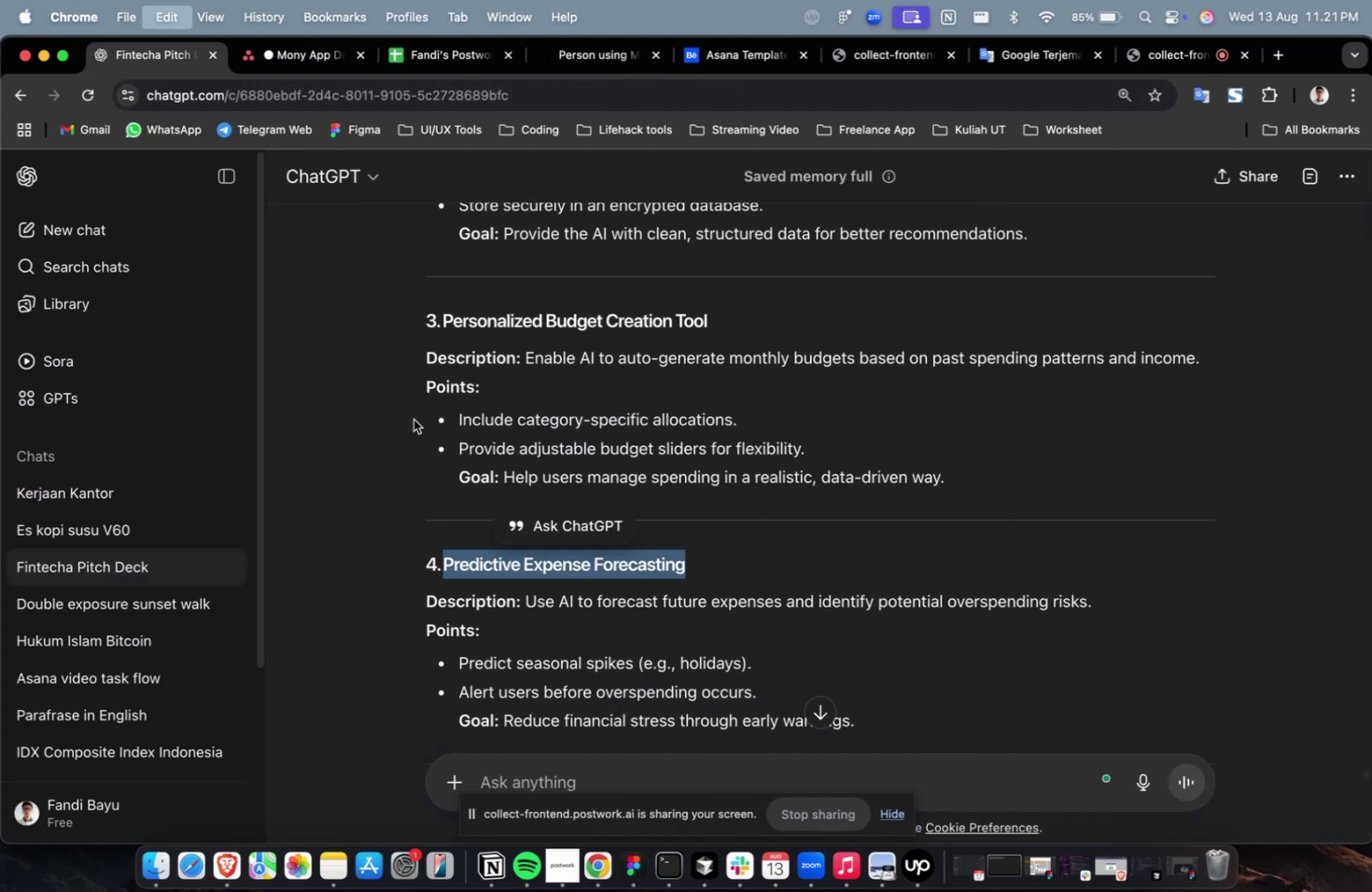 
key(Meta+C)
 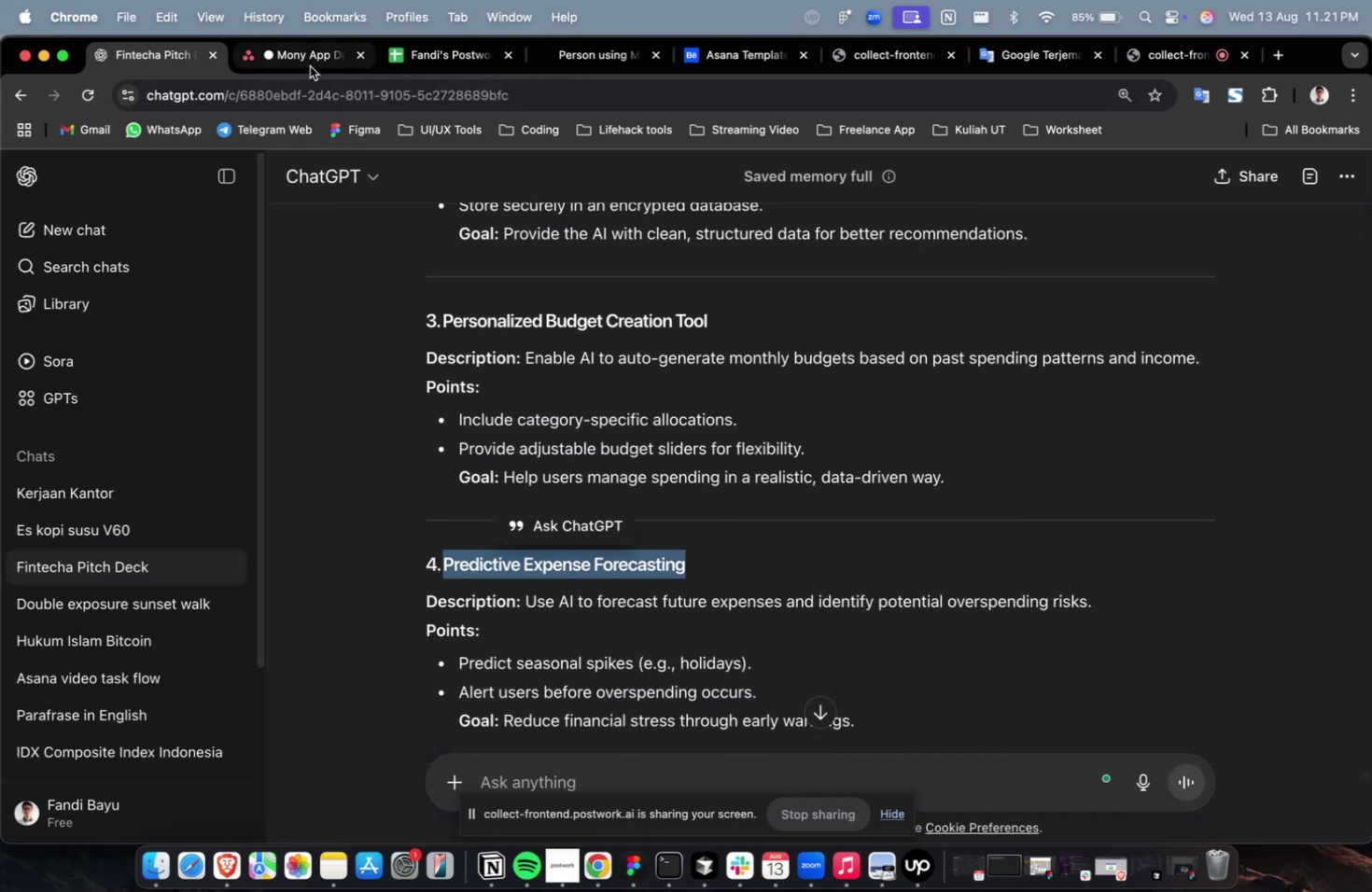 
left_click([304, 61])
 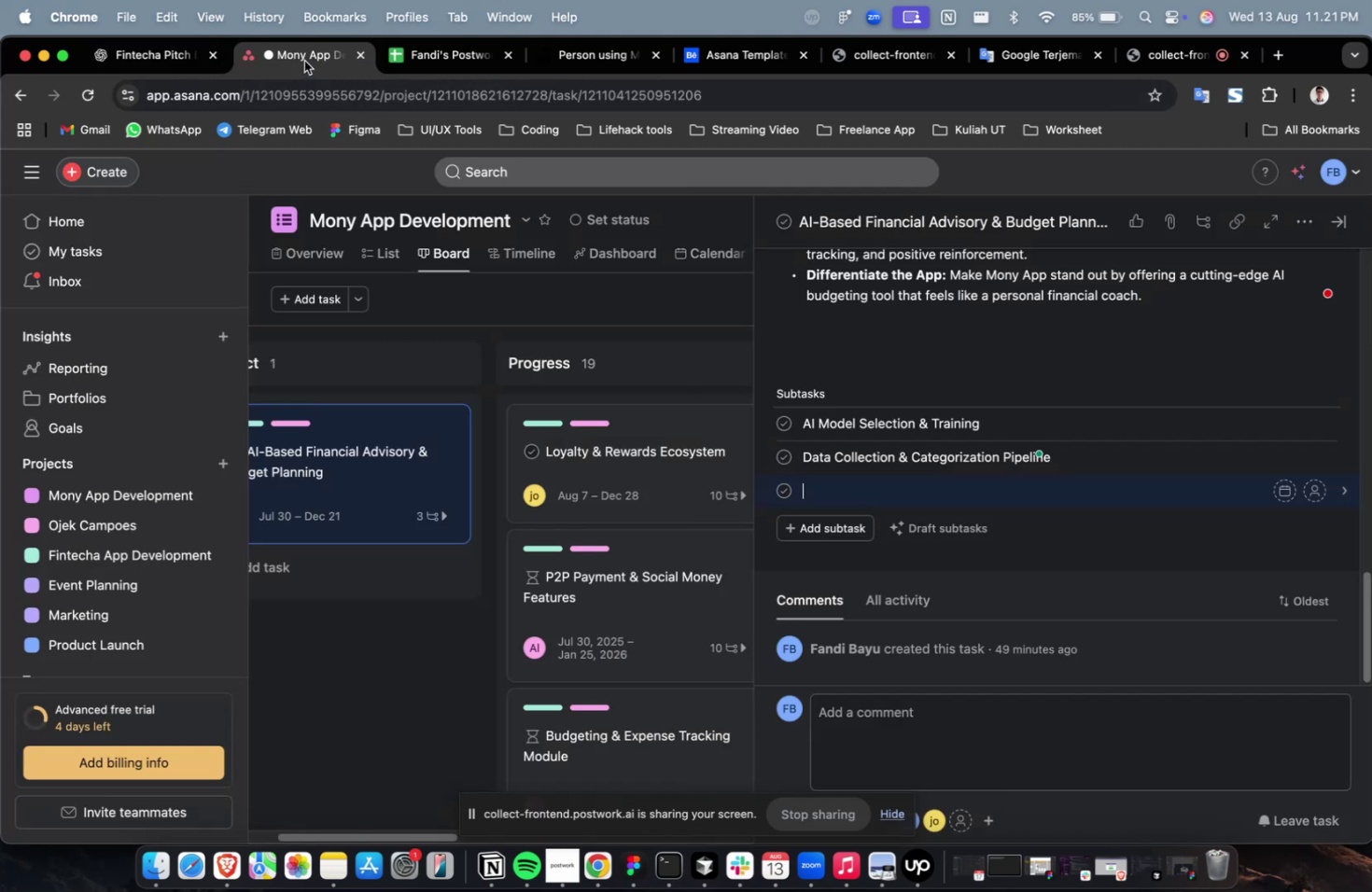 
key(Meta+V)
 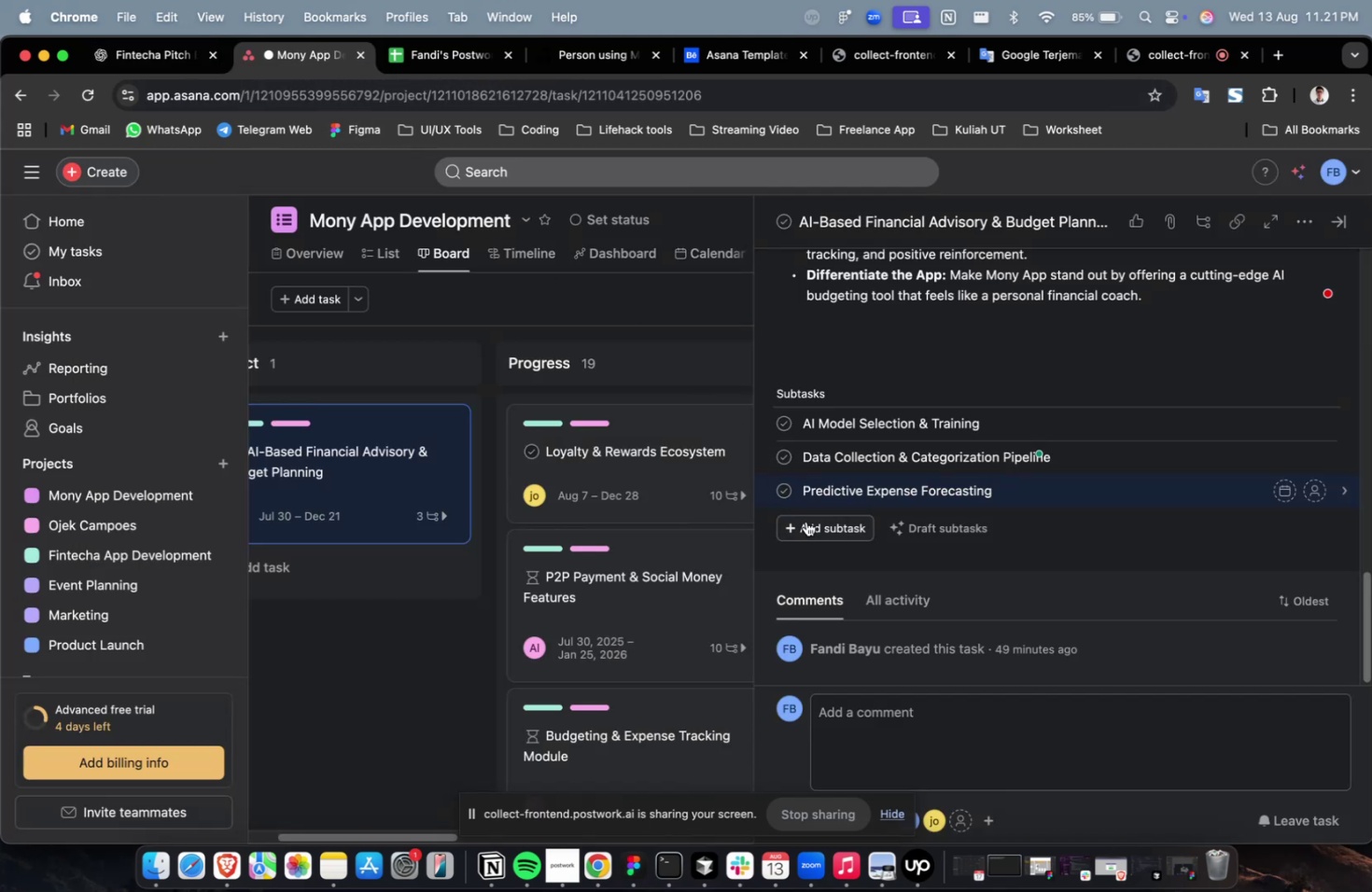 
left_click([807, 526])
 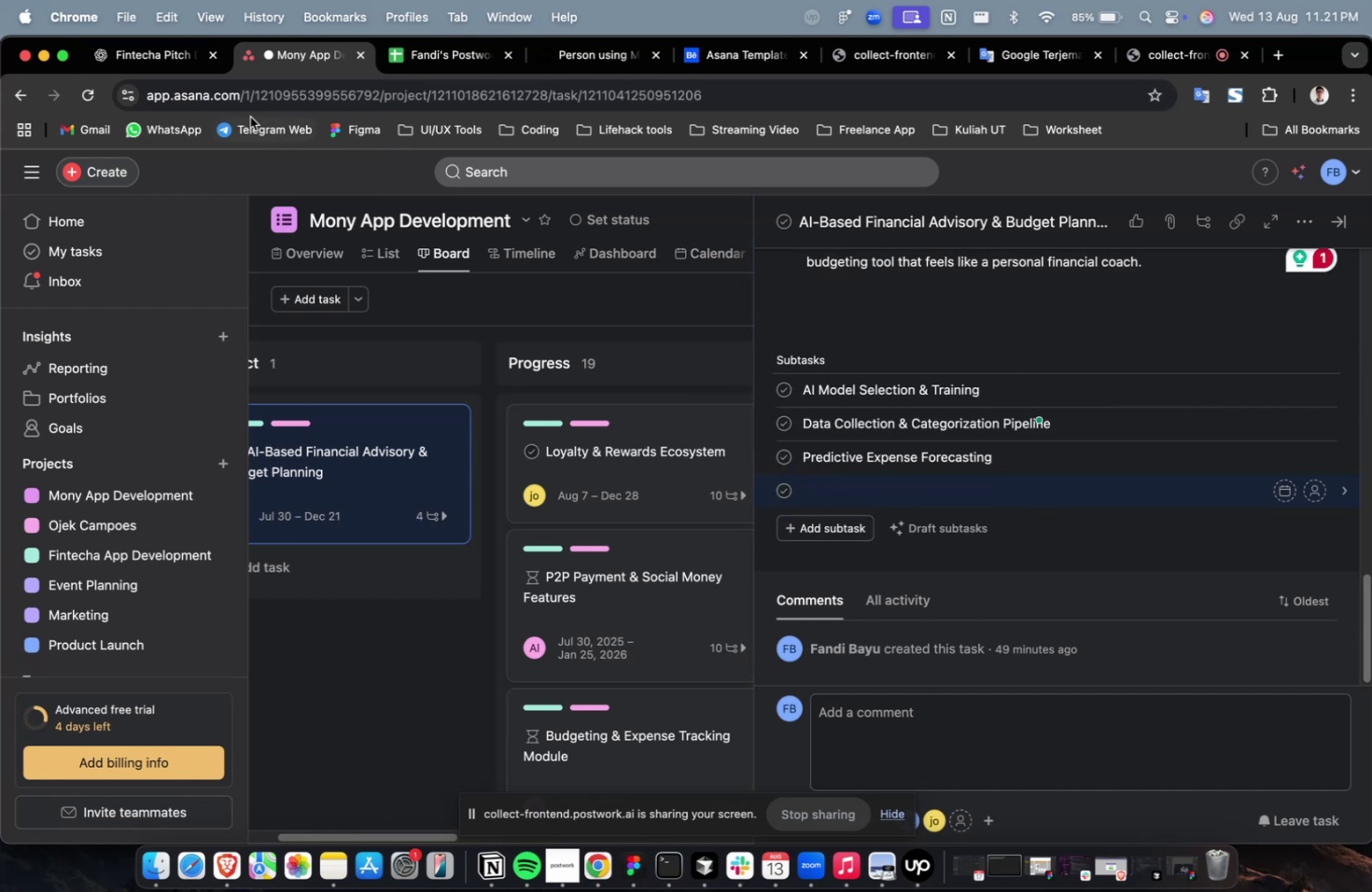 
scroll: coordinate [525, 407], scroll_direction: down, amount: 4.0
 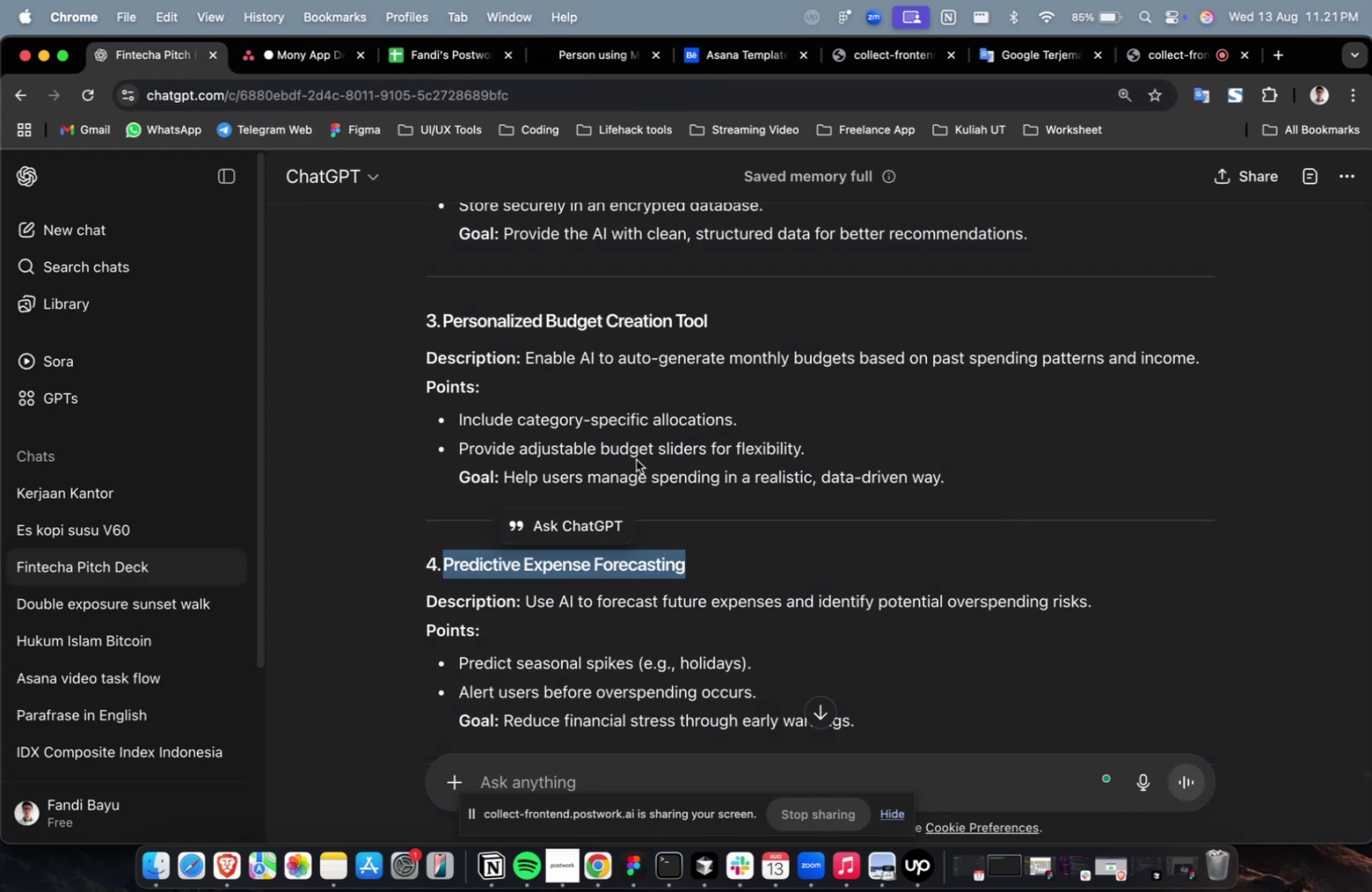 
left_click([653, 454])
 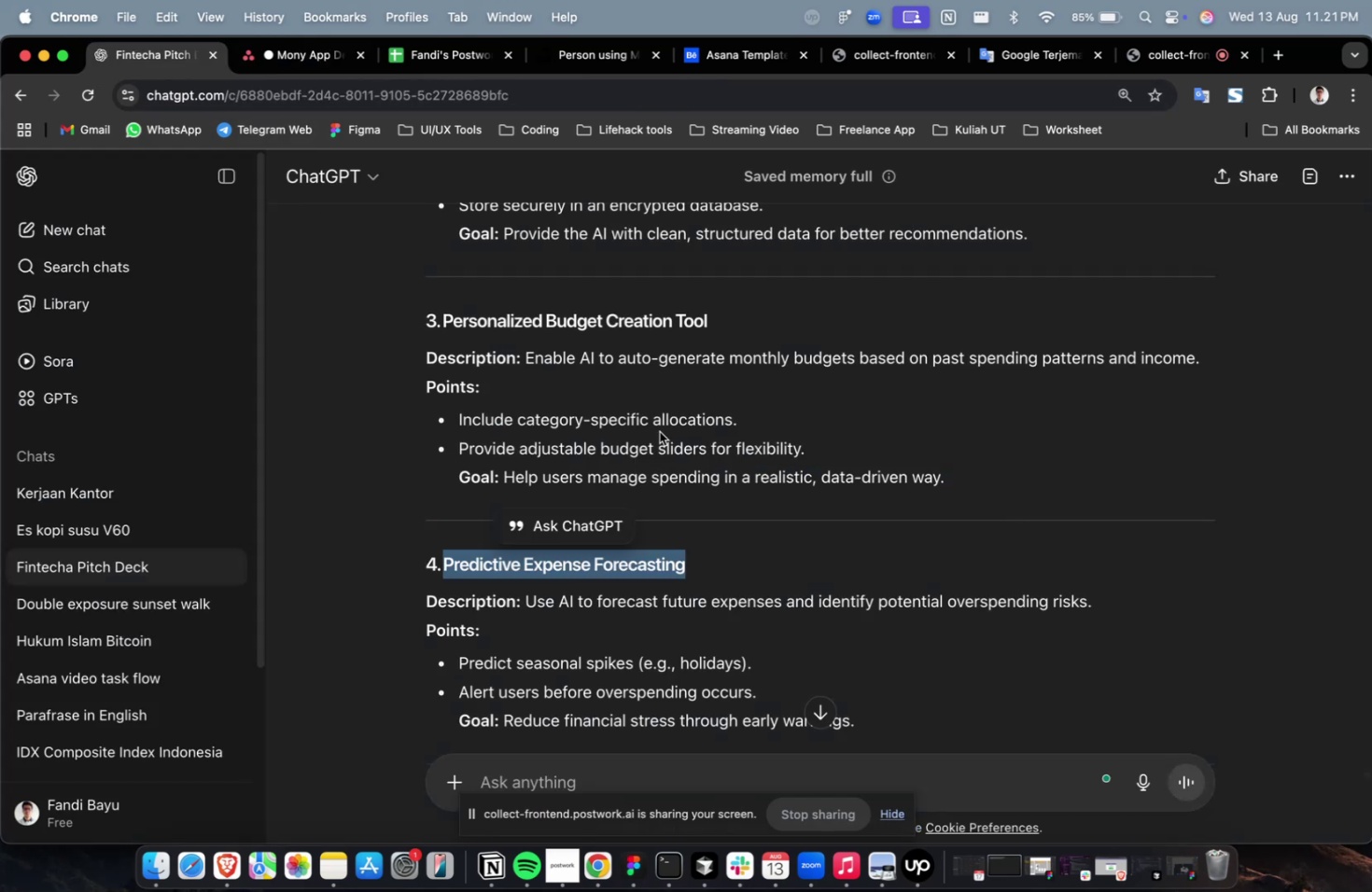 
scroll: coordinate [694, 523], scroll_direction: down, amount: 6.0
 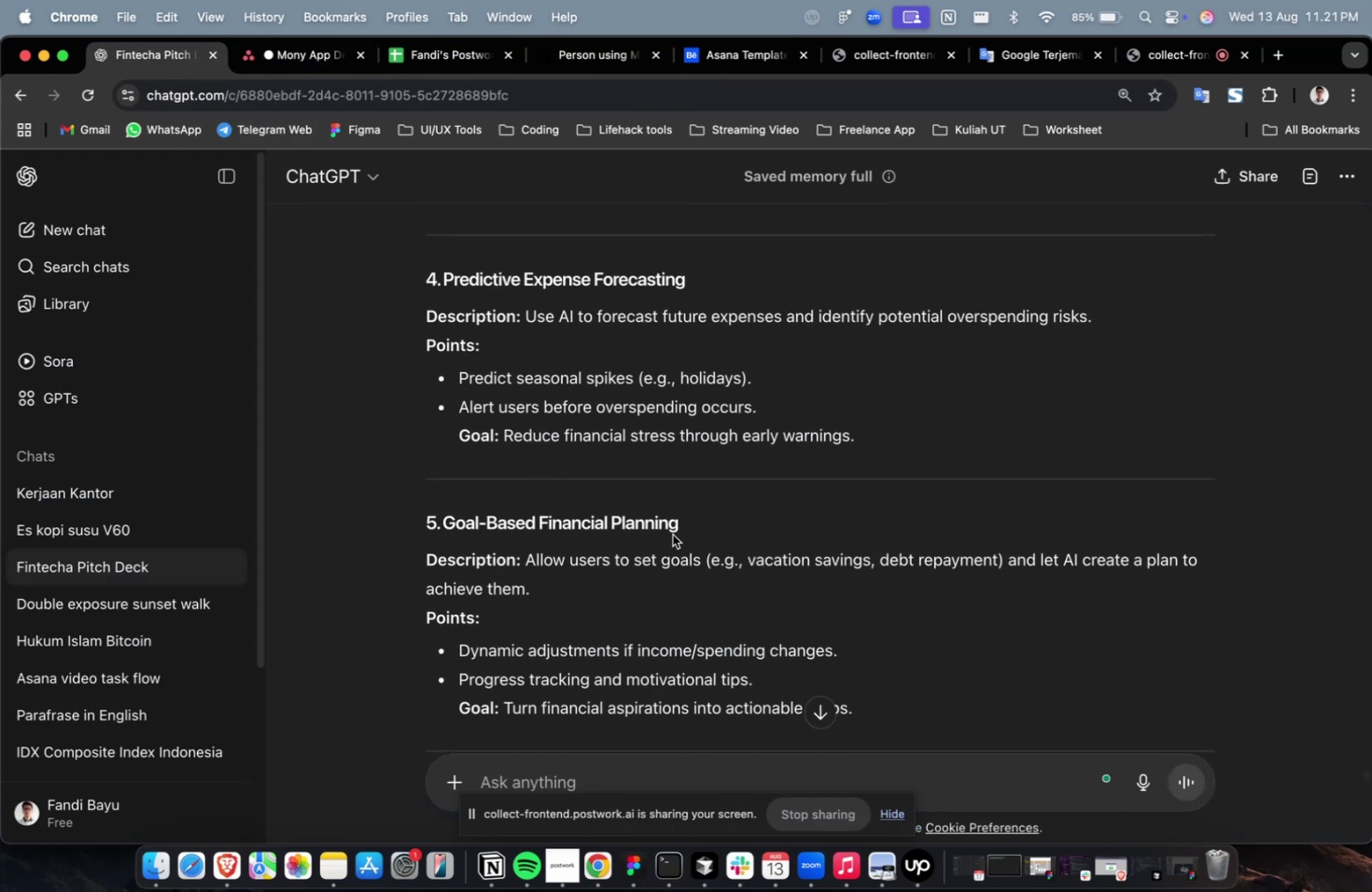 
left_click_drag(start_coordinate=[690, 522], to_coordinate=[442, 521])
 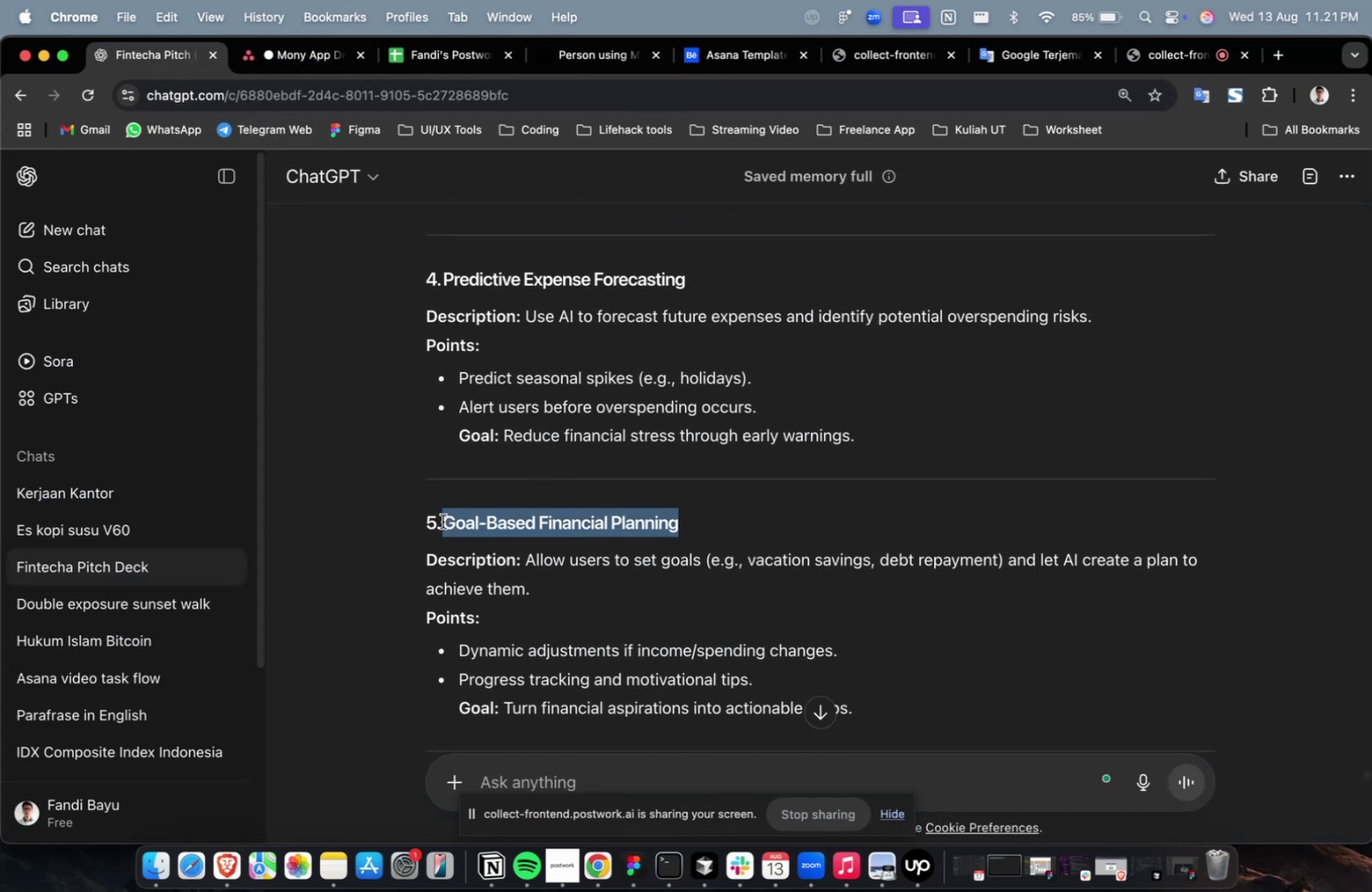 
key(Meta+C)
 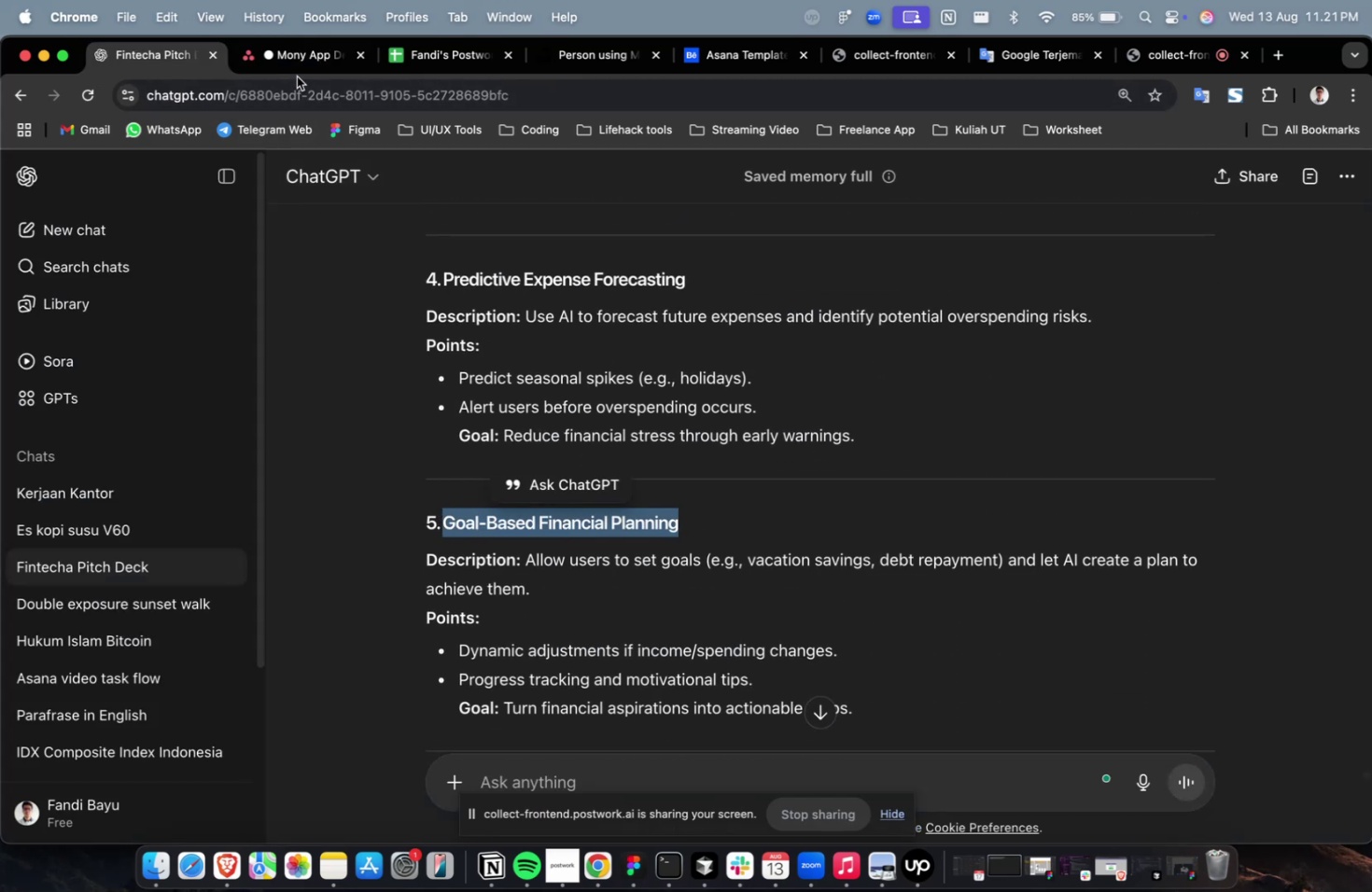 
double_click([304, 70])
 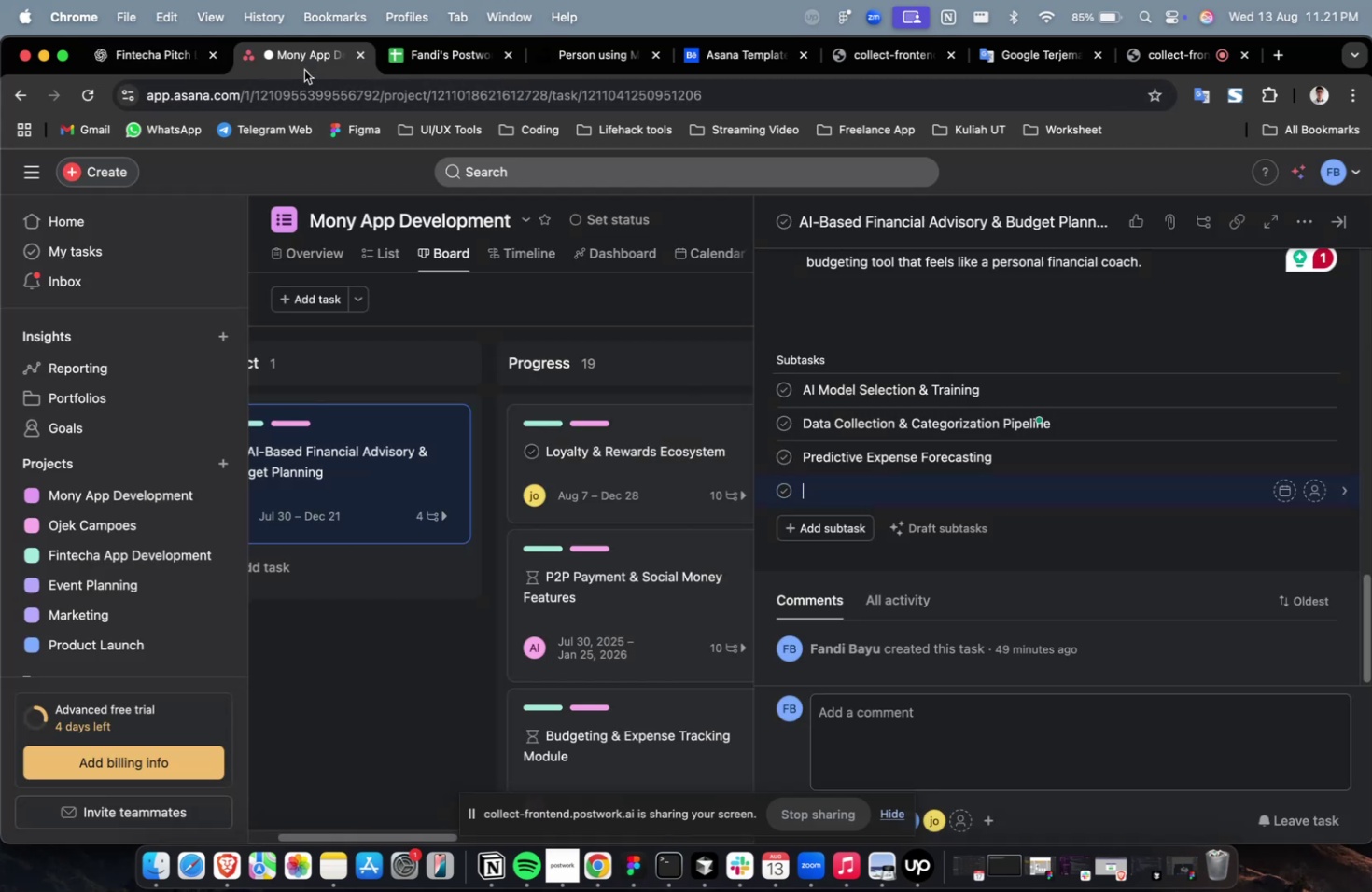 
key(Meta+V)
 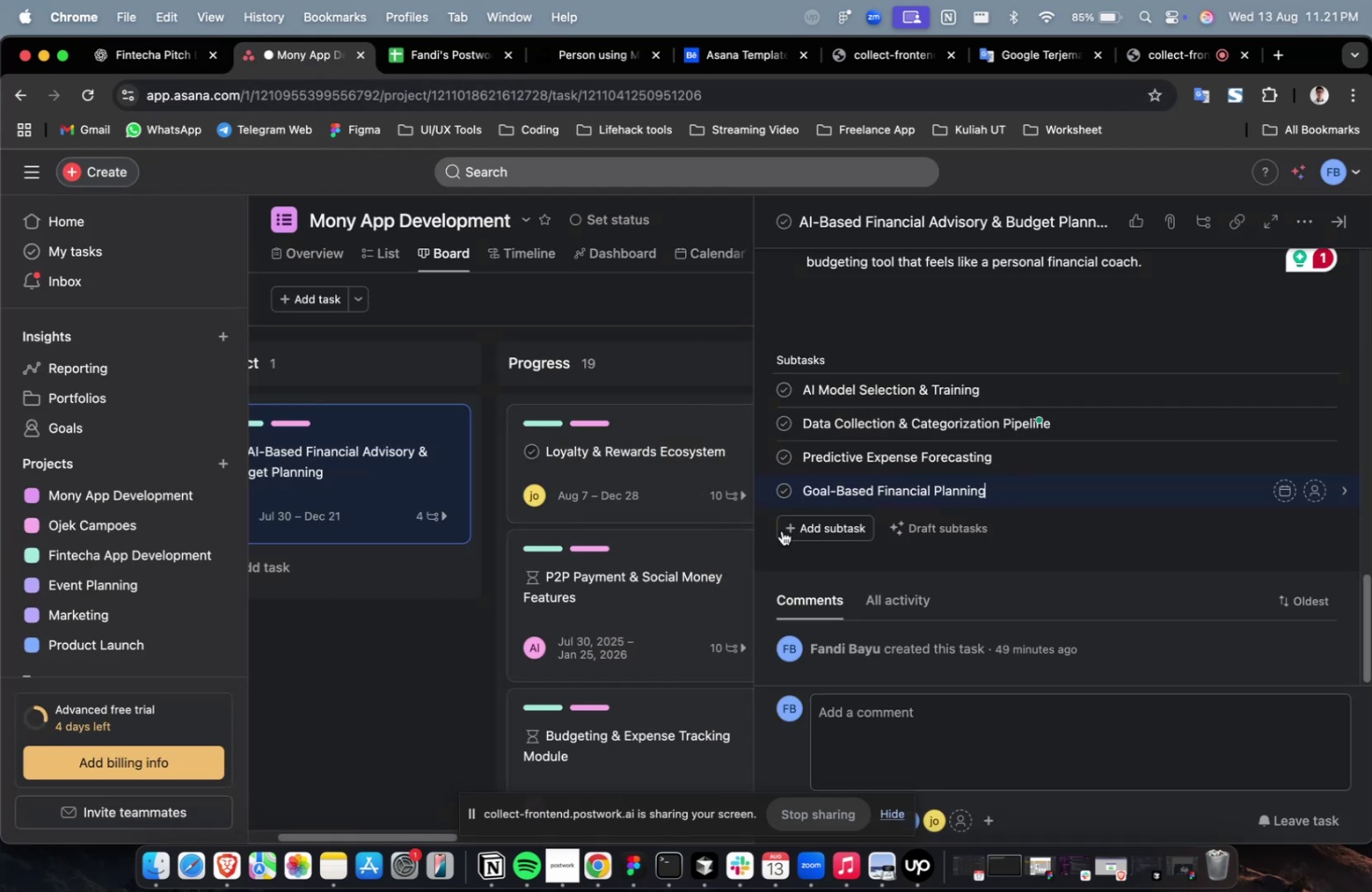 
left_click([792, 528])
 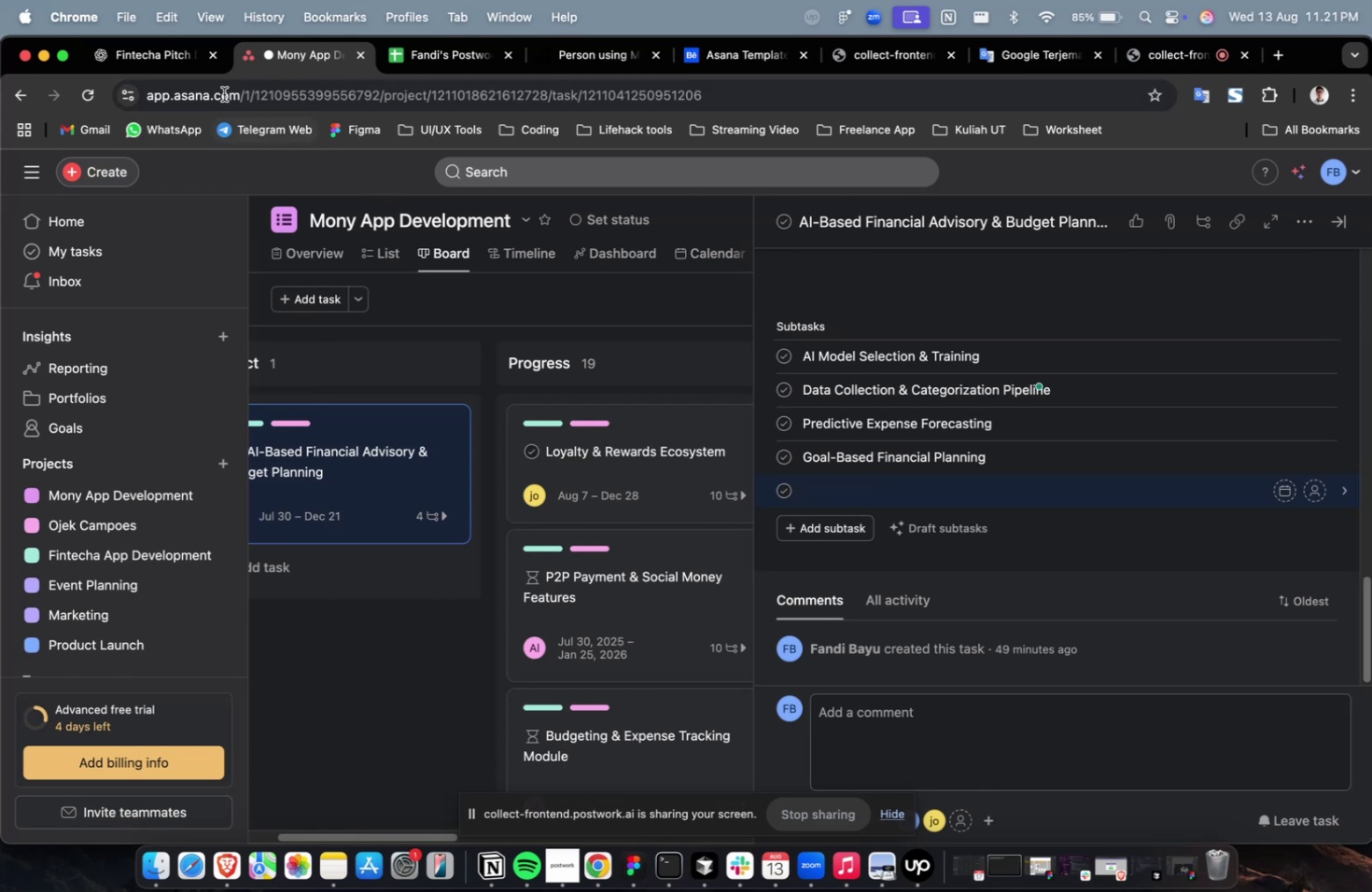 
left_click([182, 66])
 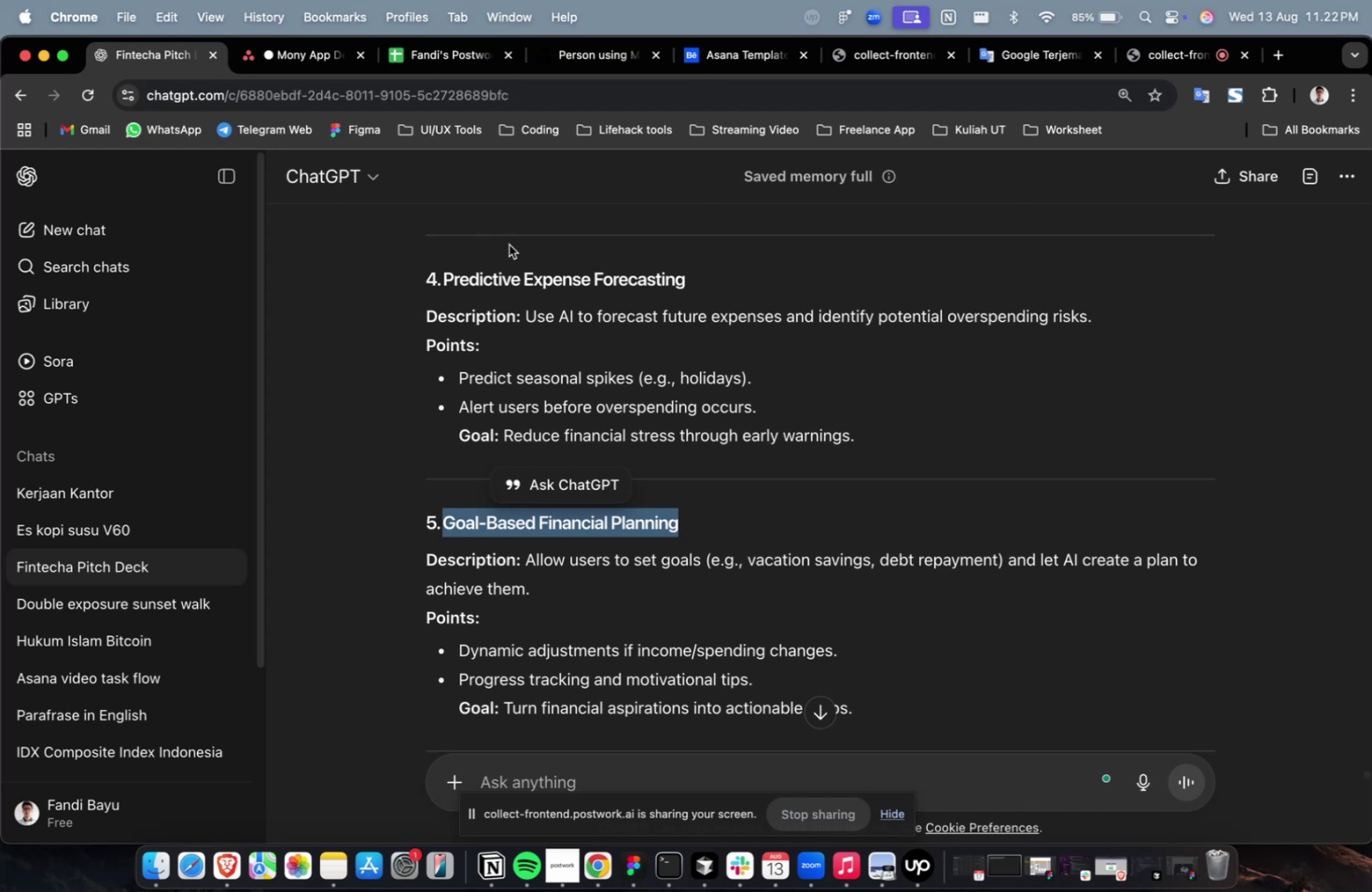 
wait(25.01)
 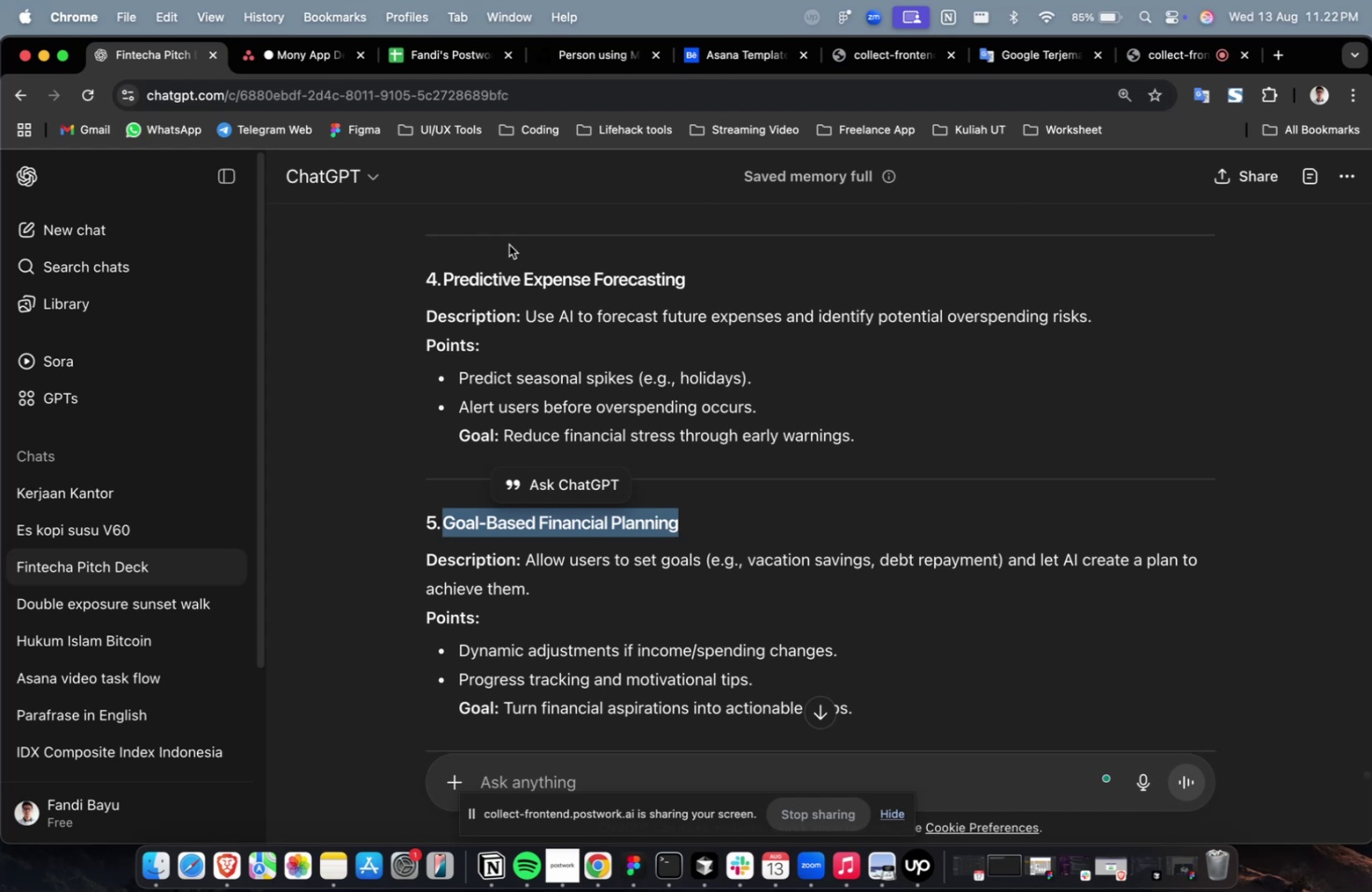 
left_click([311, 72])
 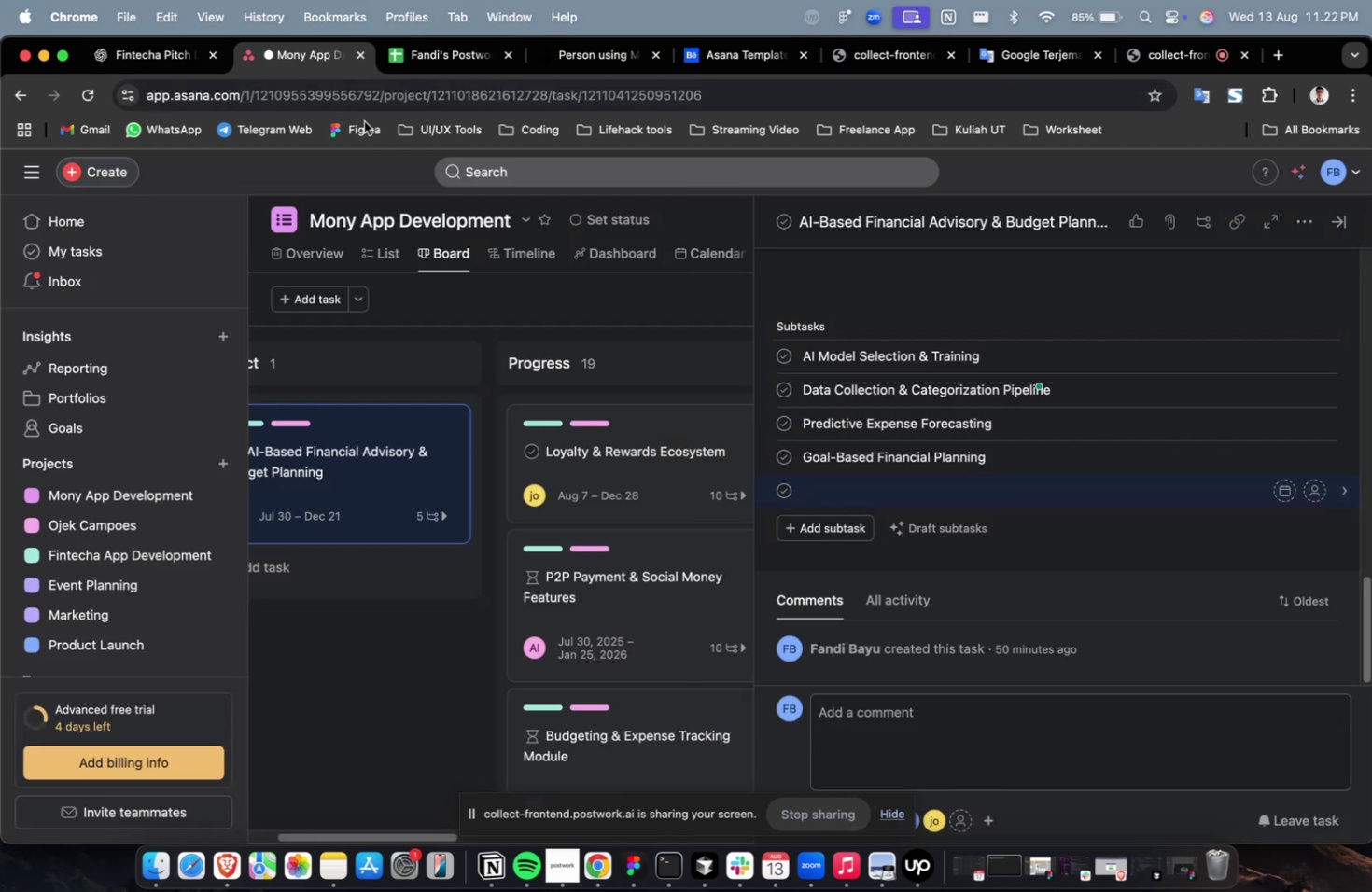 
key(Meta+CommandLeft)
 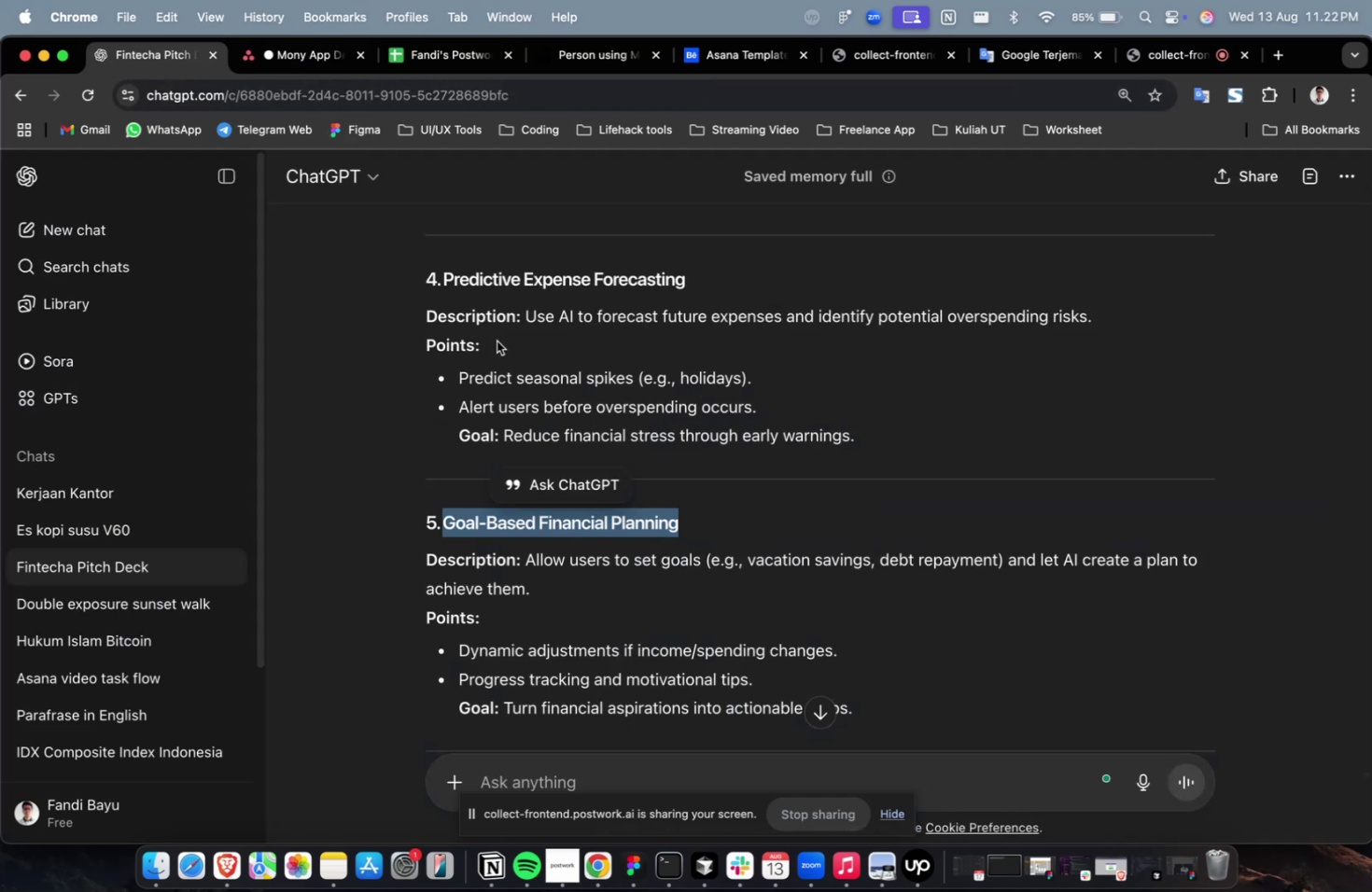 
double_click([684, 401])
 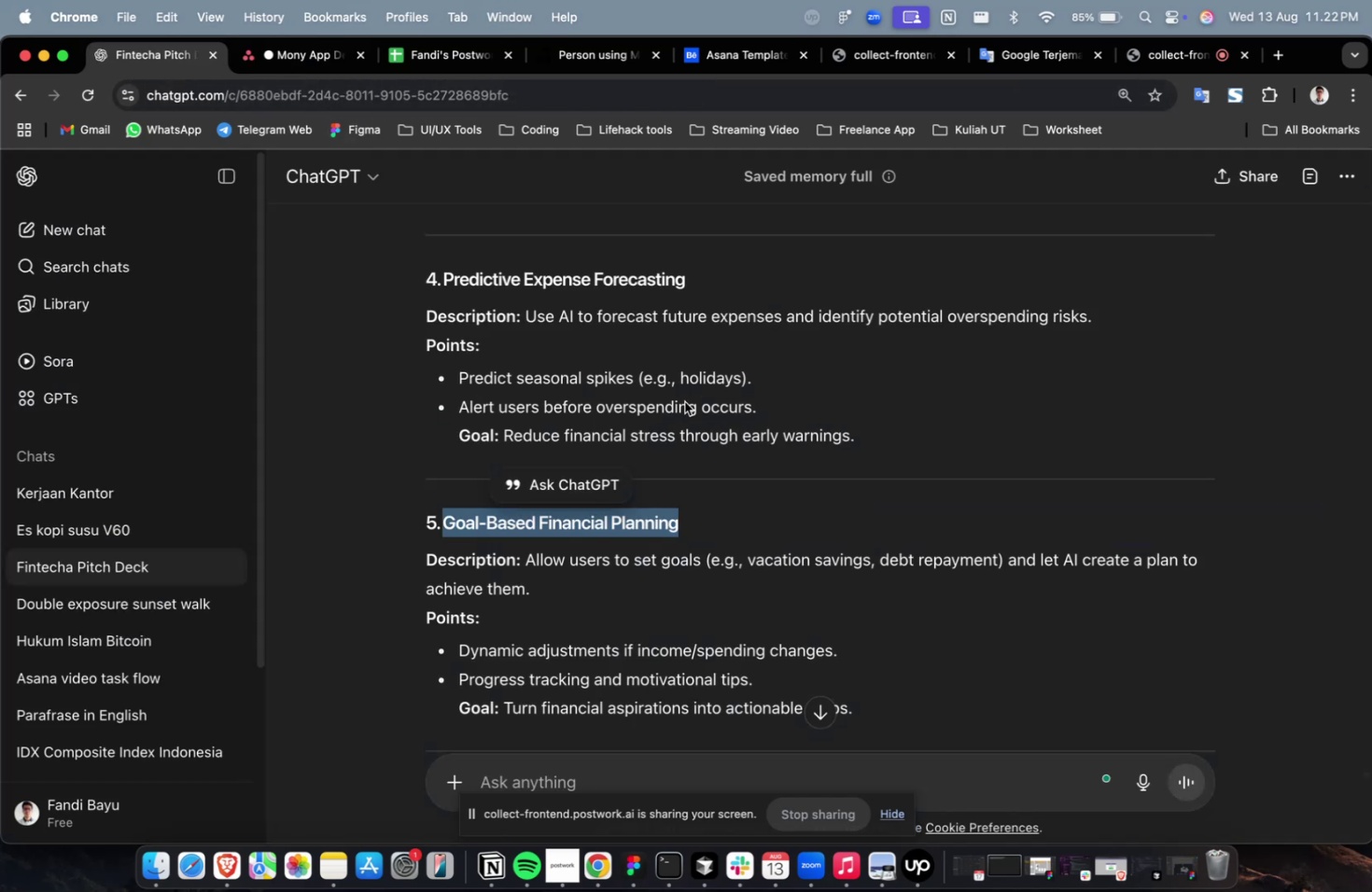 
scroll: coordinate [677, 390], scroll_direction: down, amount: 9.0
 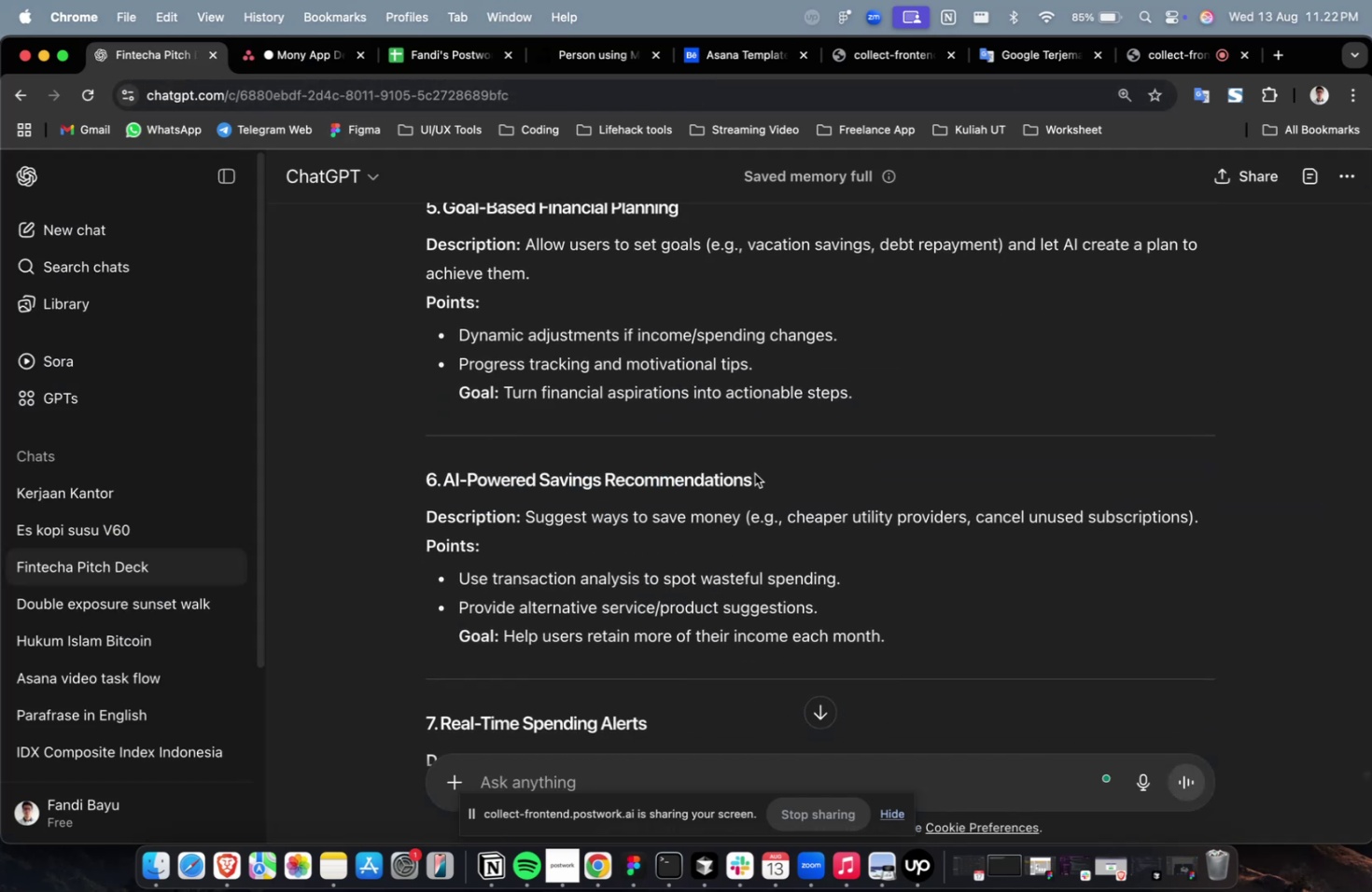 
left_click_drag(start_coordinate=[754, 475], to_coordinate=[447, 487])
 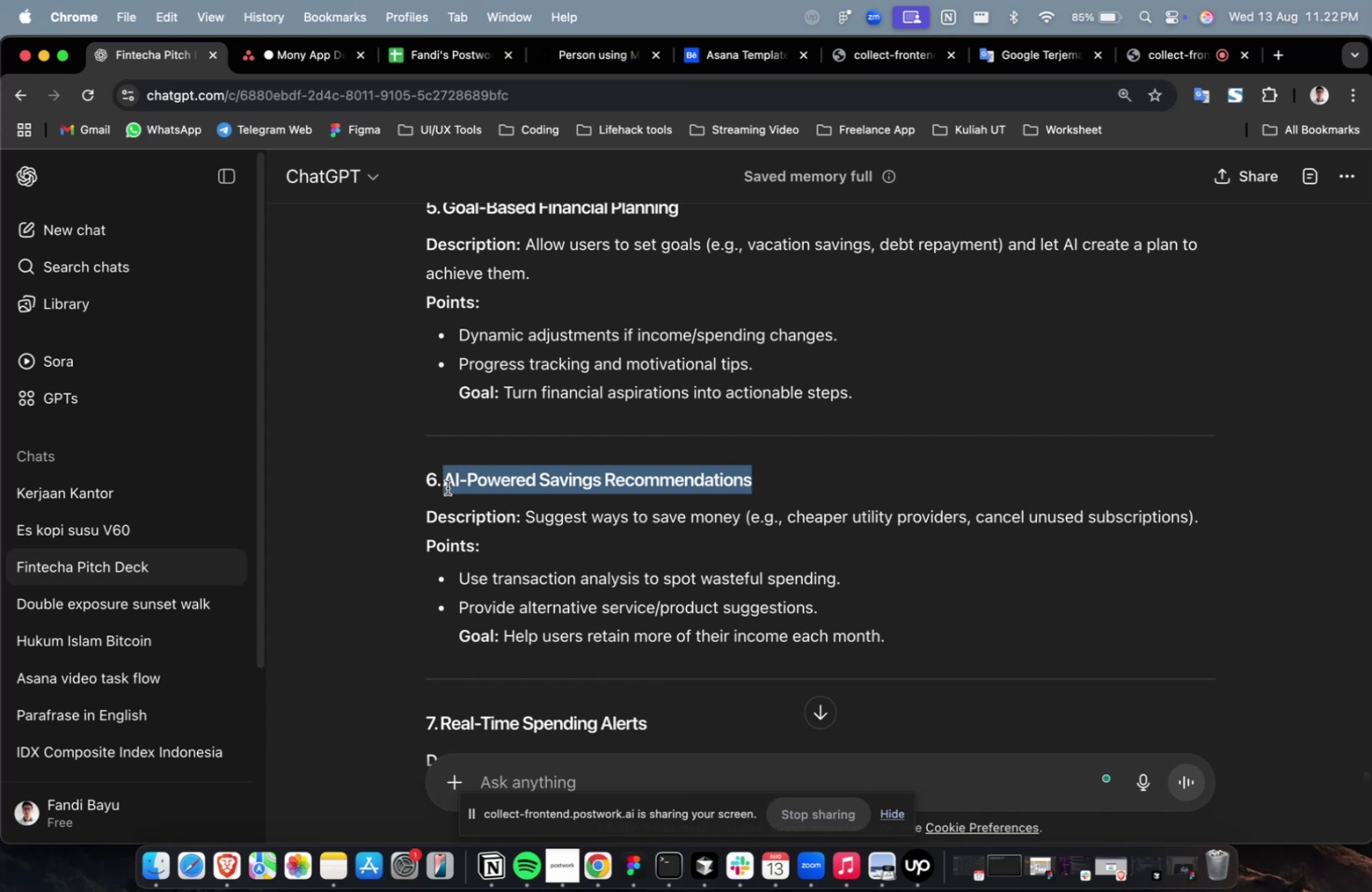 
key(Meta+C)
 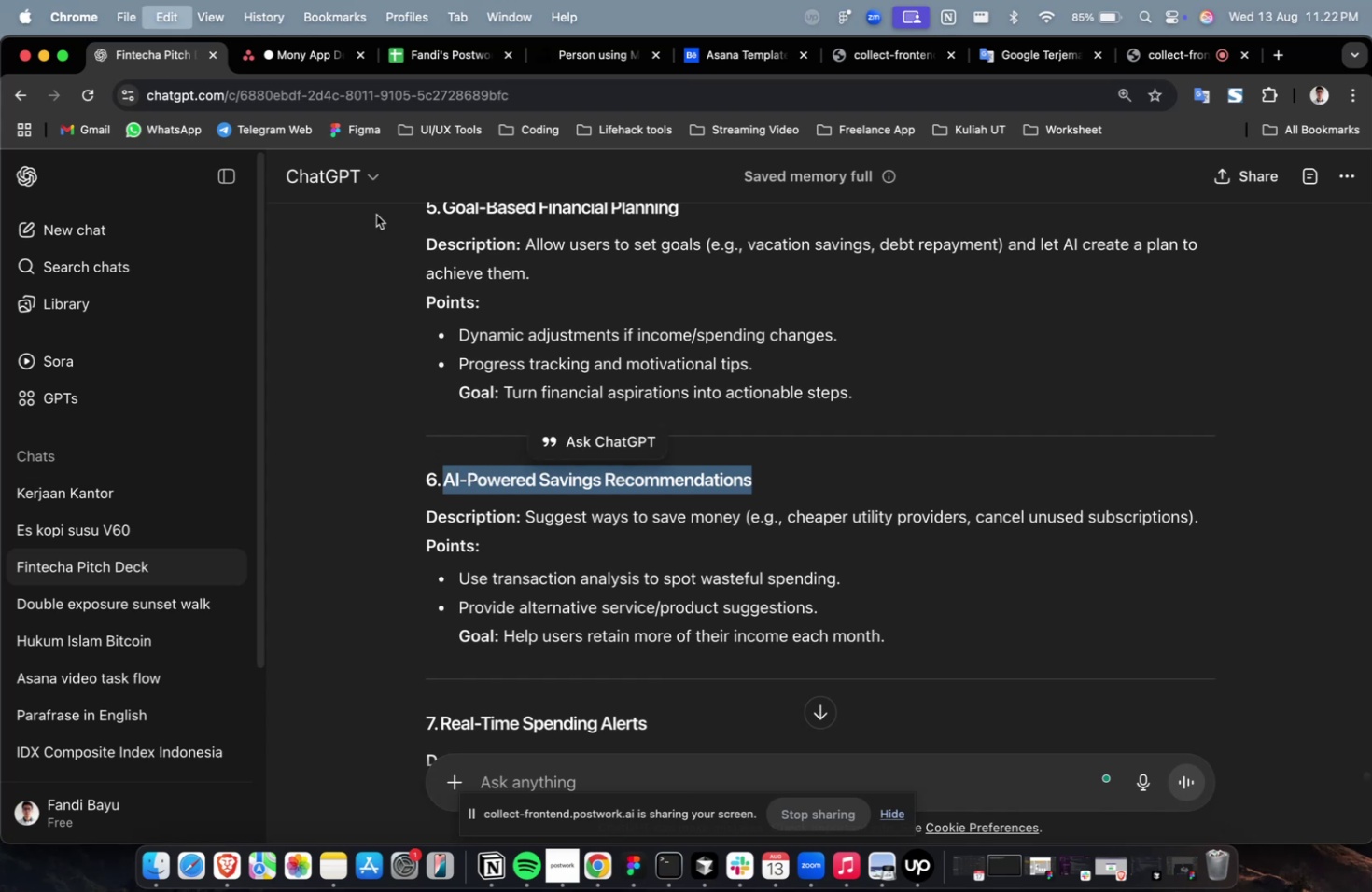 
key(Meta+C)
 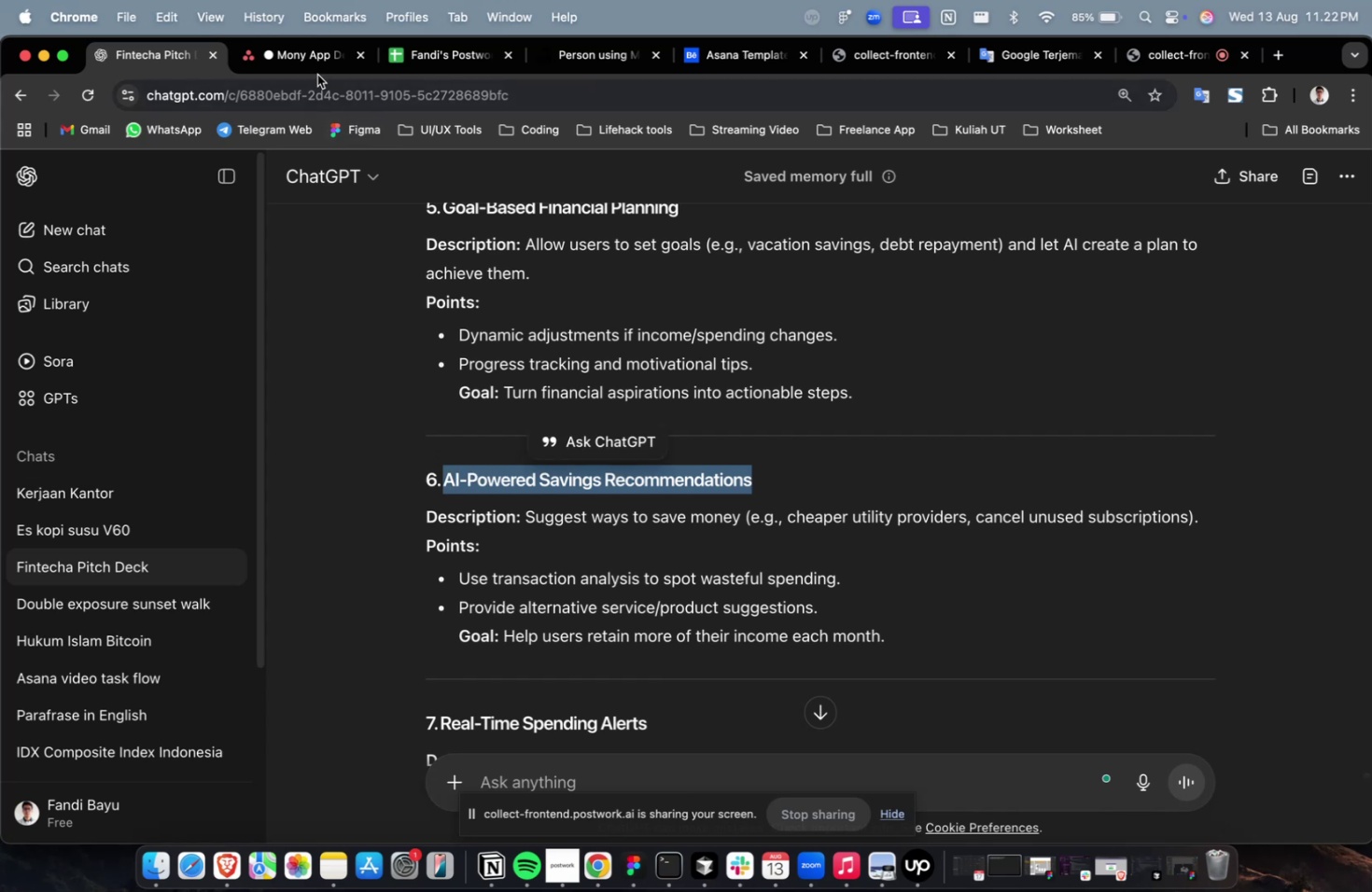 
left_click([315, 66])
 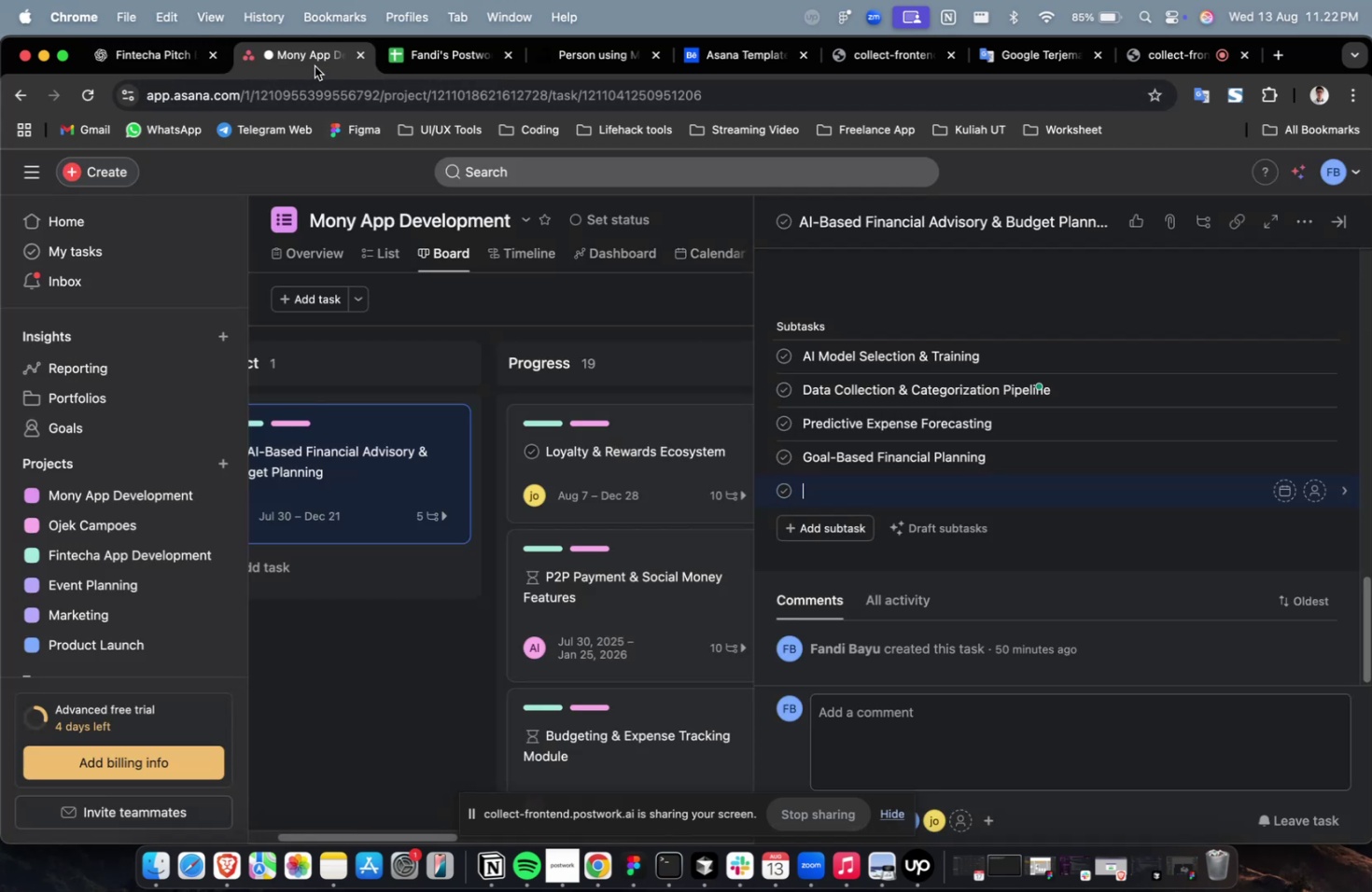 
key(Meta+V)
 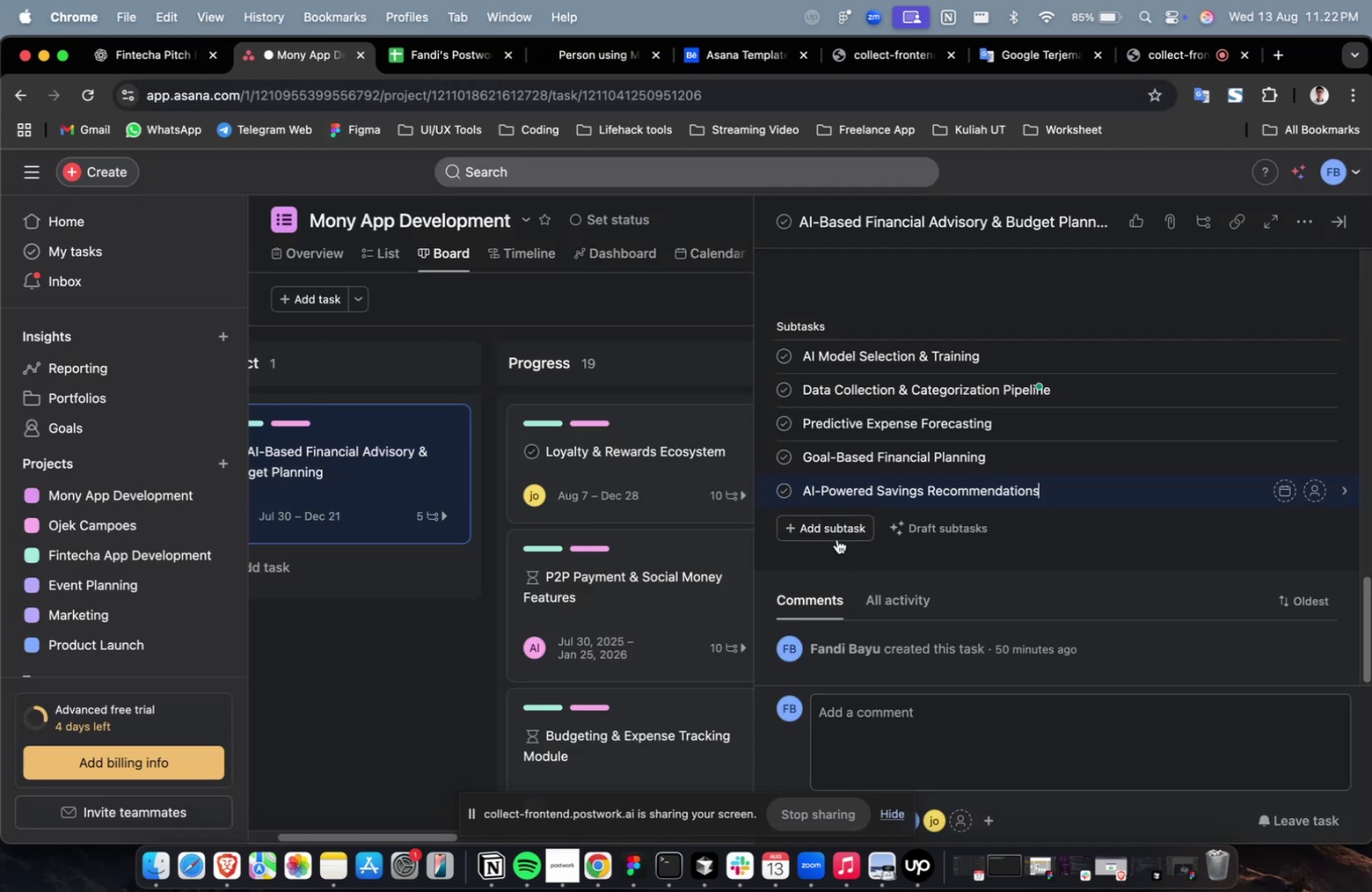 
left_click([834, 538])
 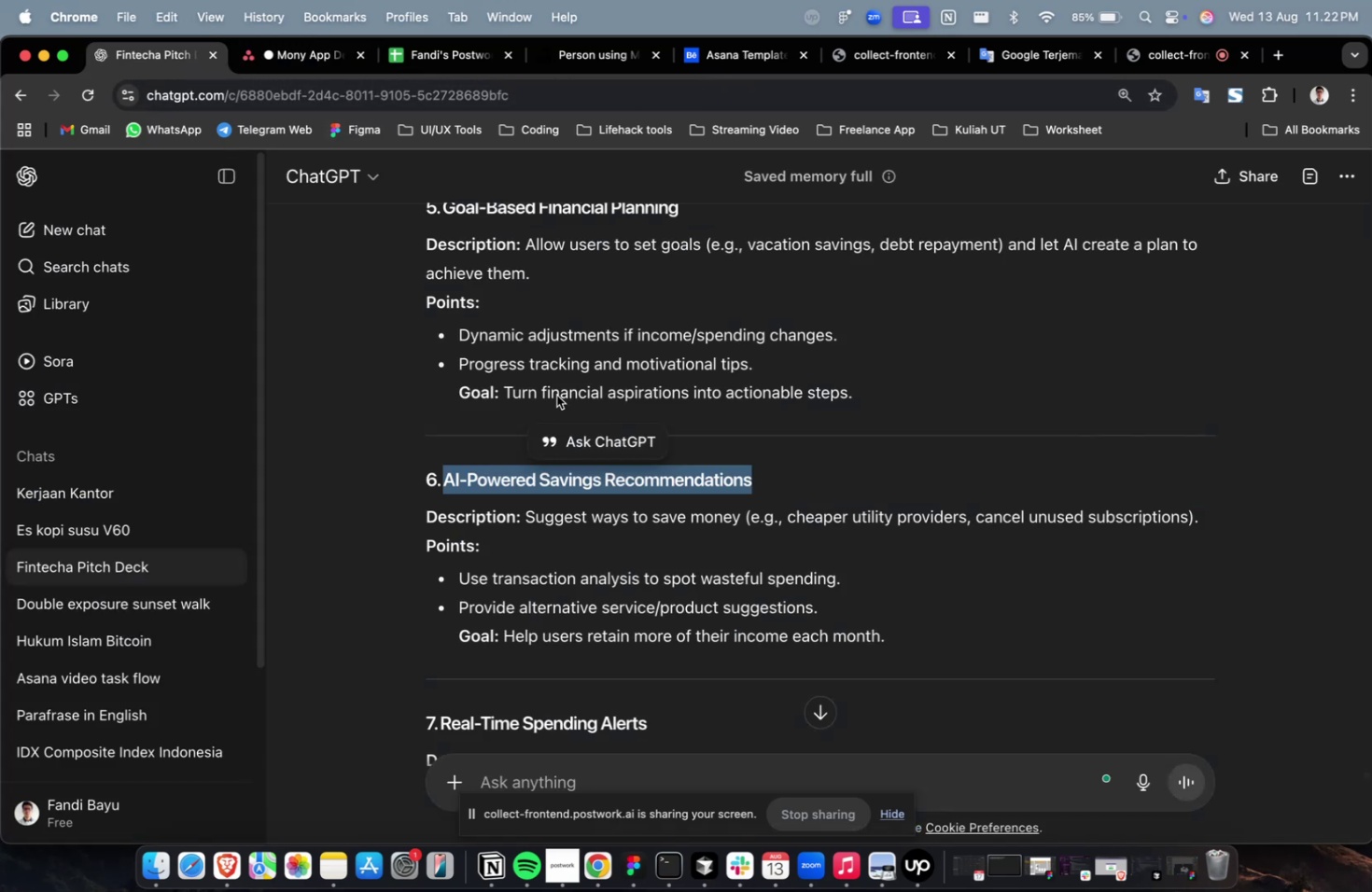 
double_click([791, 507])
 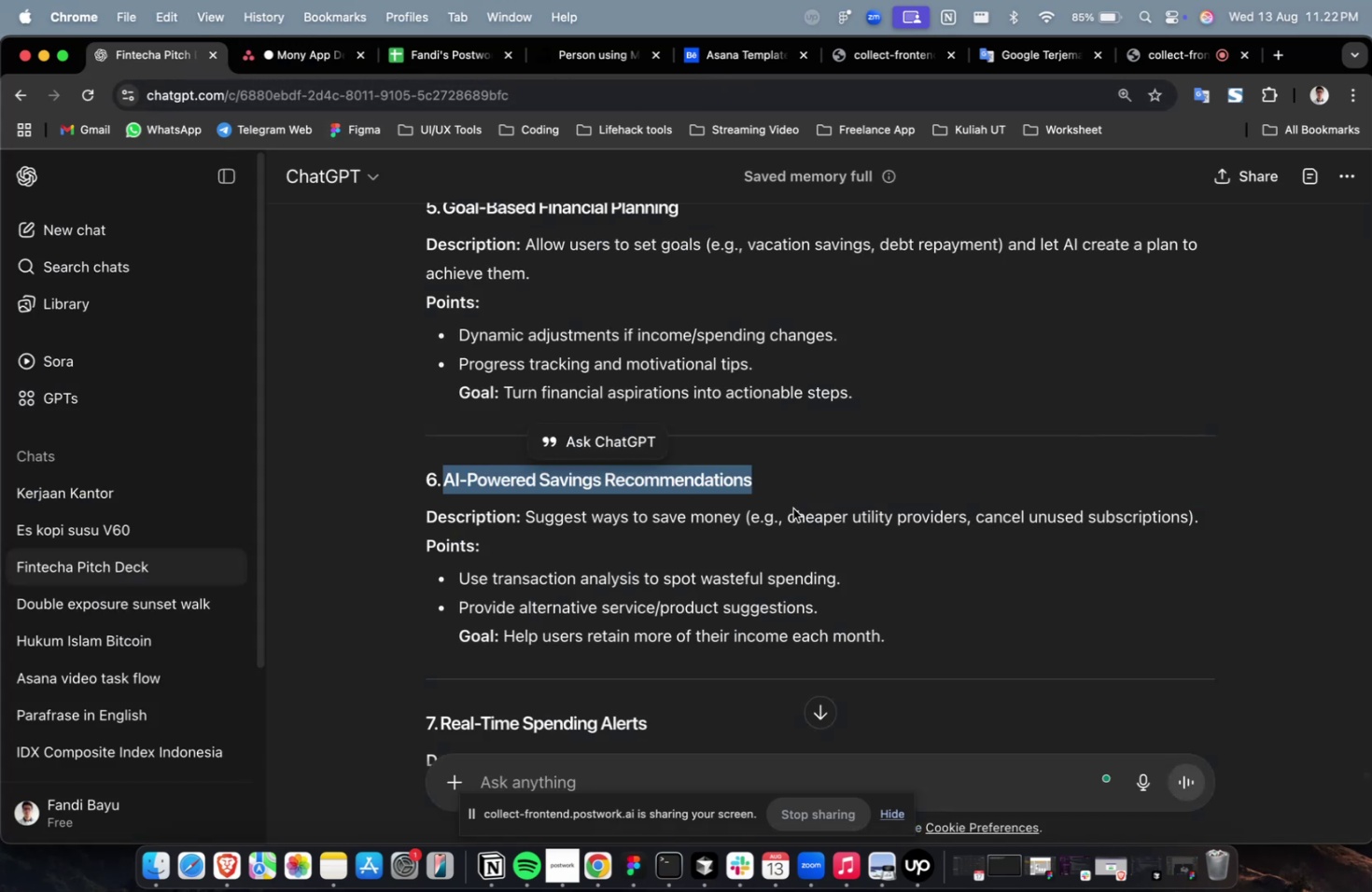 
scroll: coordinate [701, 561], scroll_direction: down, amount: 6.0
 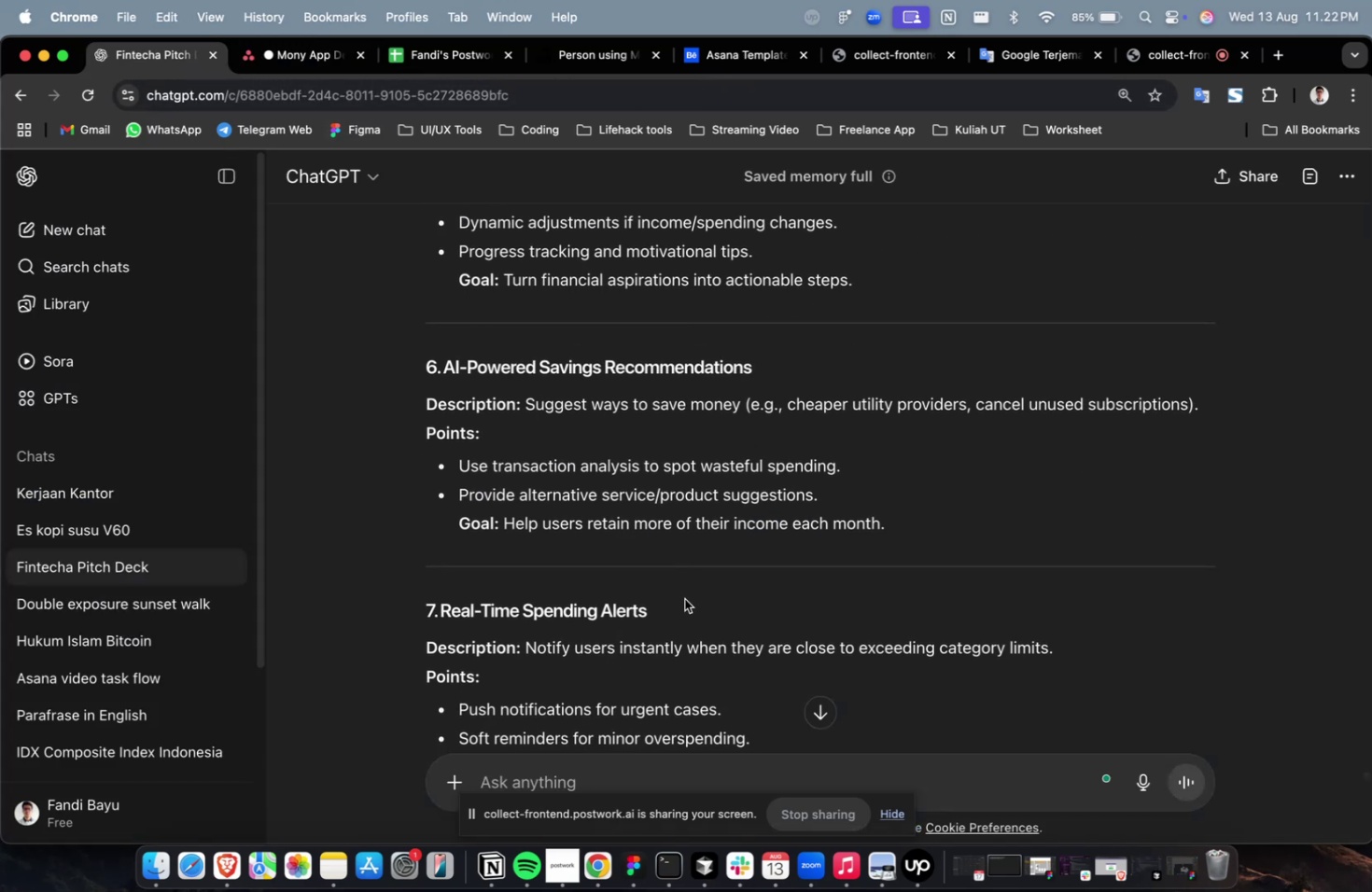 
left_click_drag(start_coordinate=[671, 607], to_coordinate=[441, 610])
 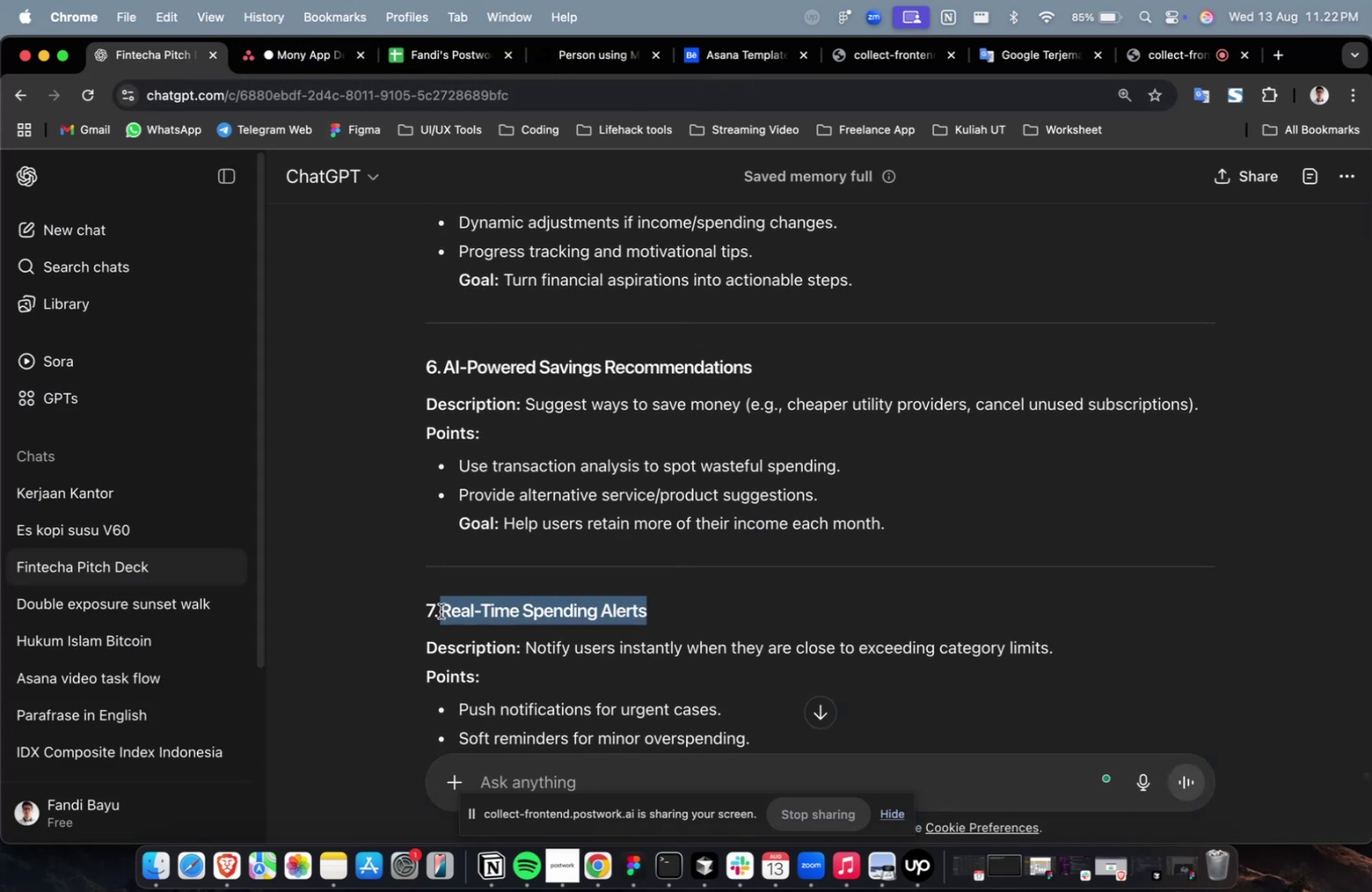 
key(Meta+C)
 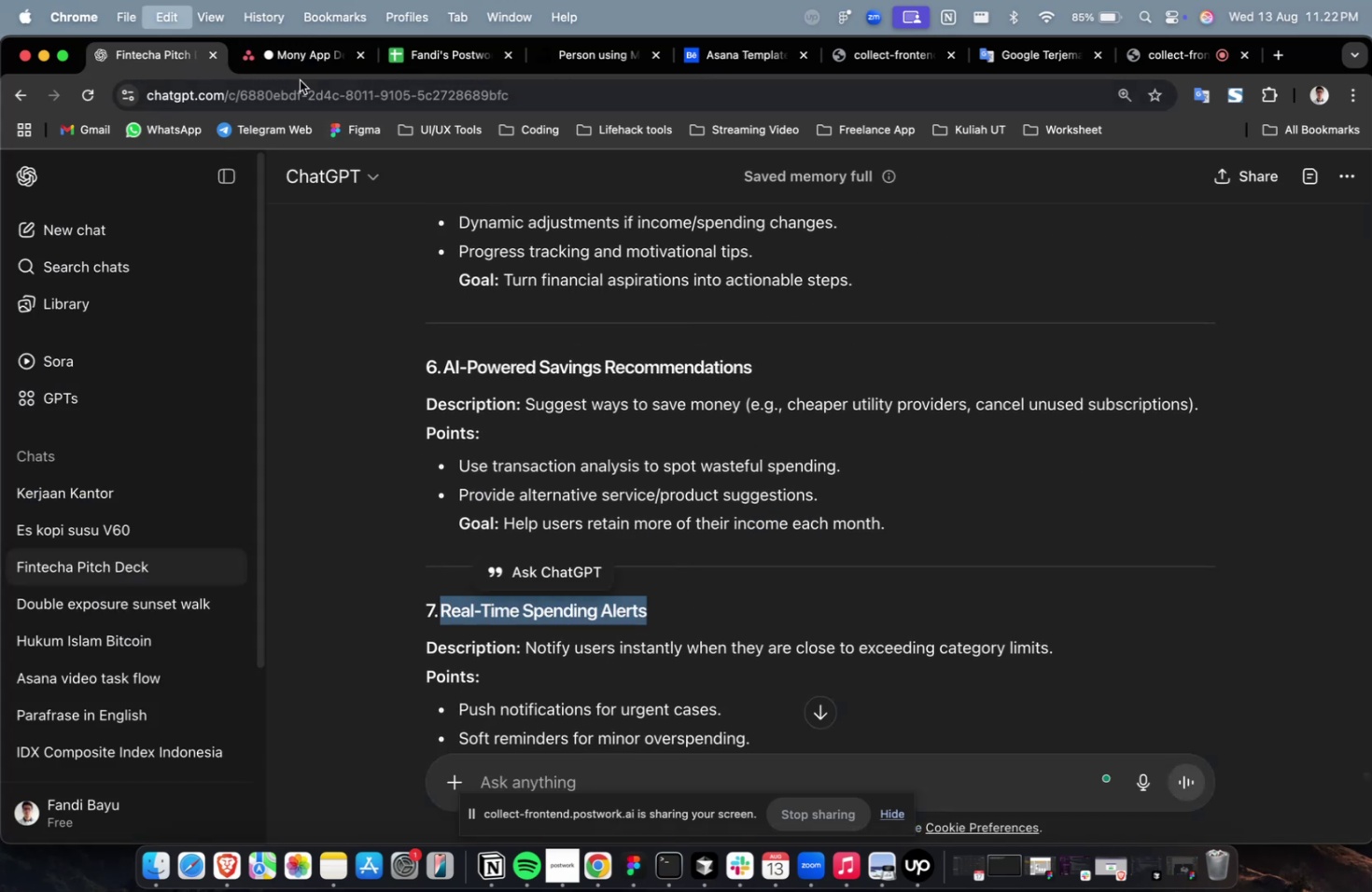 
key(Meta+C)
 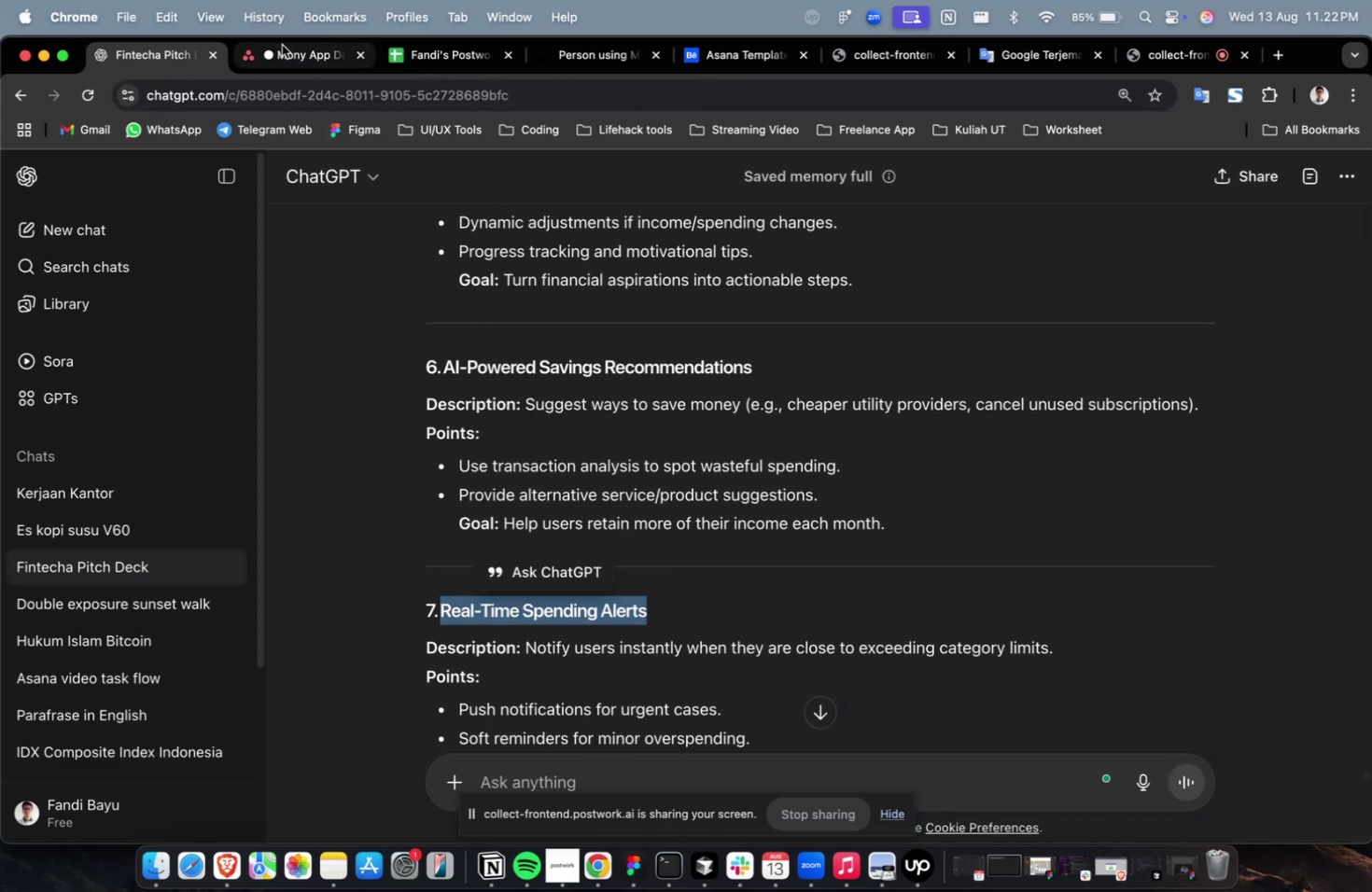 
left_click([282, 46])
 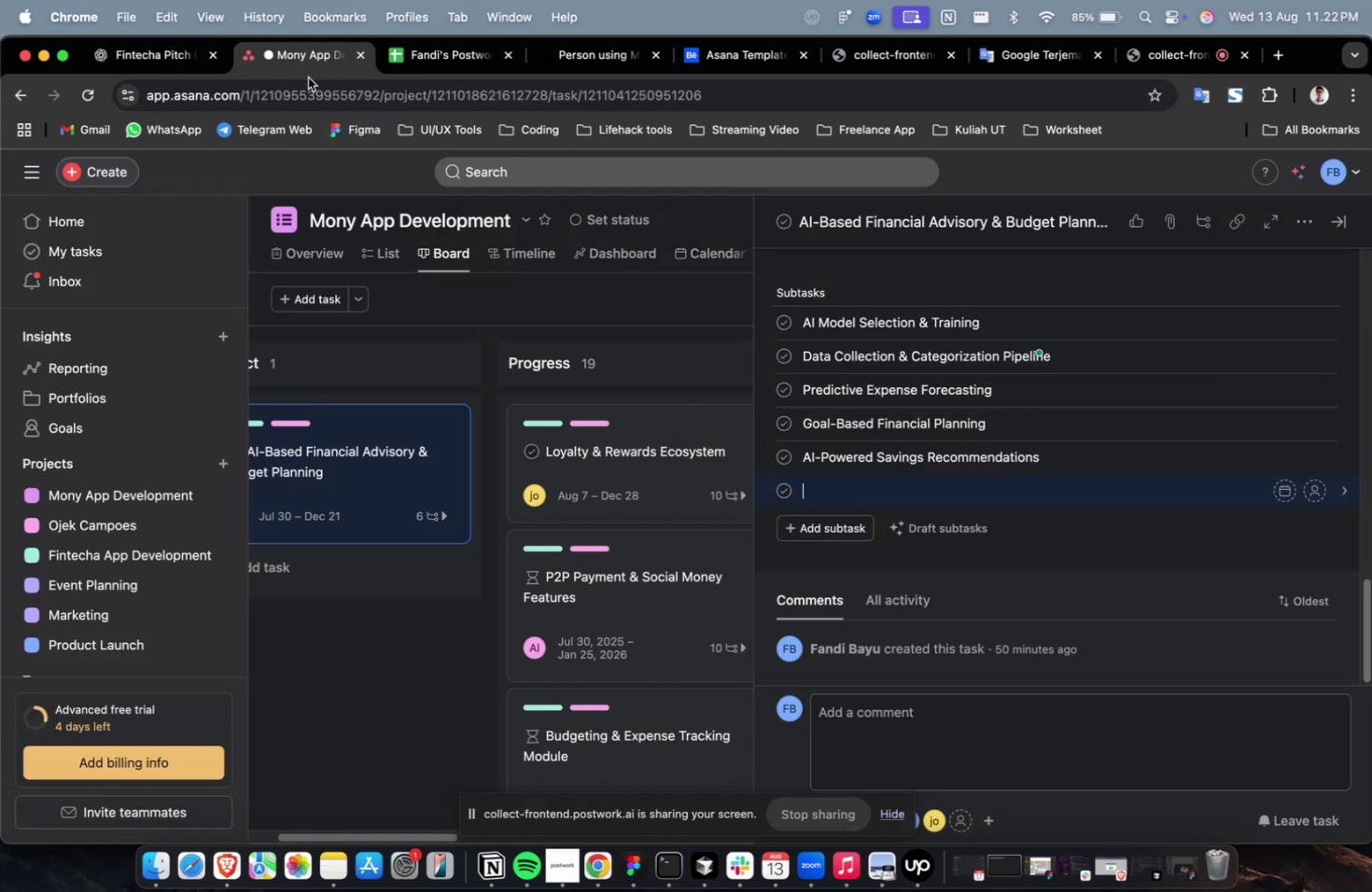 
key(Meta+CommandLeft)
 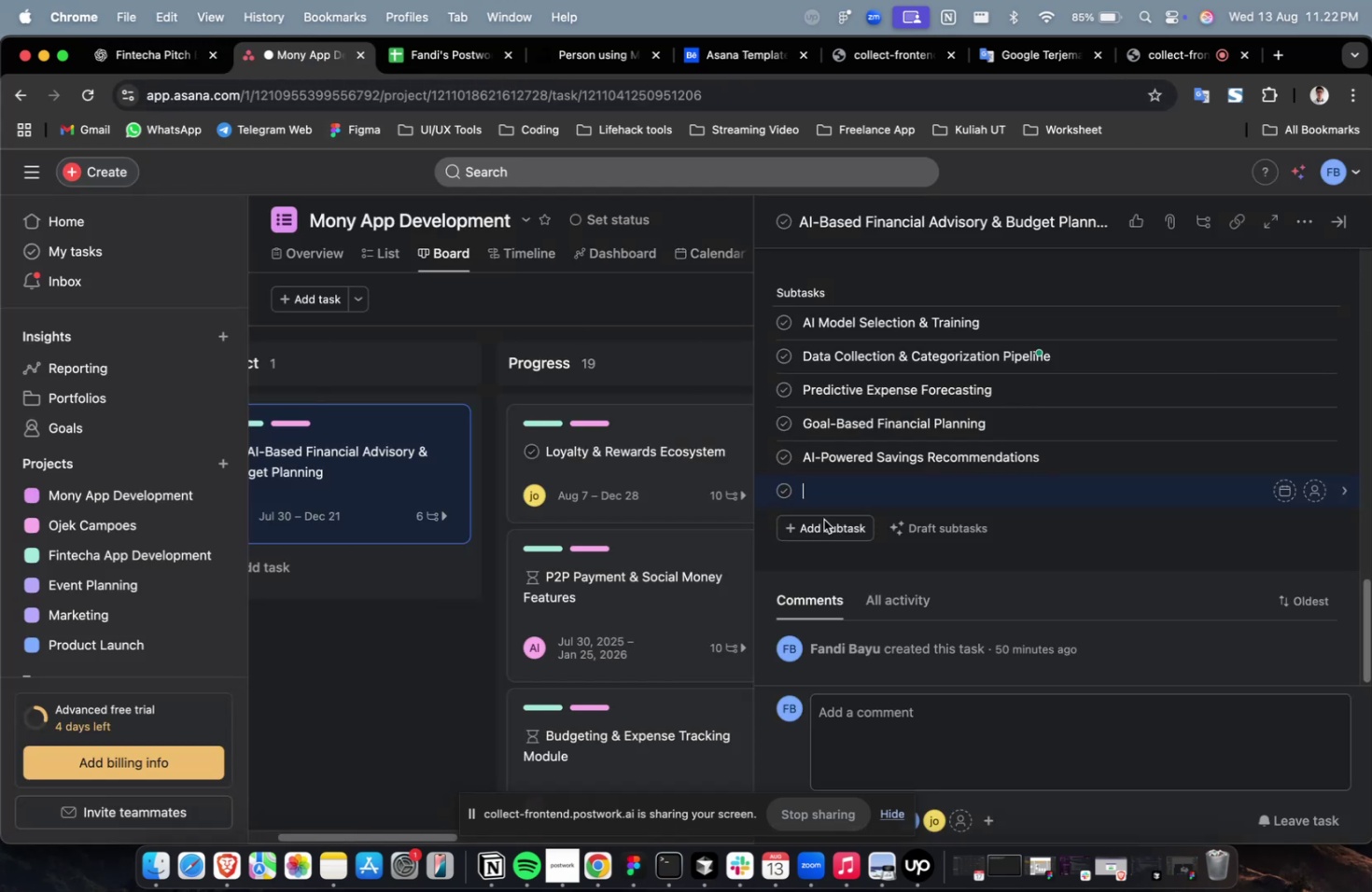 
key(Meta+V)
 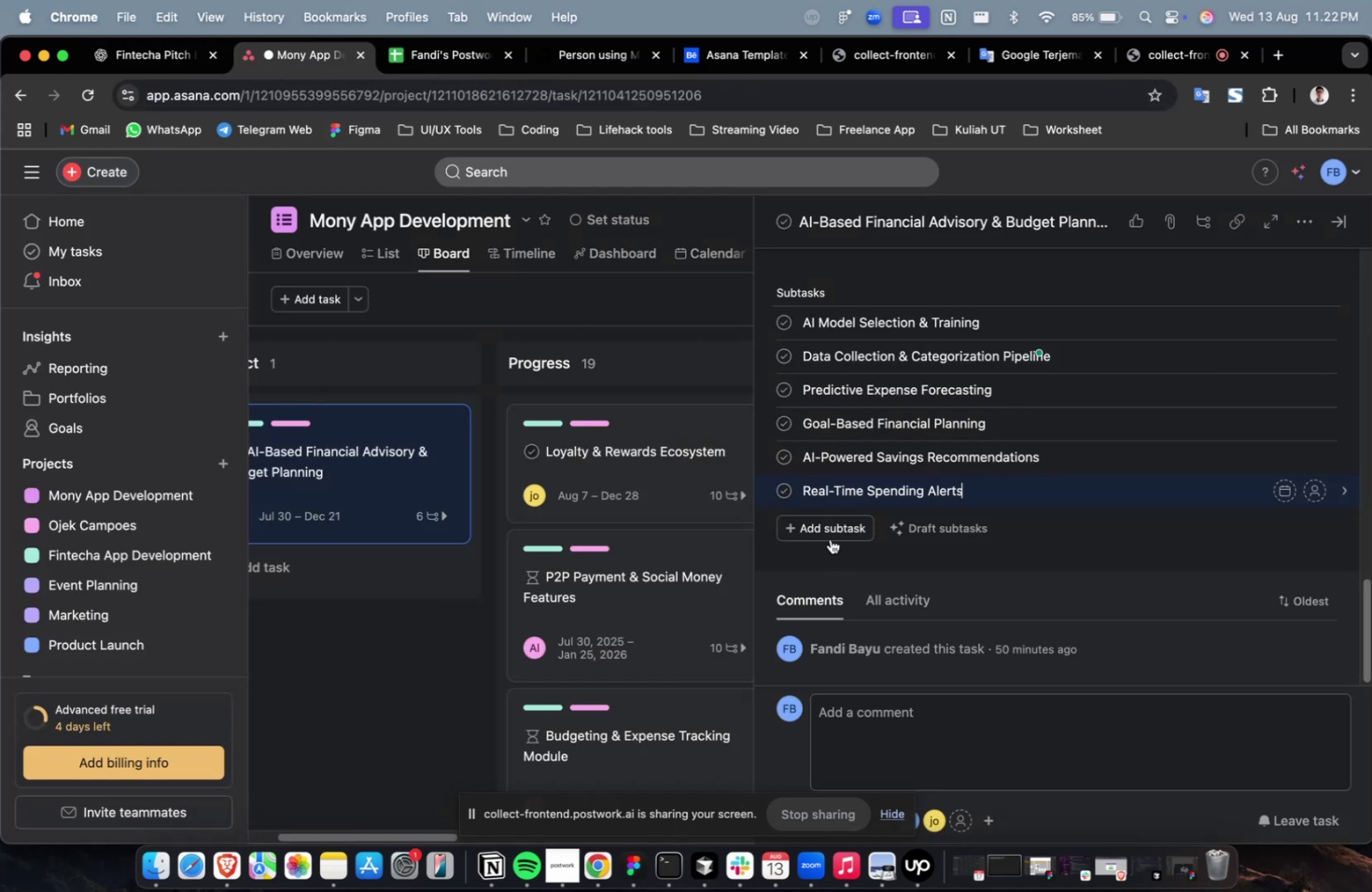 
left_click([830, 537])
 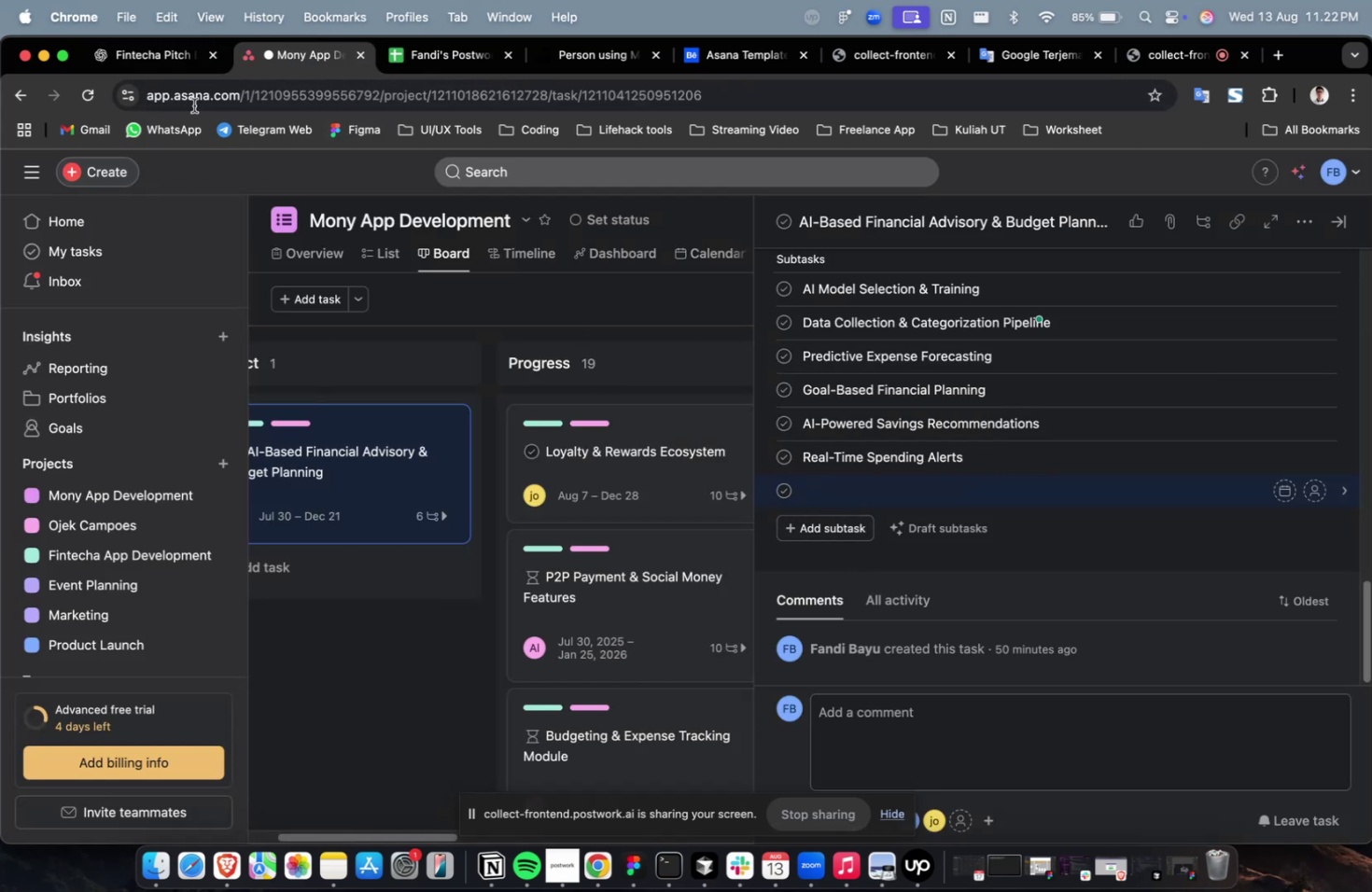 
left_click([142, 62])
 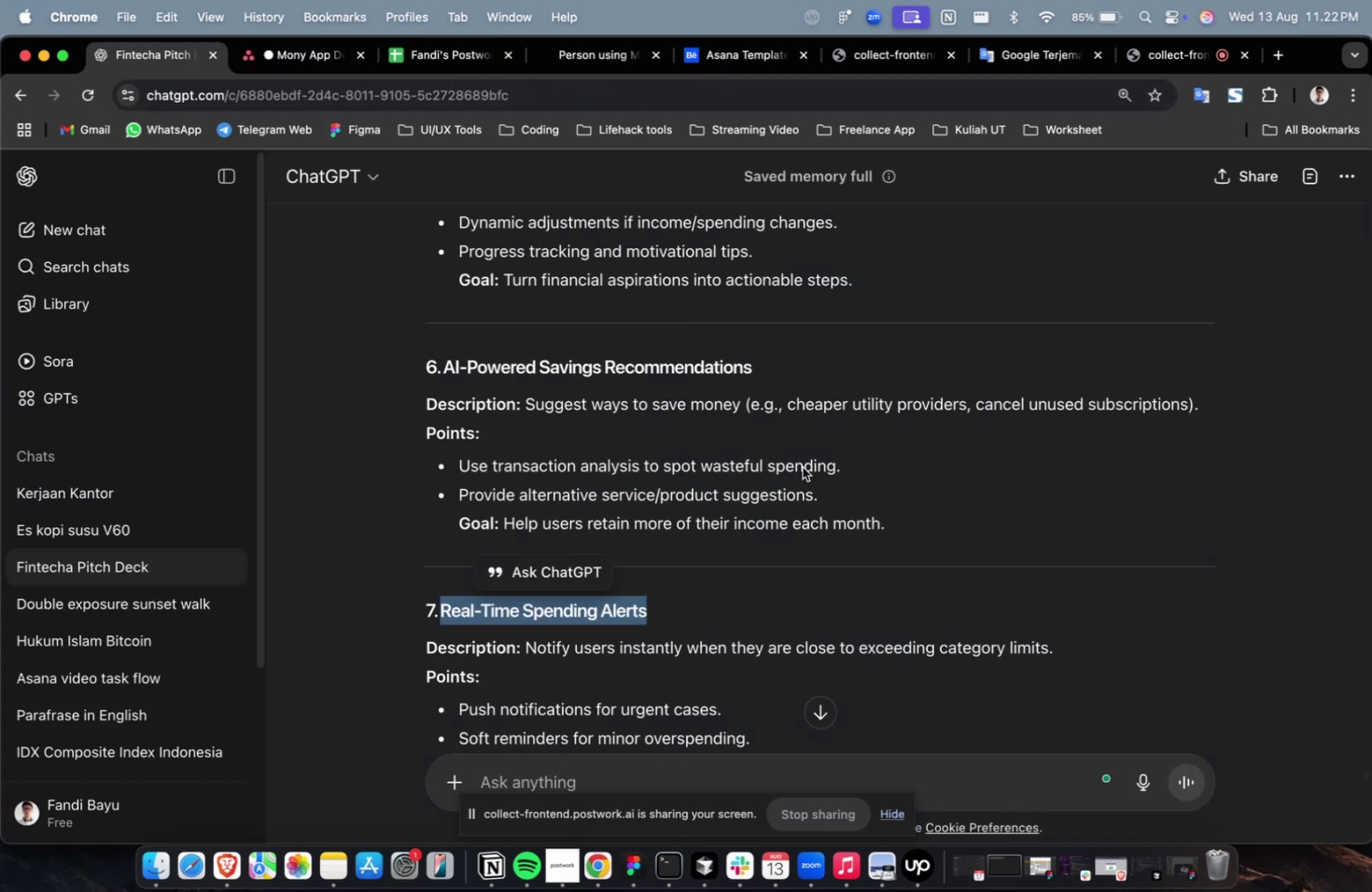 
double_click([809, 469])
 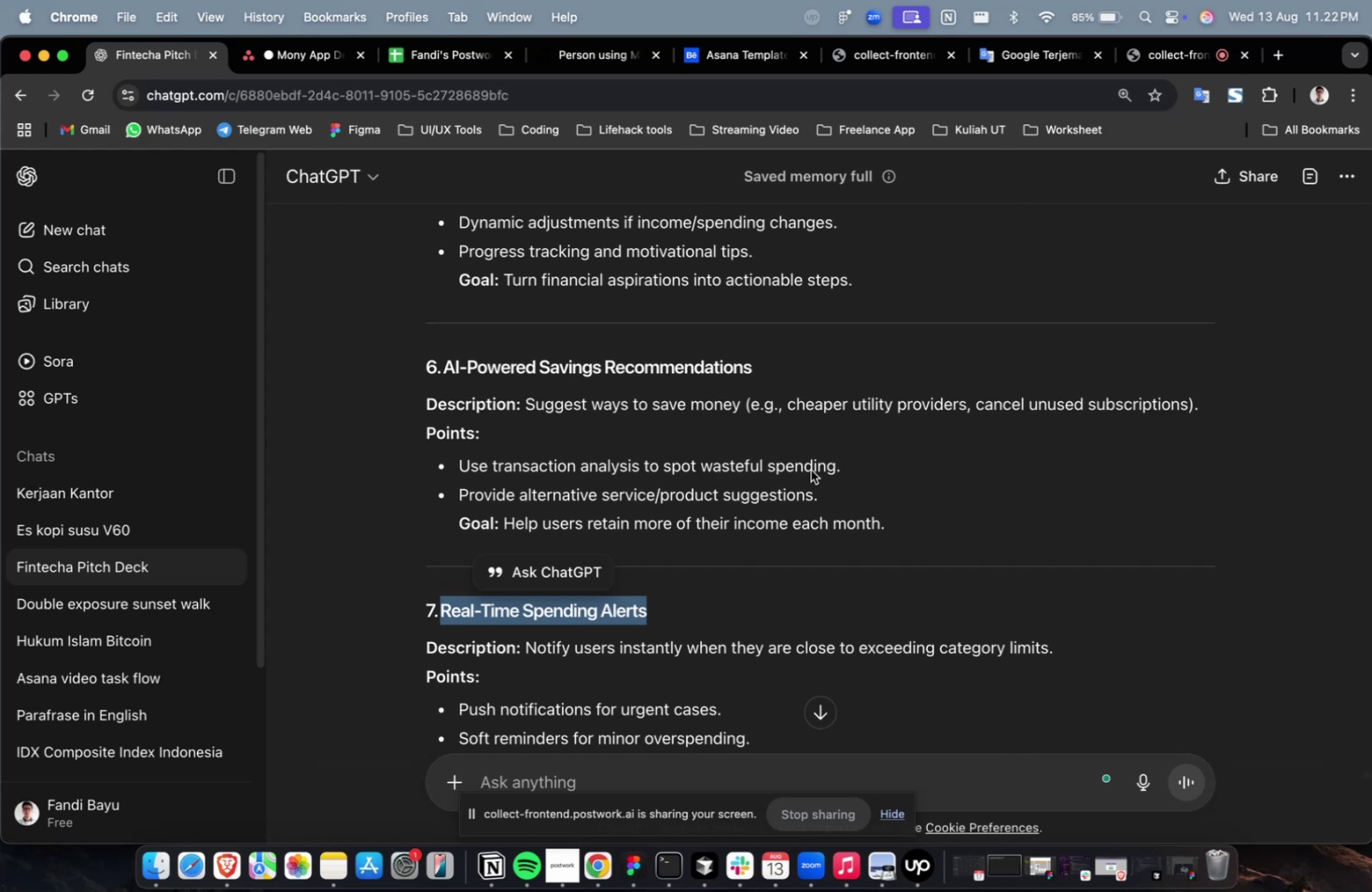 
scroll: coordinate [810, 469], scroll_direction: down, amount: 11.0
 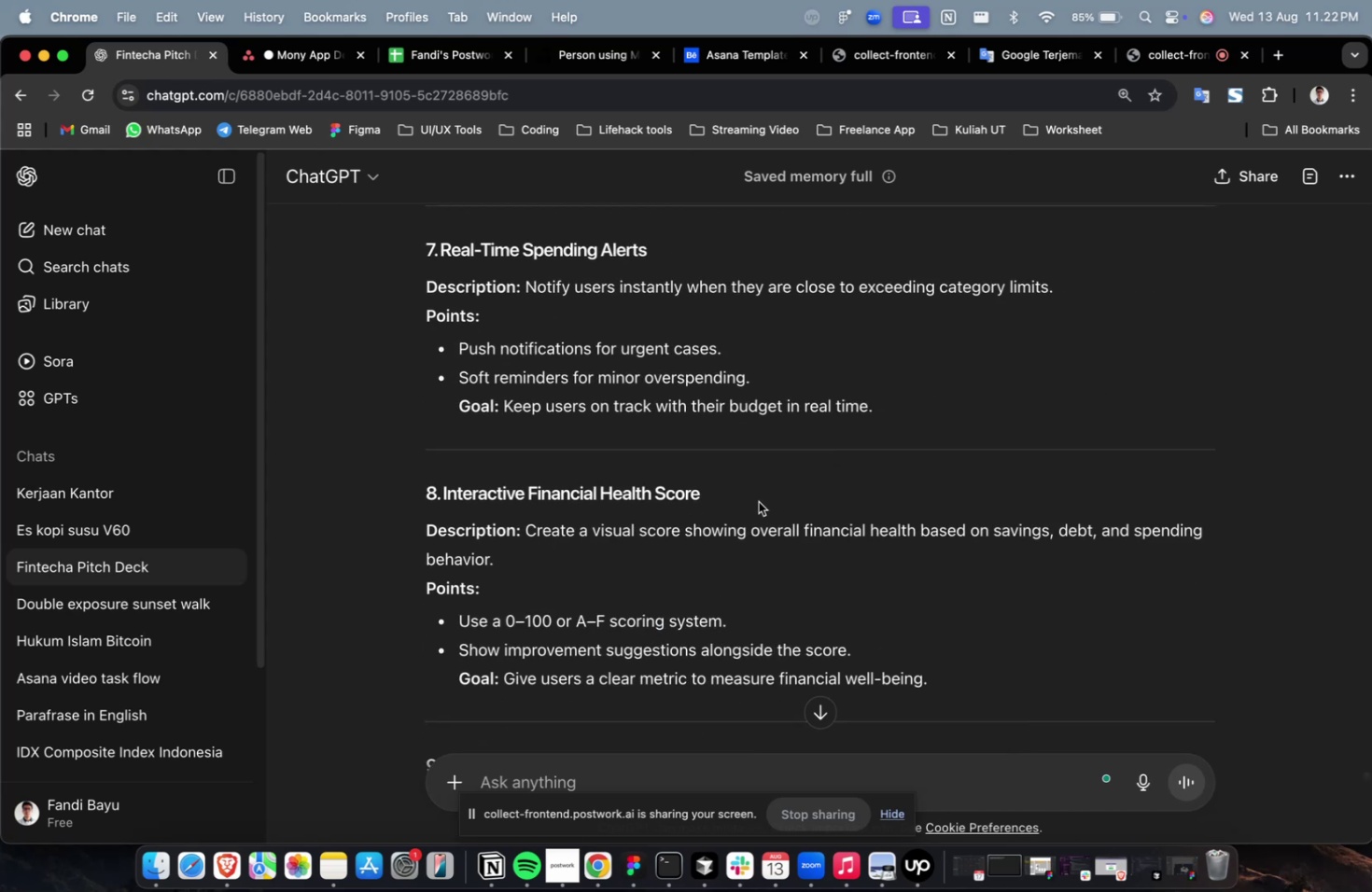 
left_click_drag(start_coordinate=[744, 495], to_coordinate=[443, 500])
 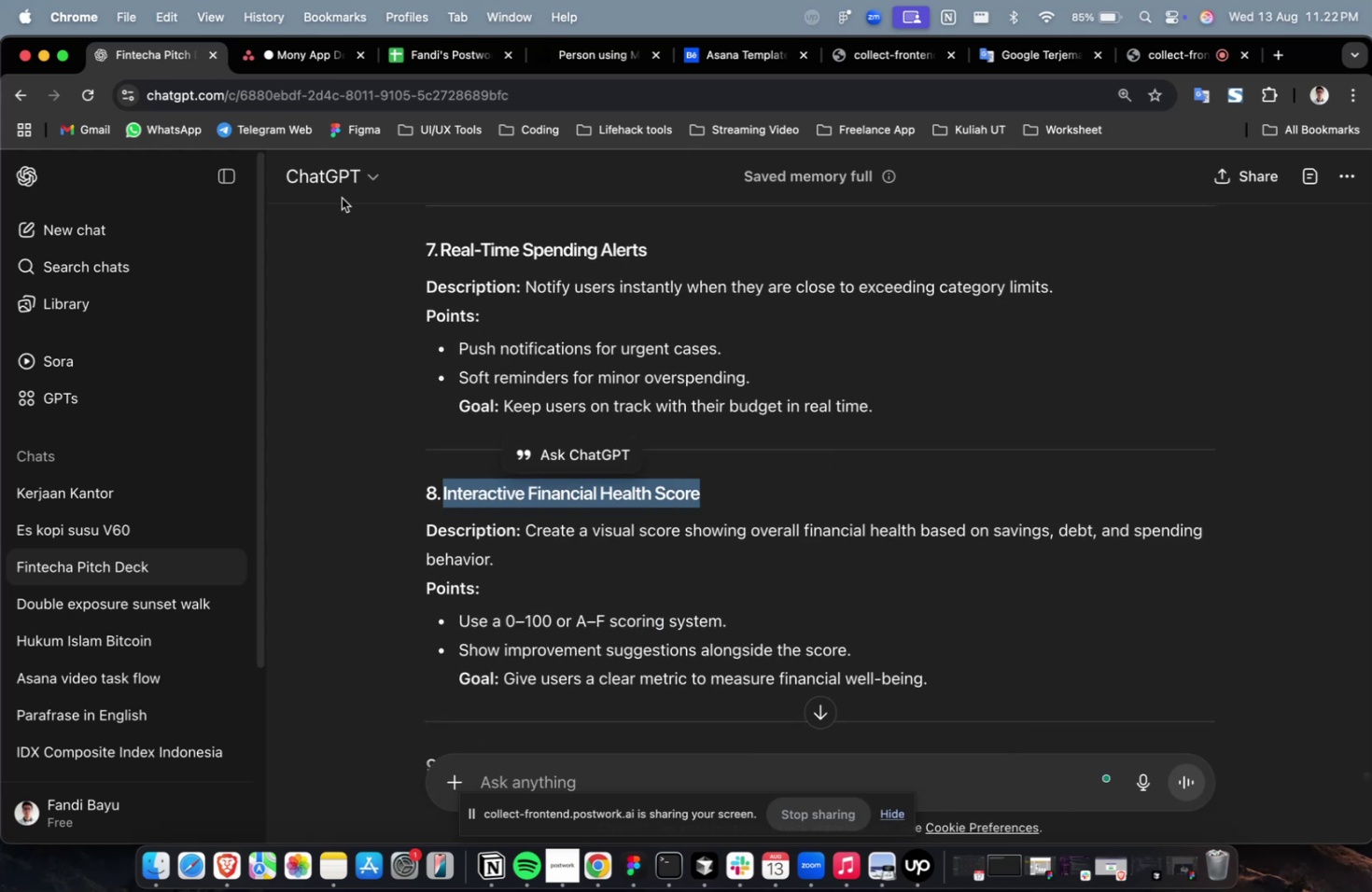 
key(Meta+C)
 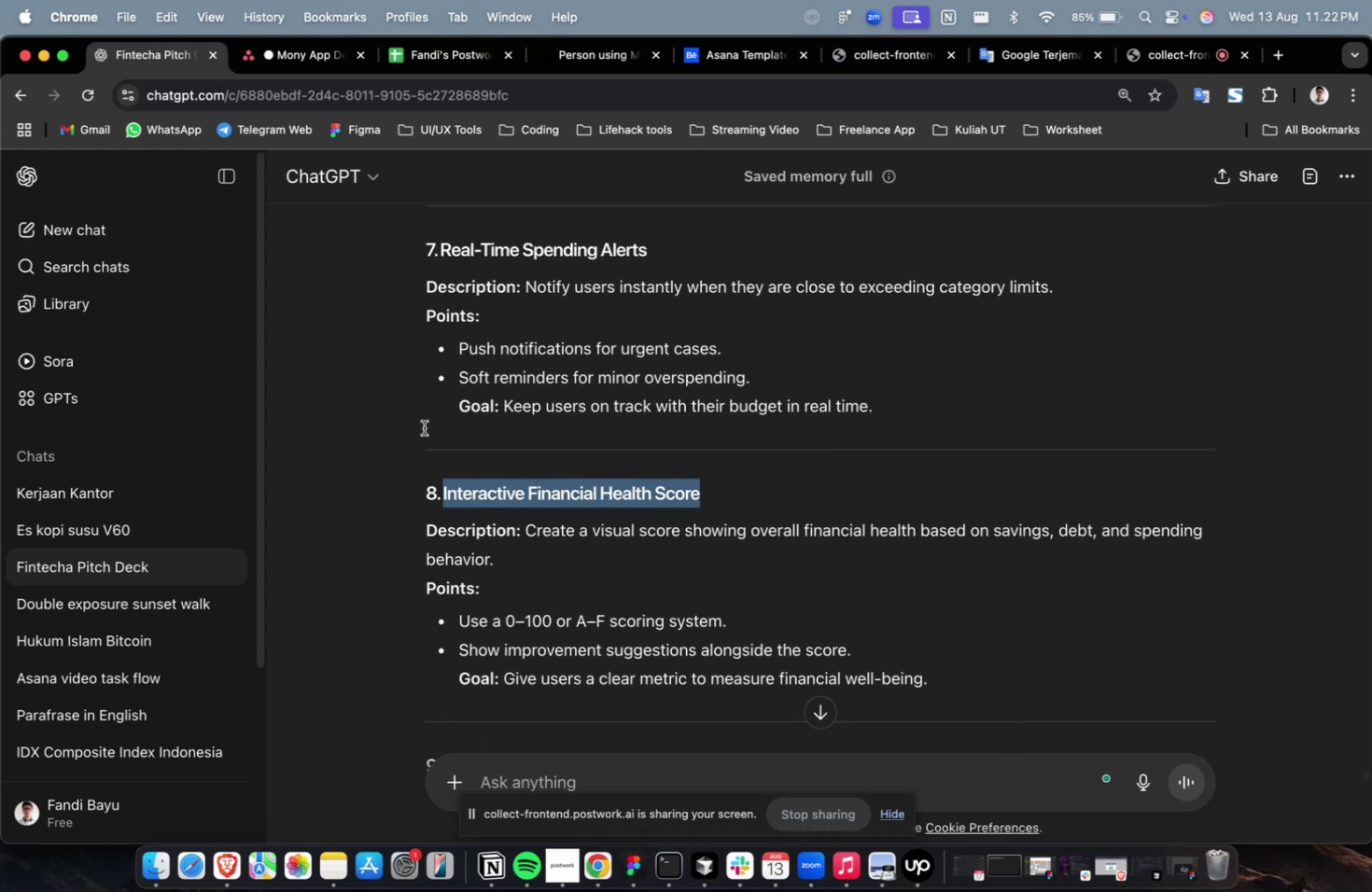 
key(Meta+C)
 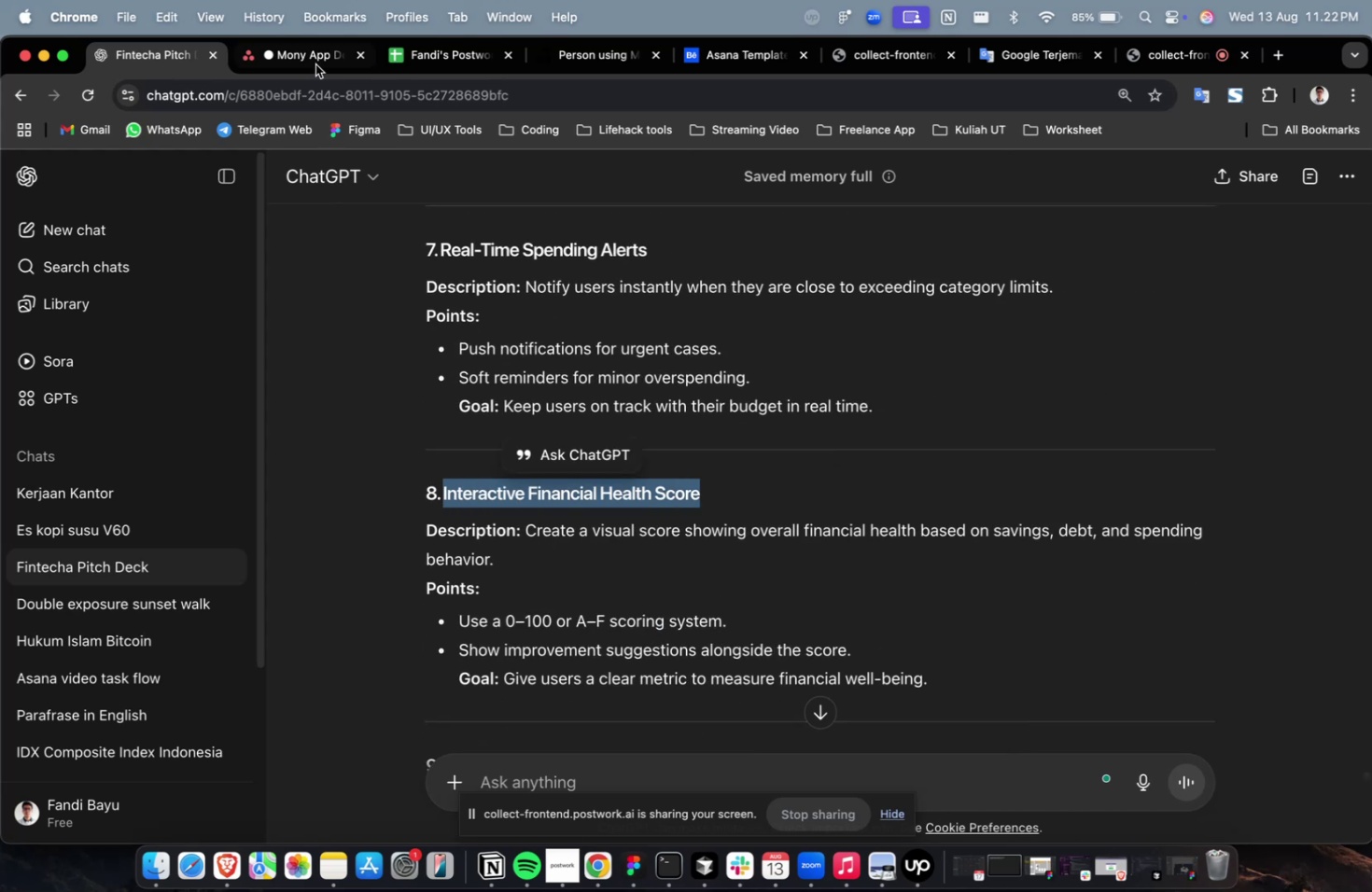 
left_click([312, 61])
 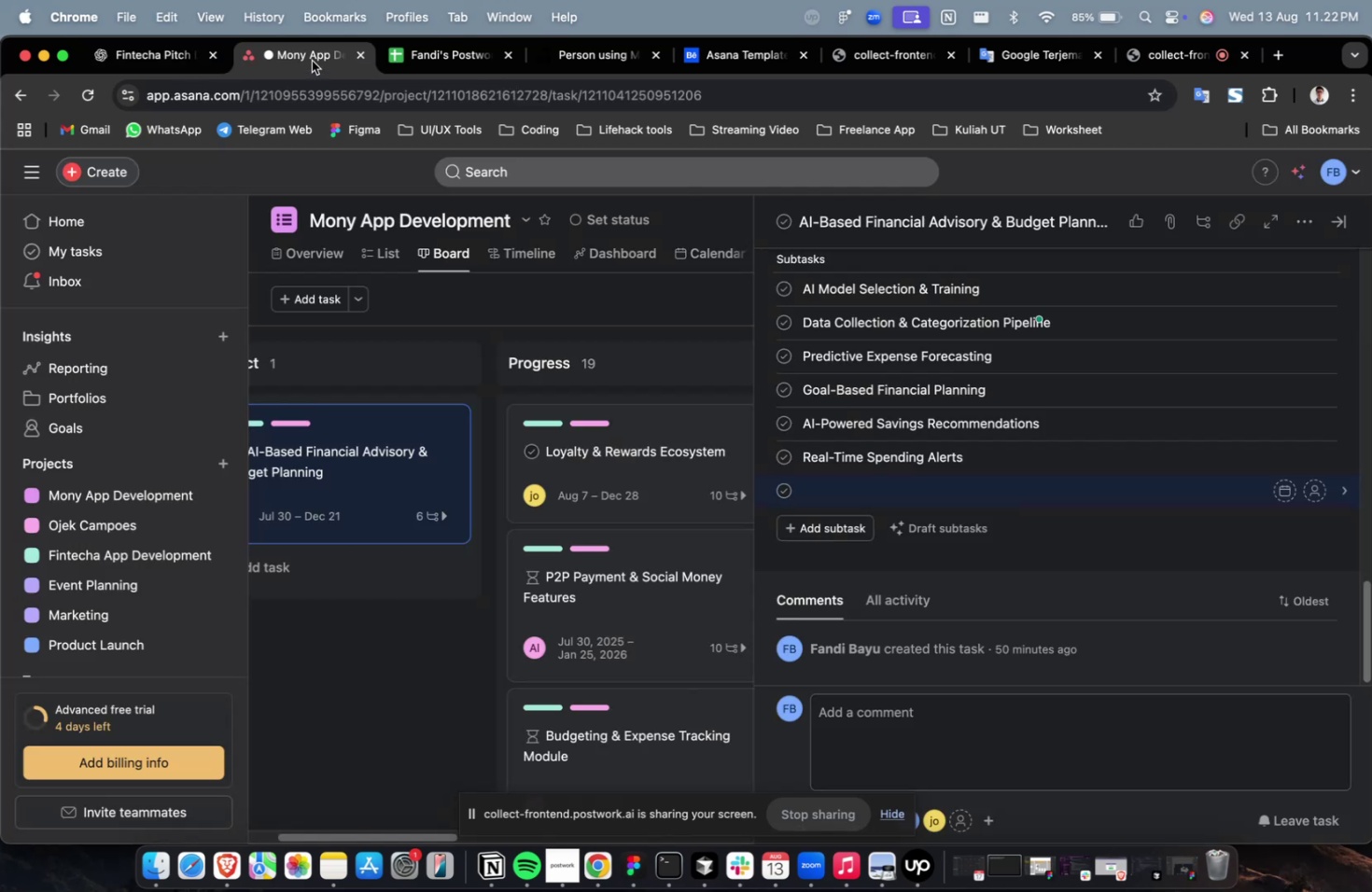 
key(Meta+V)
 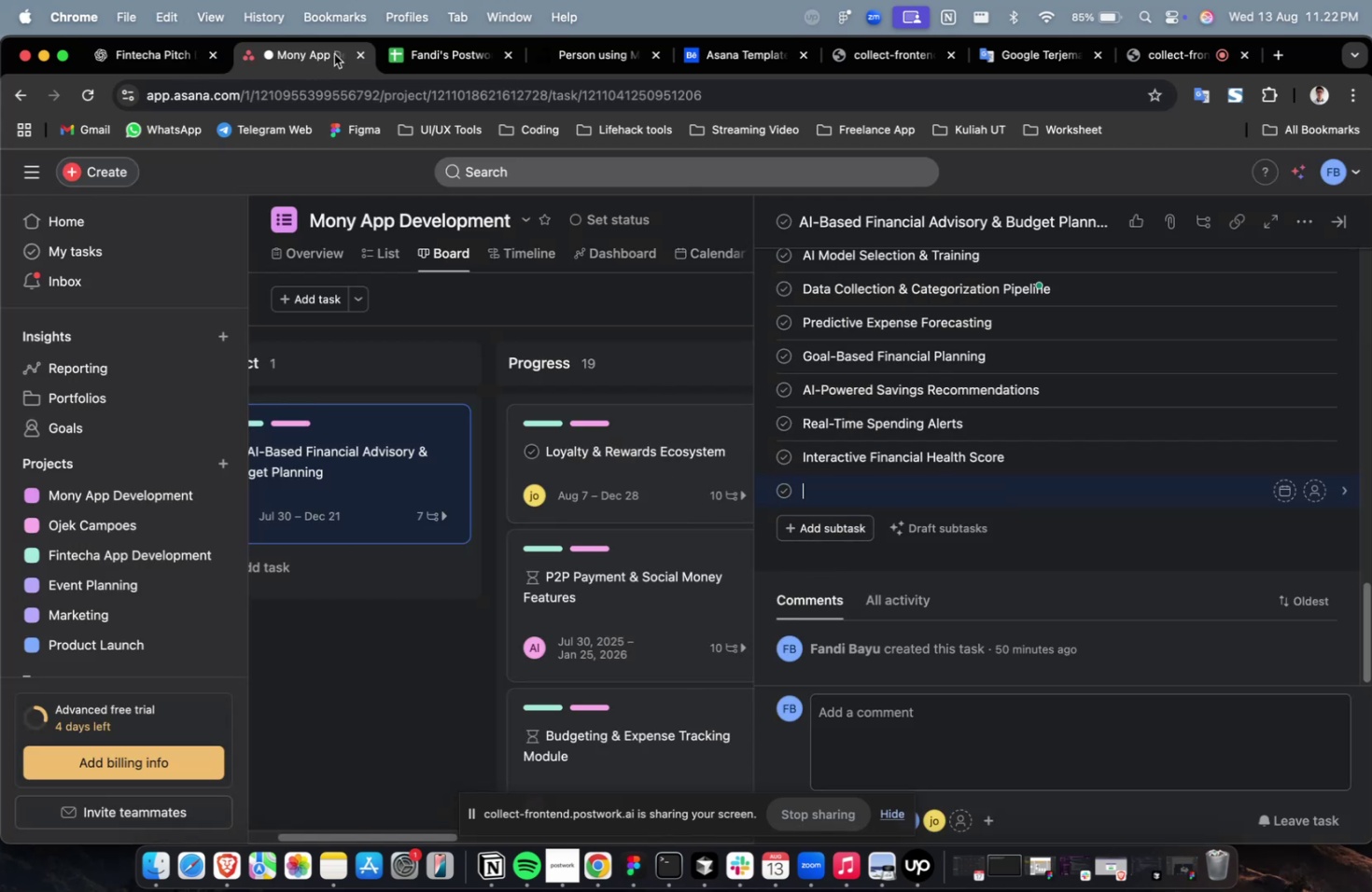 
left_click([155, 63])
 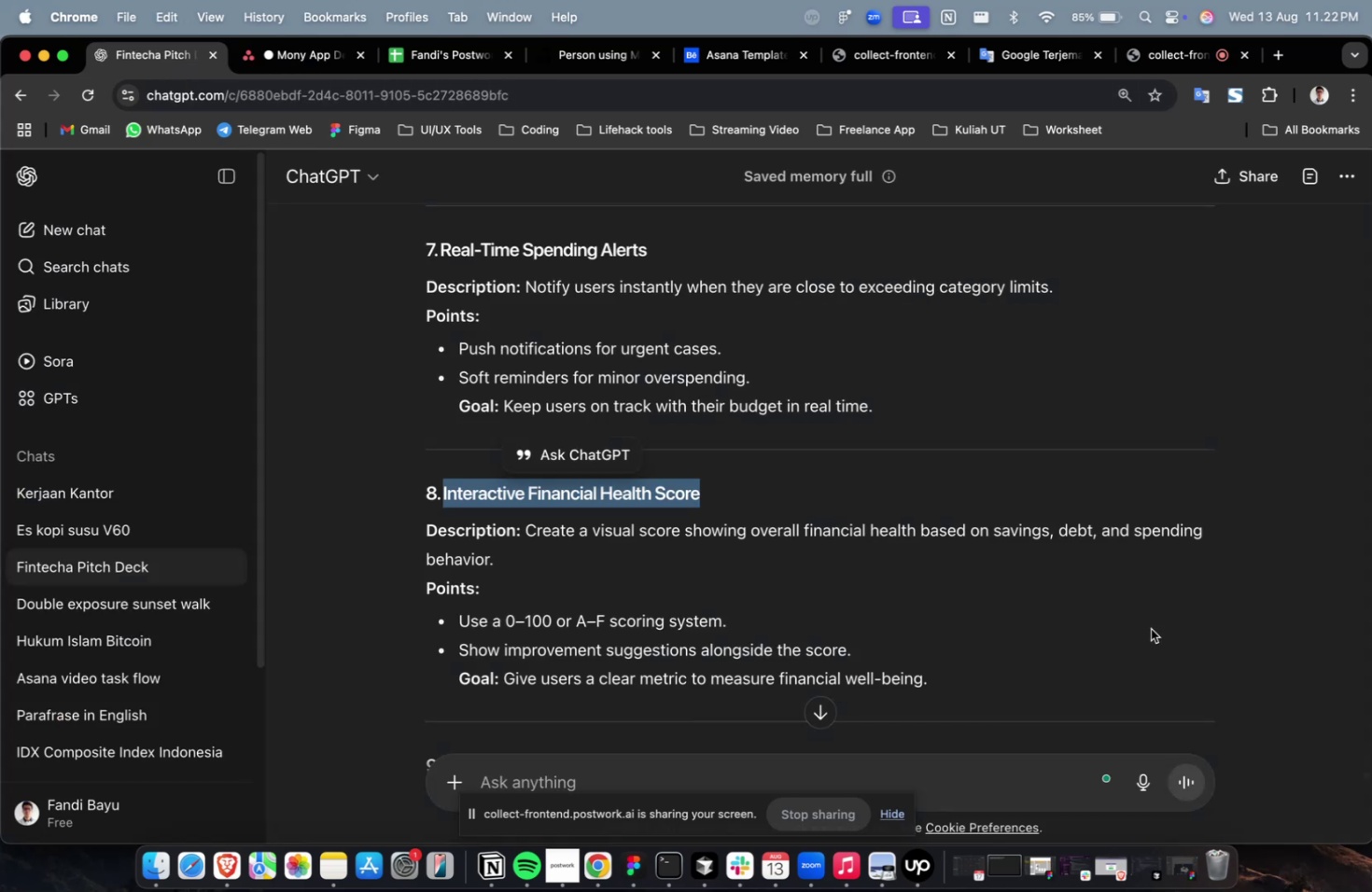 
double_click([1153, 628])
 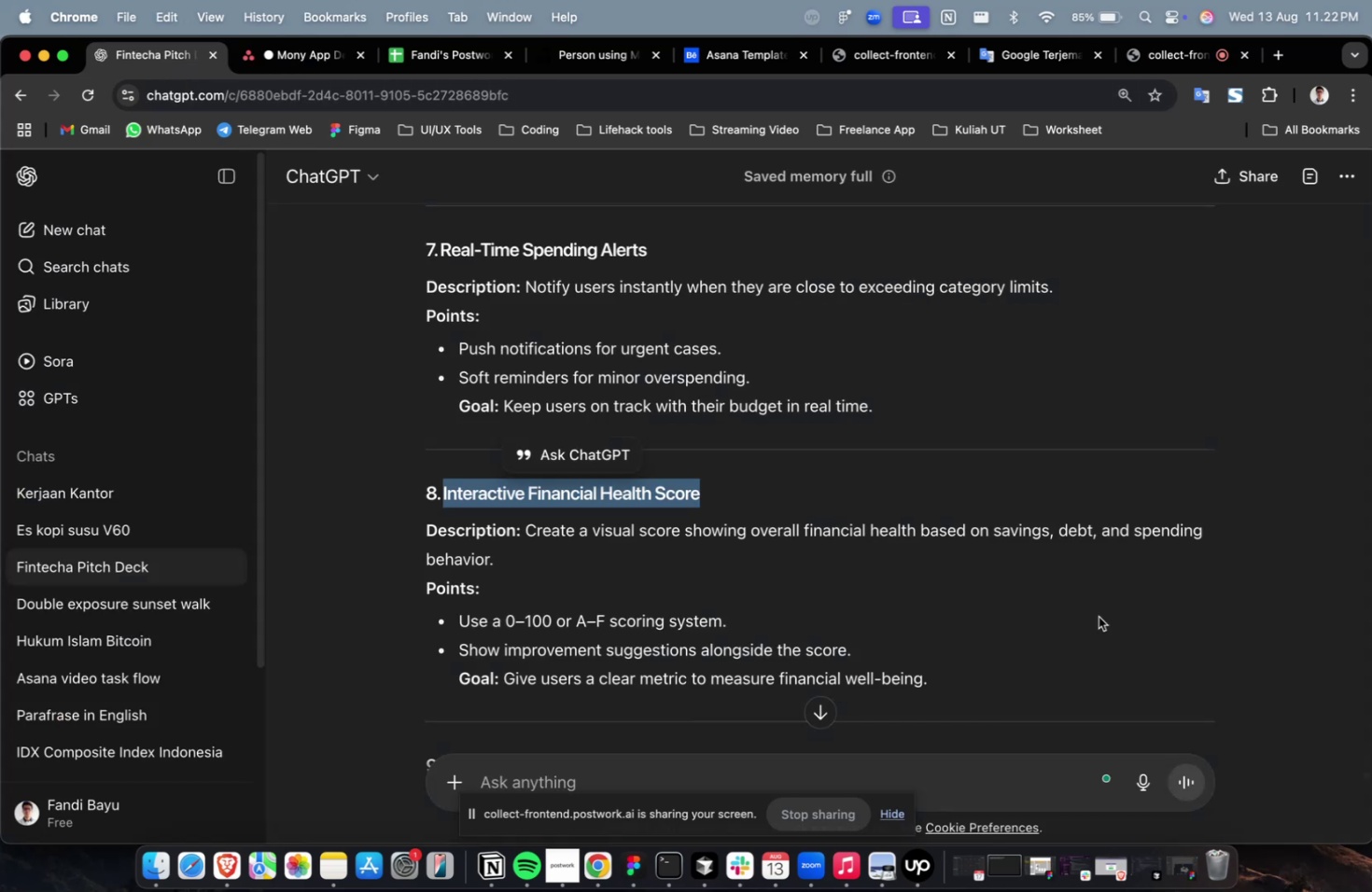 
scroll: coordinate [947, 600], scroll_direction: down, amount: 6.0
 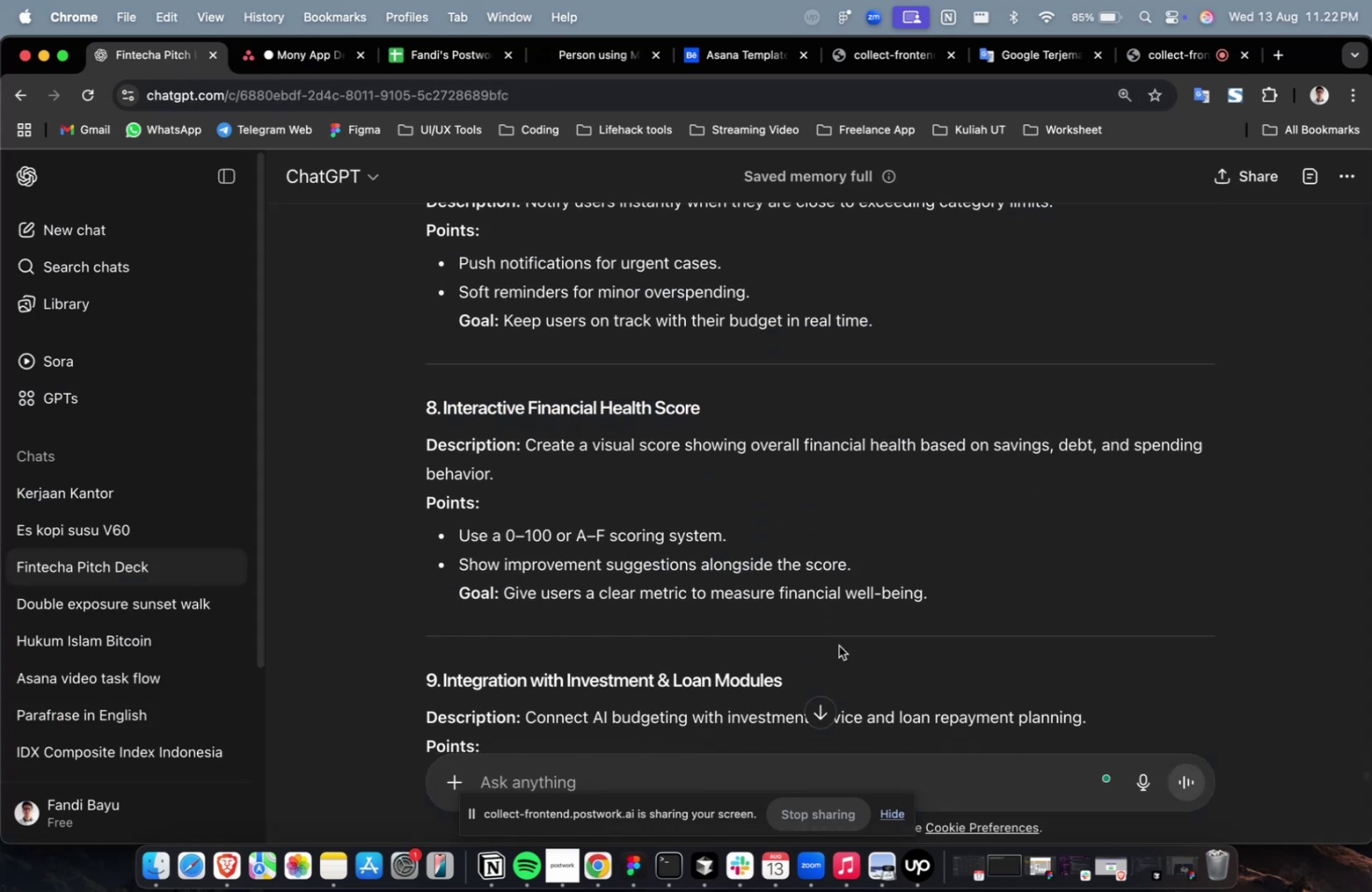 
left_click_drag(start_coordinate=[816, 662], to_coordinate=[457, 682])
 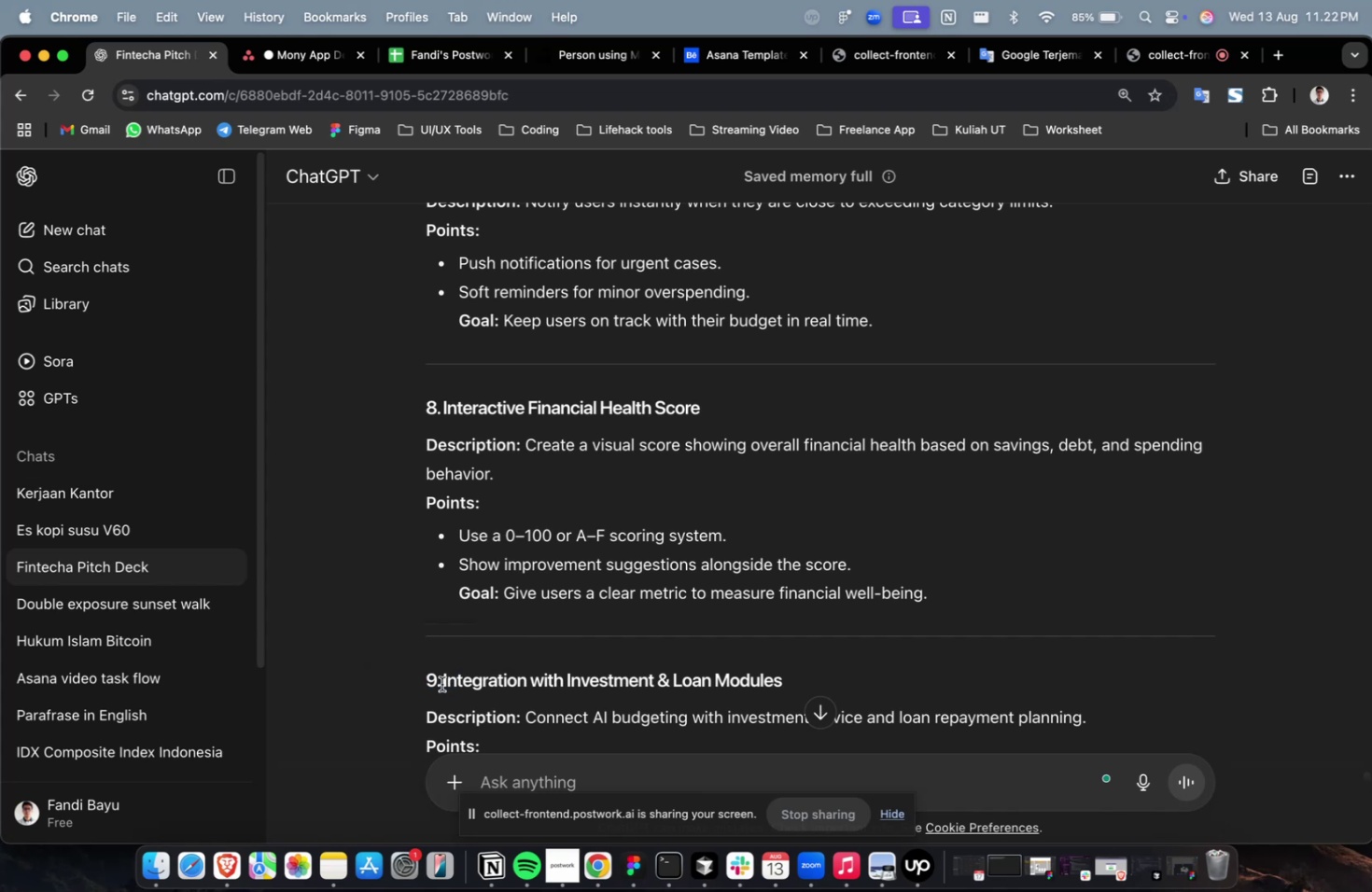 
left_click_drag(start_coordinate=[441, 683], to_coordinate=[809, 673])
 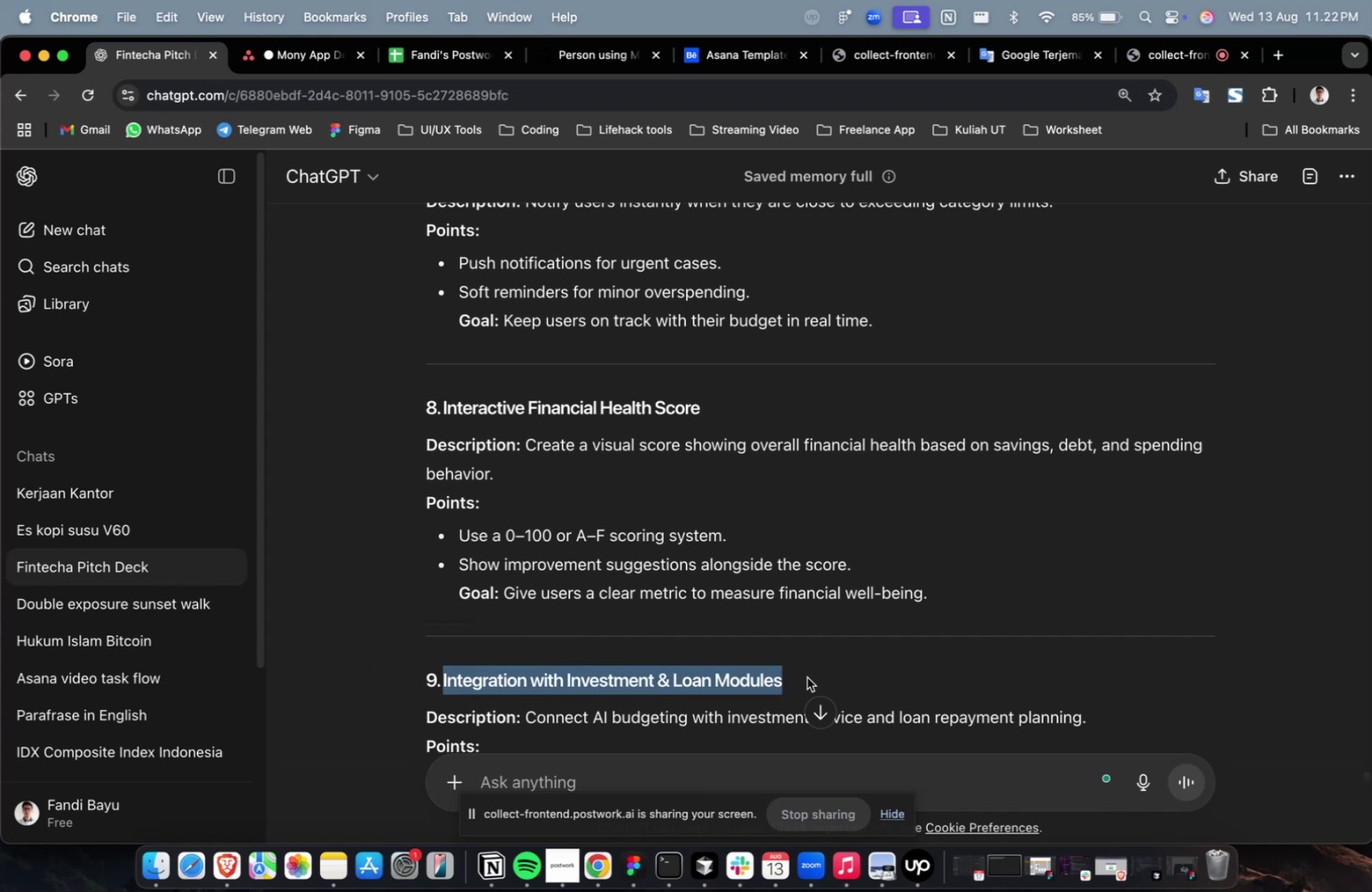 
key(Meta+C)
 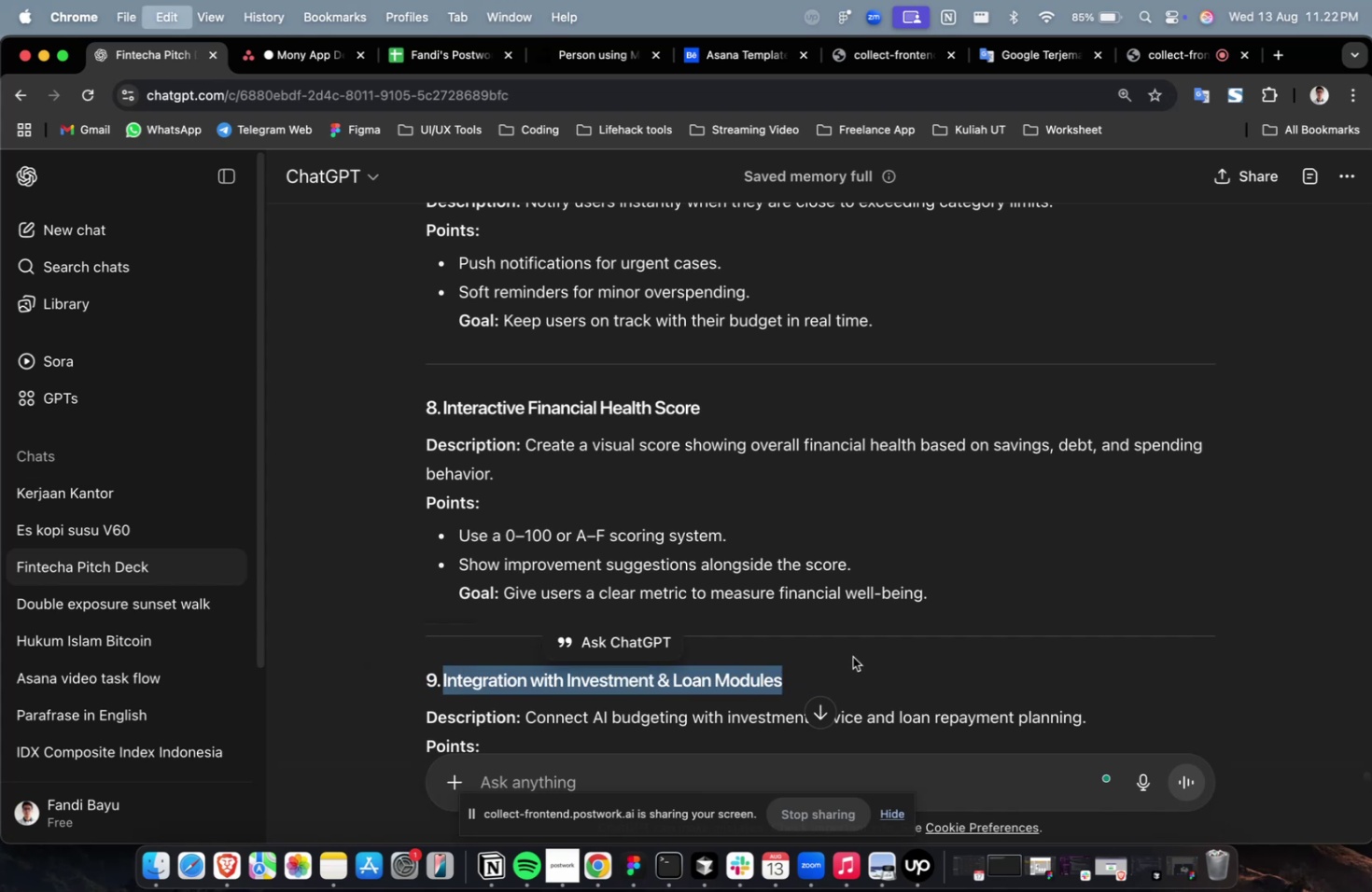 
key(Meta+C)
 